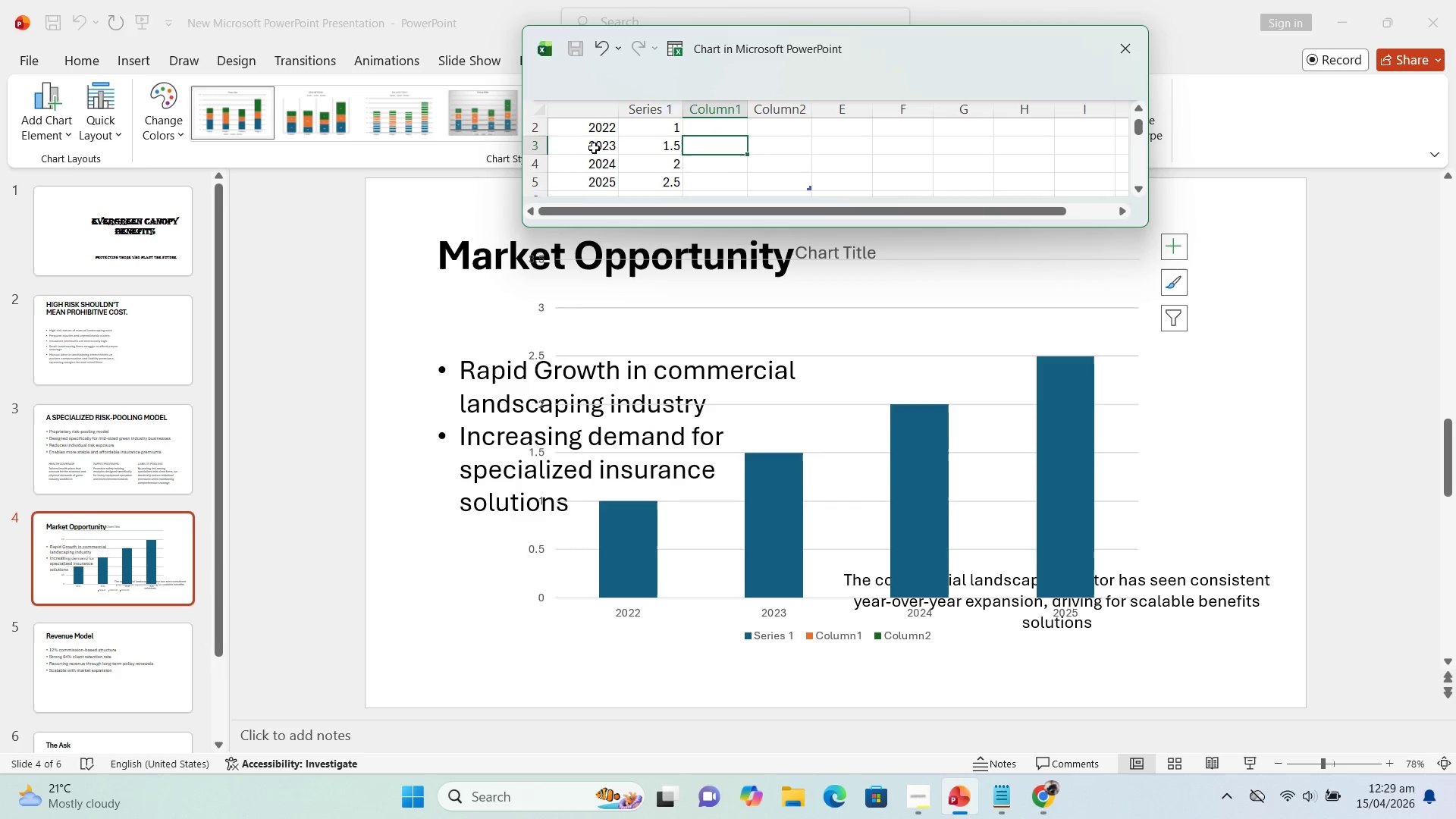 
key(ArrowUp)
 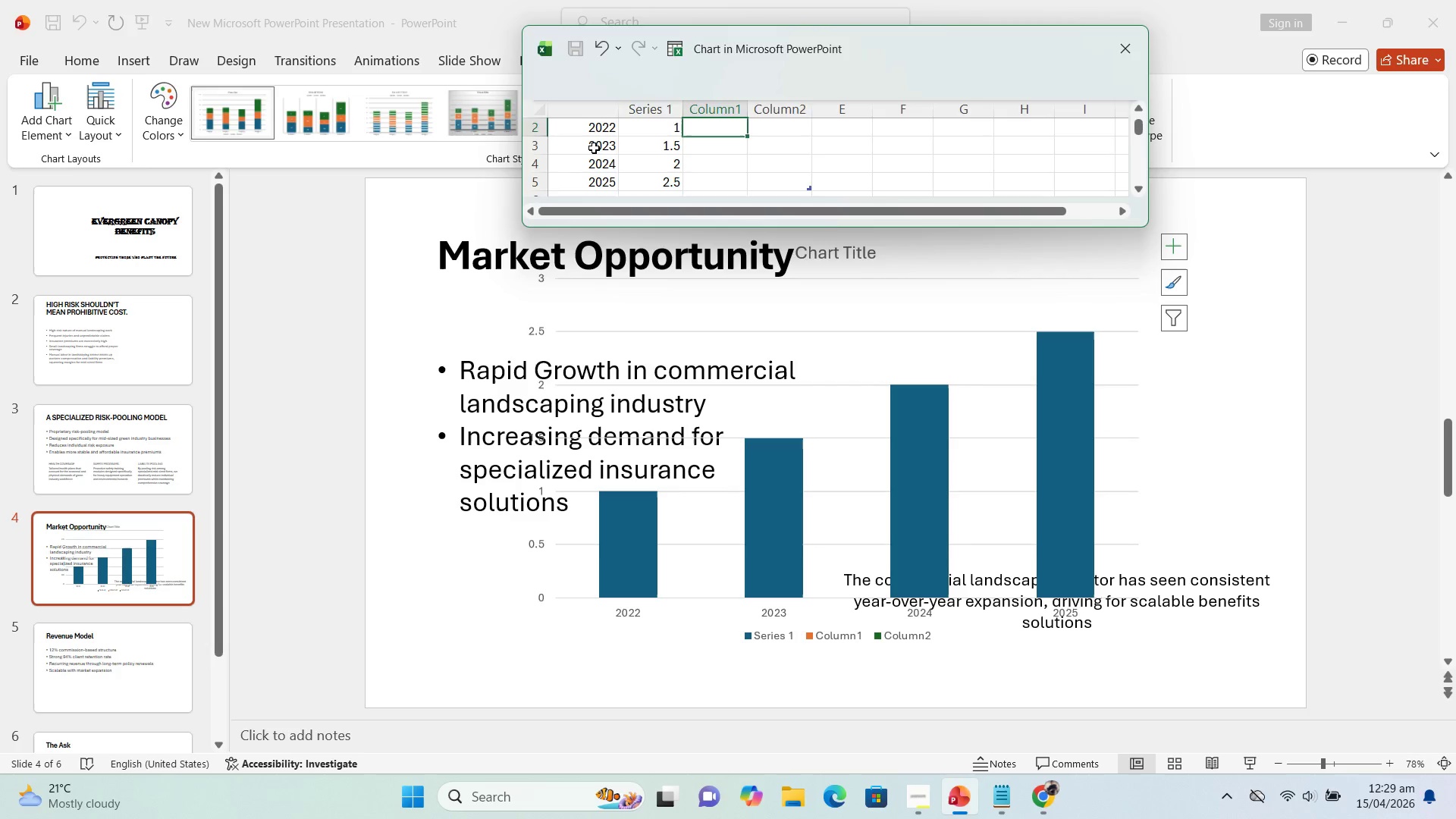 
key(ArrowUp)
 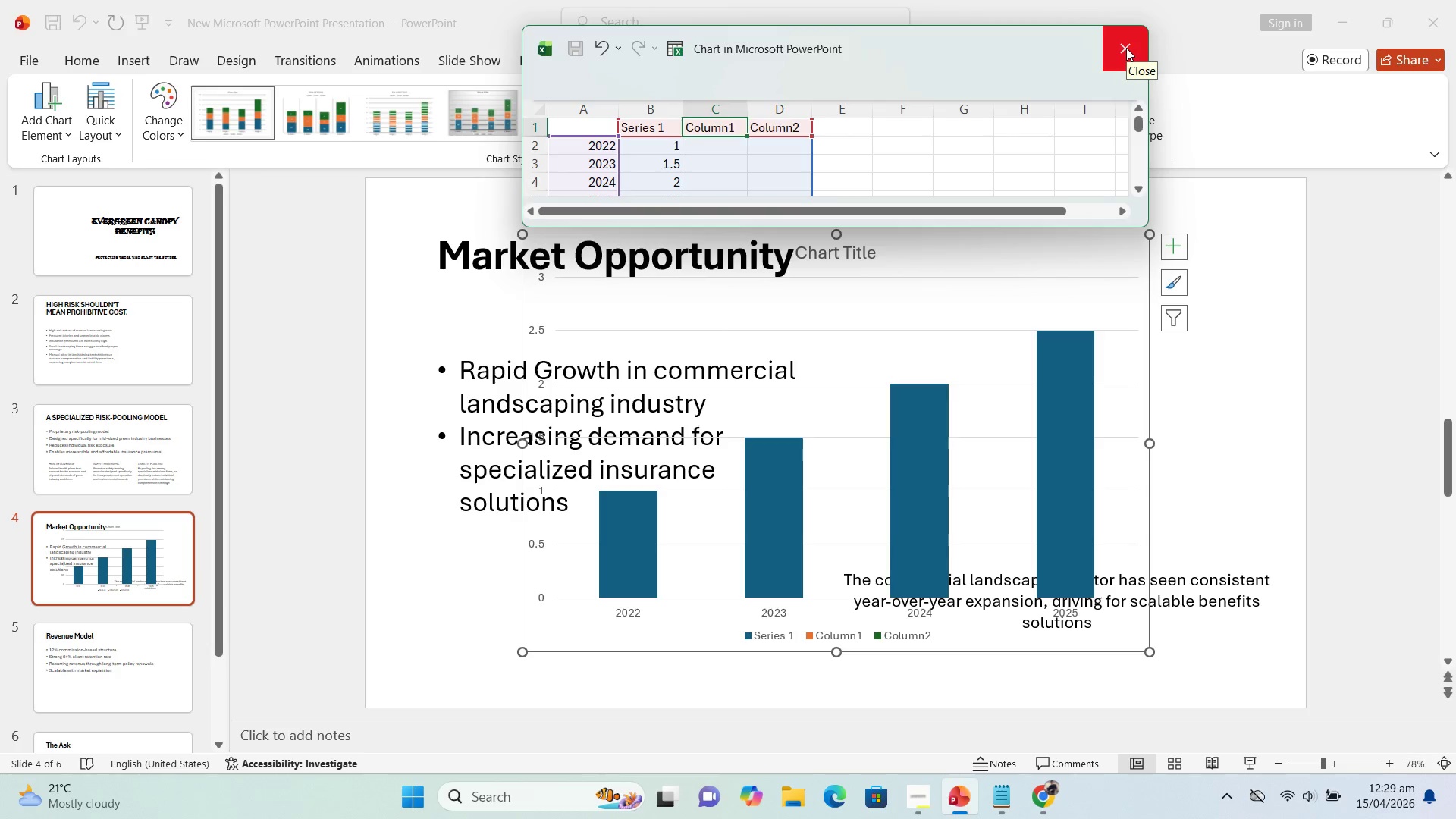 
wait(7.03)
 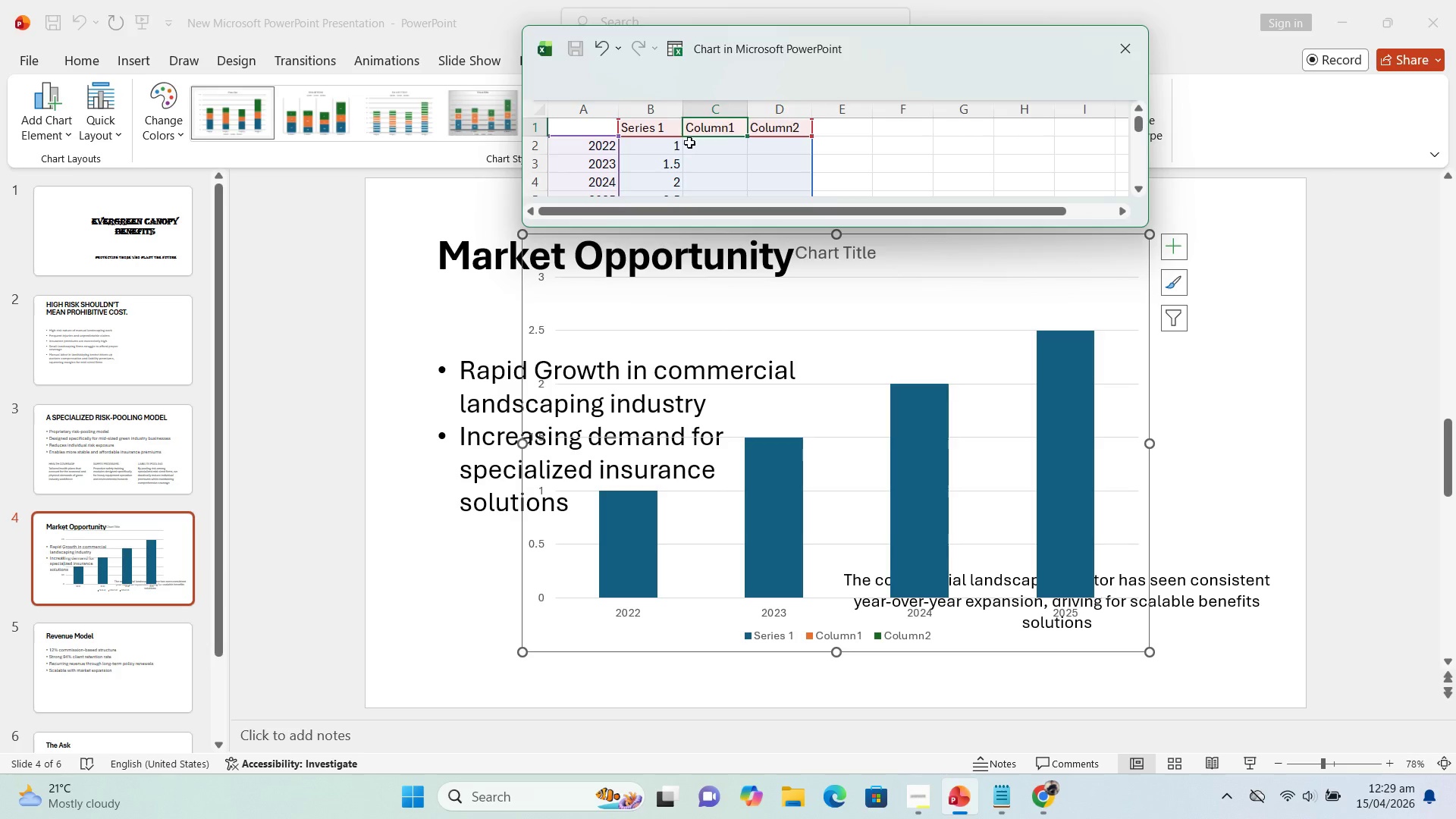 
double_click([648, 129])
 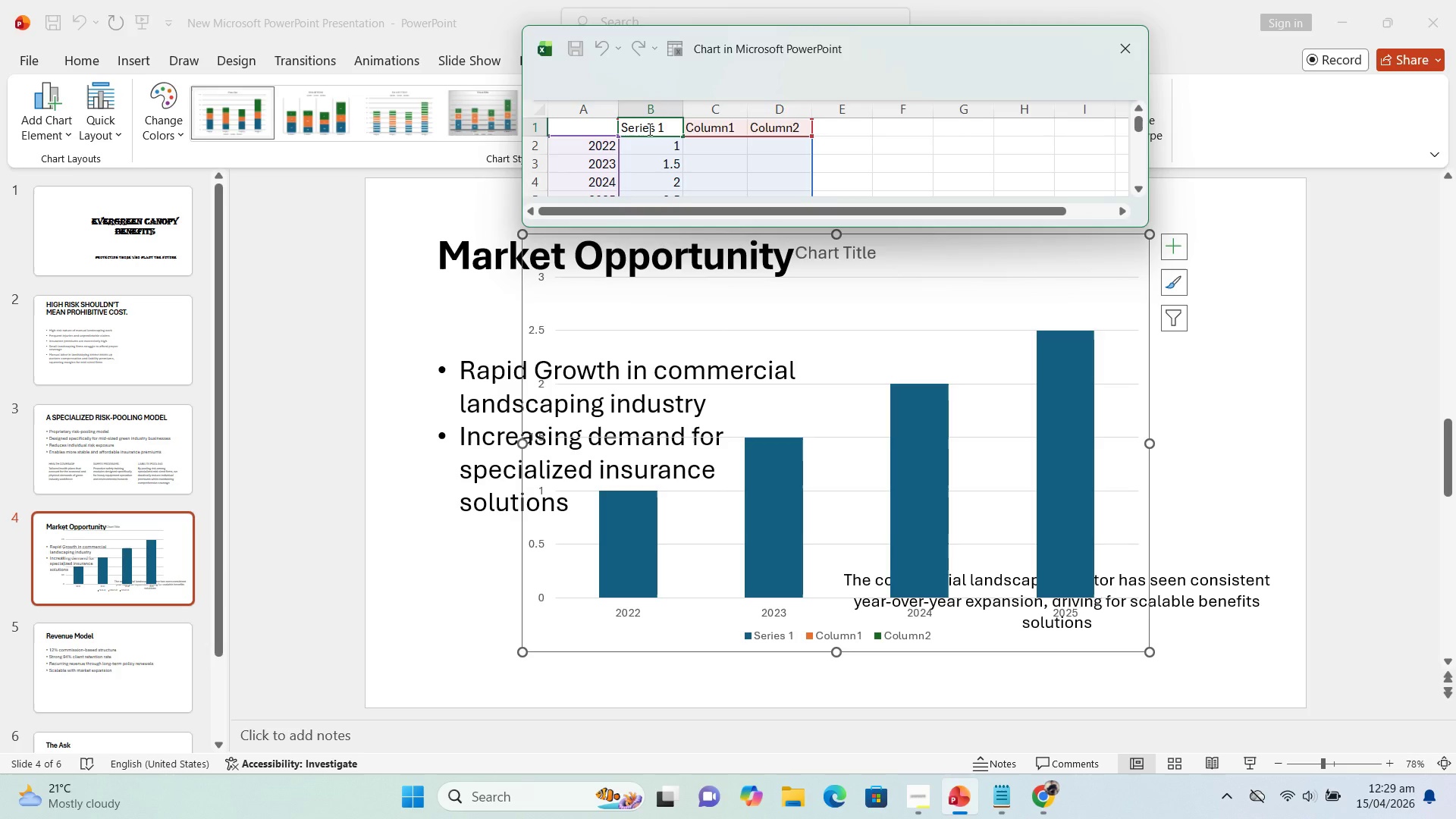 
type(Gr)
key(Backspace)
key(Backspace)
 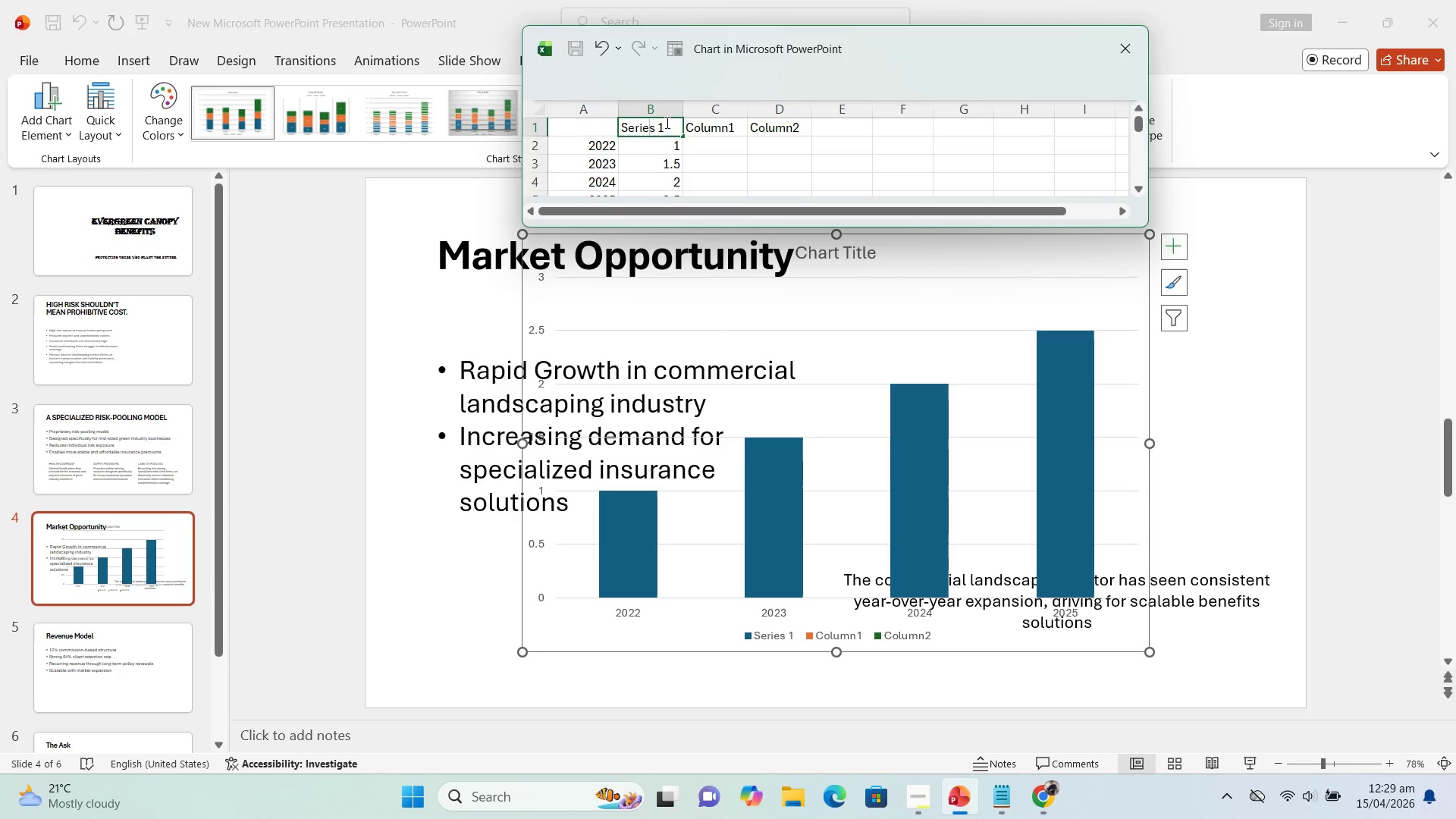 
left_click_drag(start_coordinate=[666, 124], to_coordinate=[611, 131])
 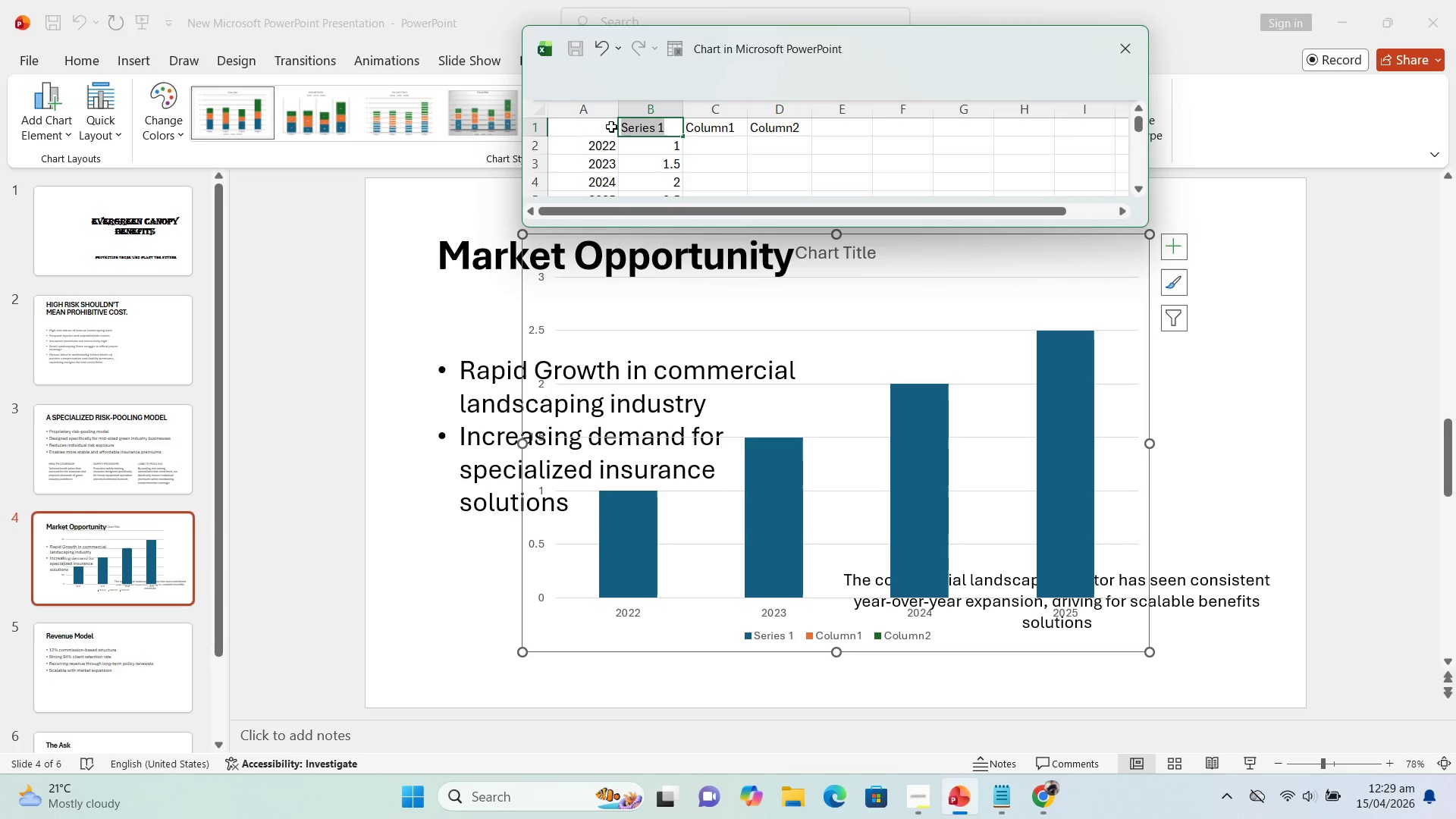 
type(Grwth)
 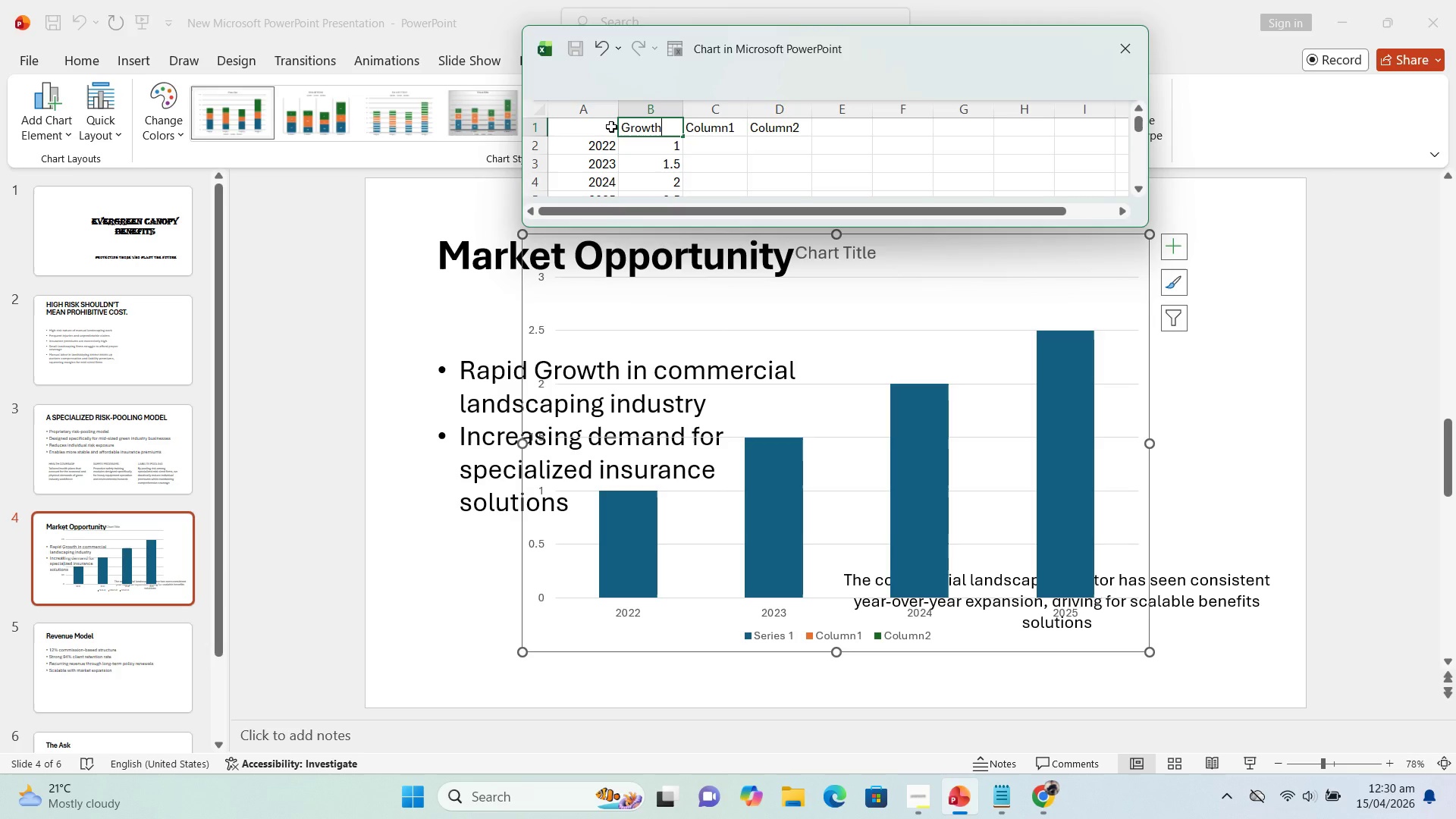 
left_click([968, 43])
 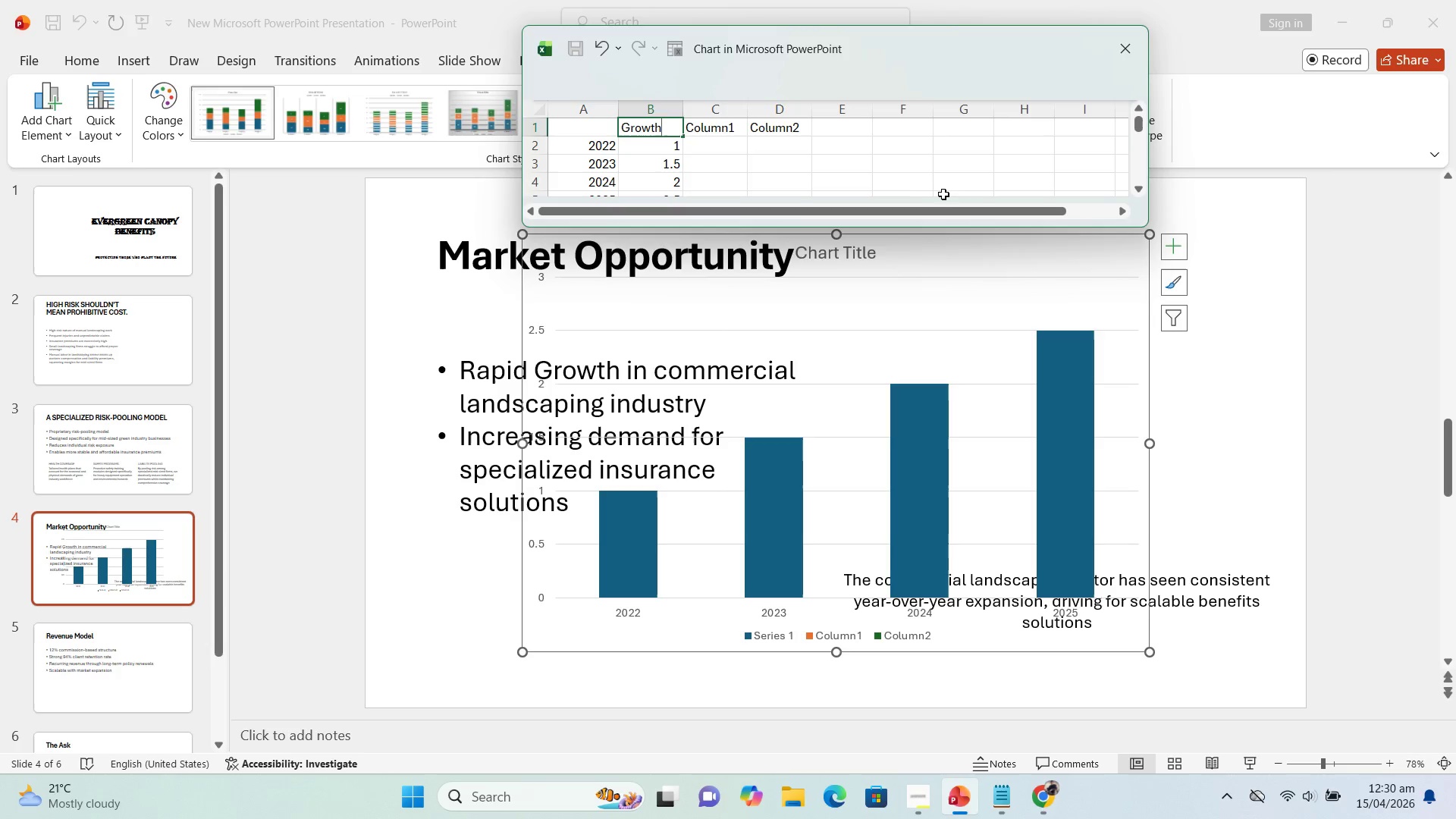 
left_click([946, 167])
 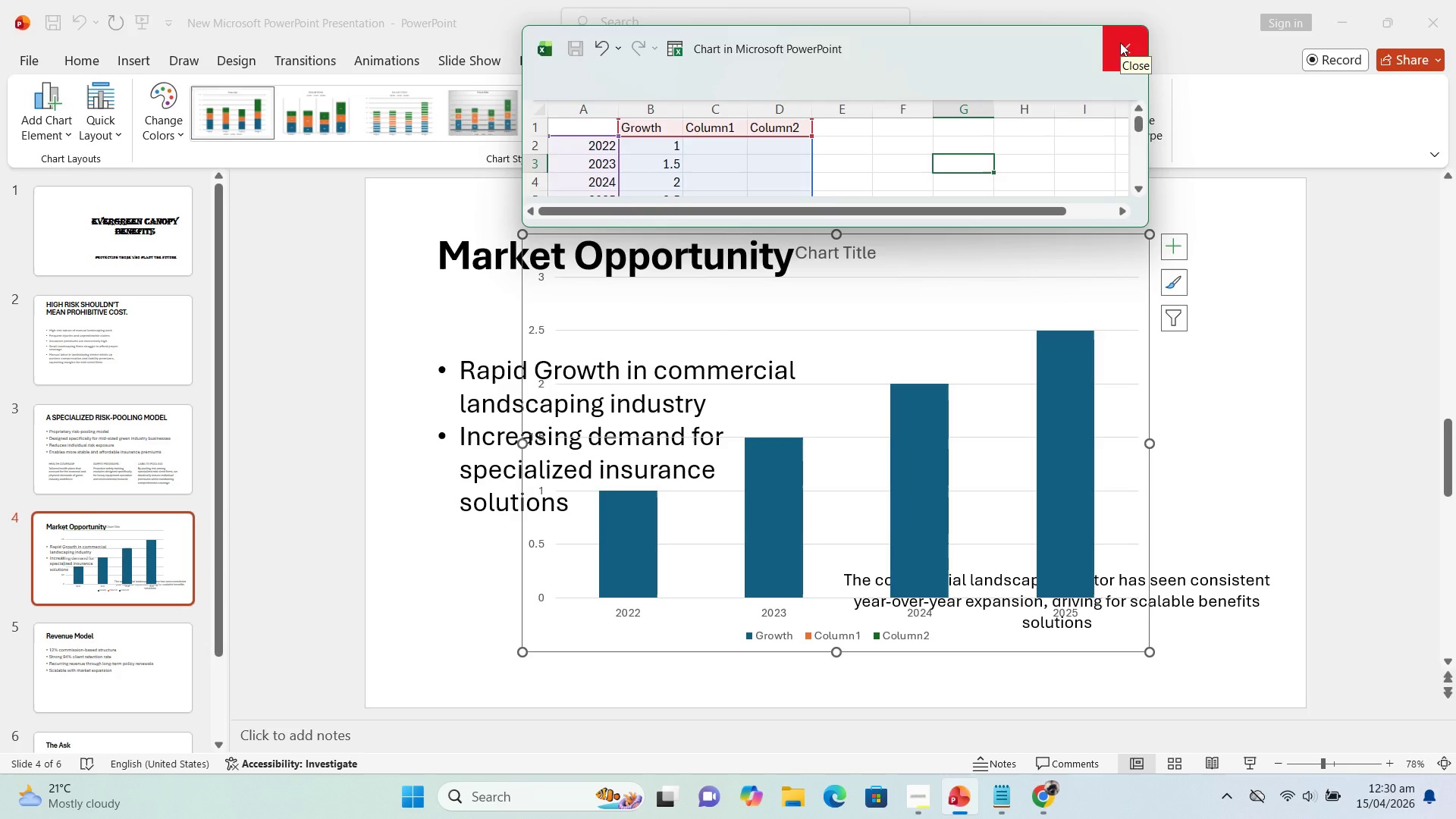 
wait(6.05)
 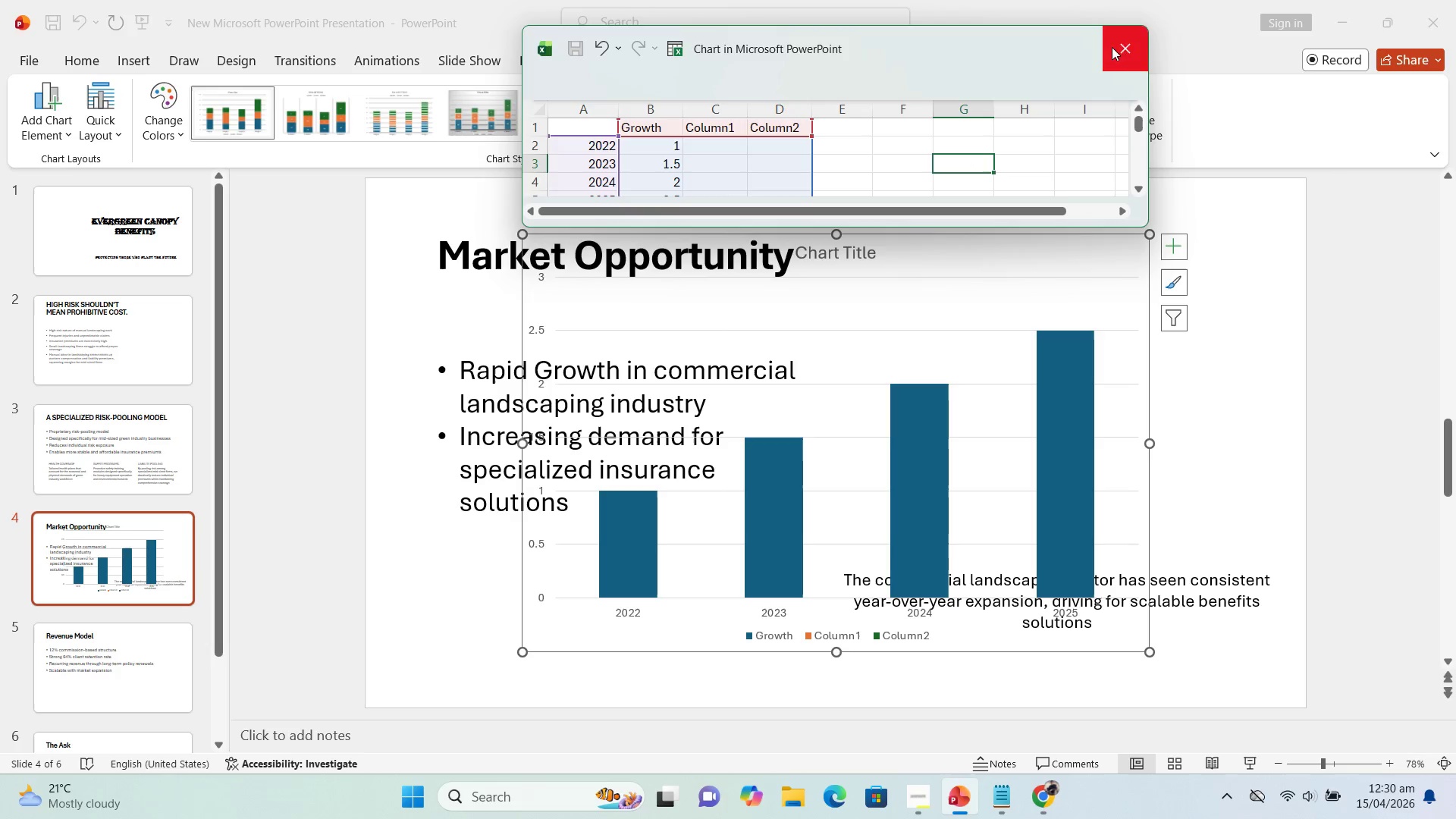 
left_click_drag(start_coordinate=[1120, 42], to_coordinate=[1069, 55])
 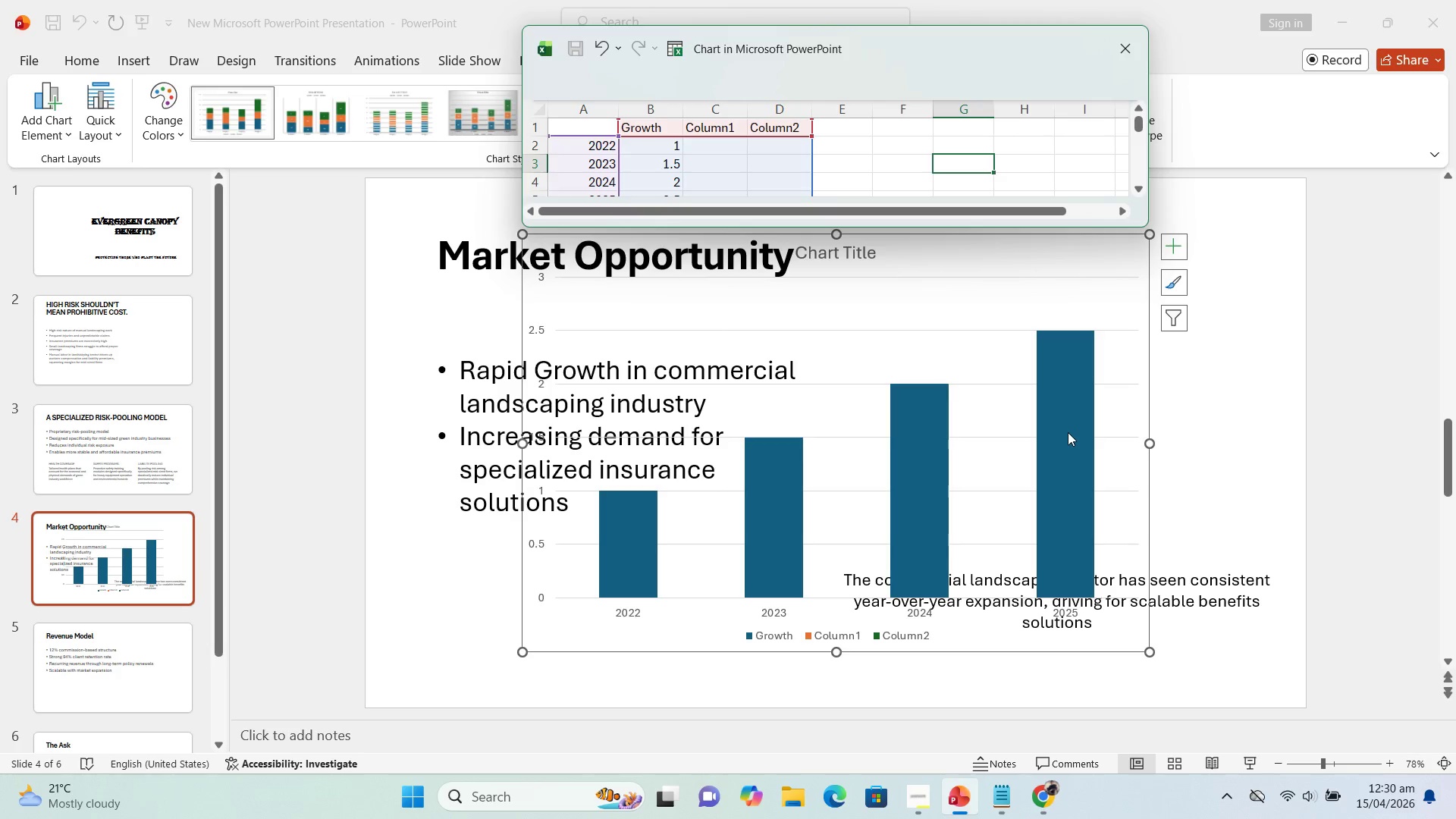 
left_click([1068, 431])
 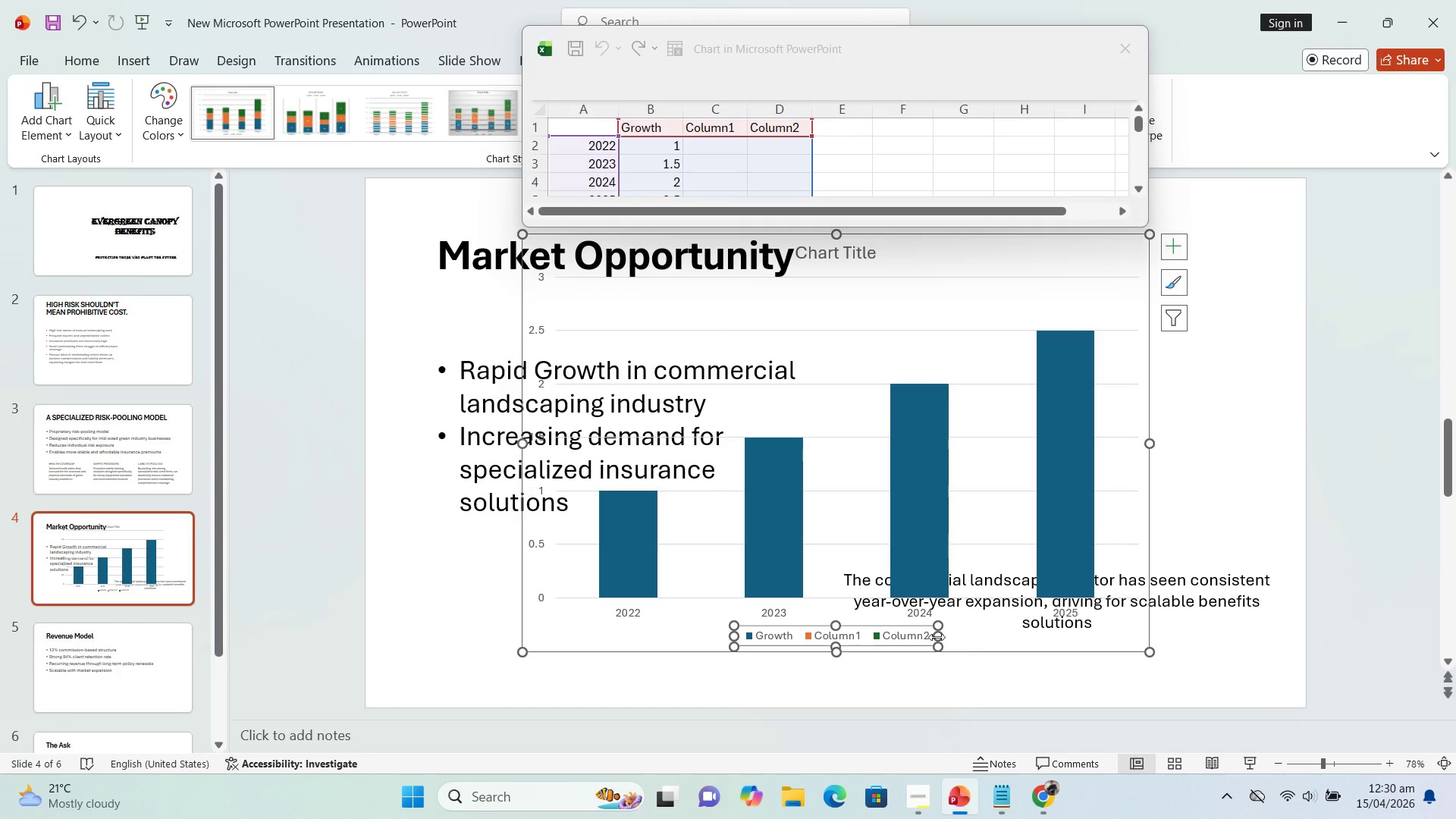 
double_click([879, 632])
 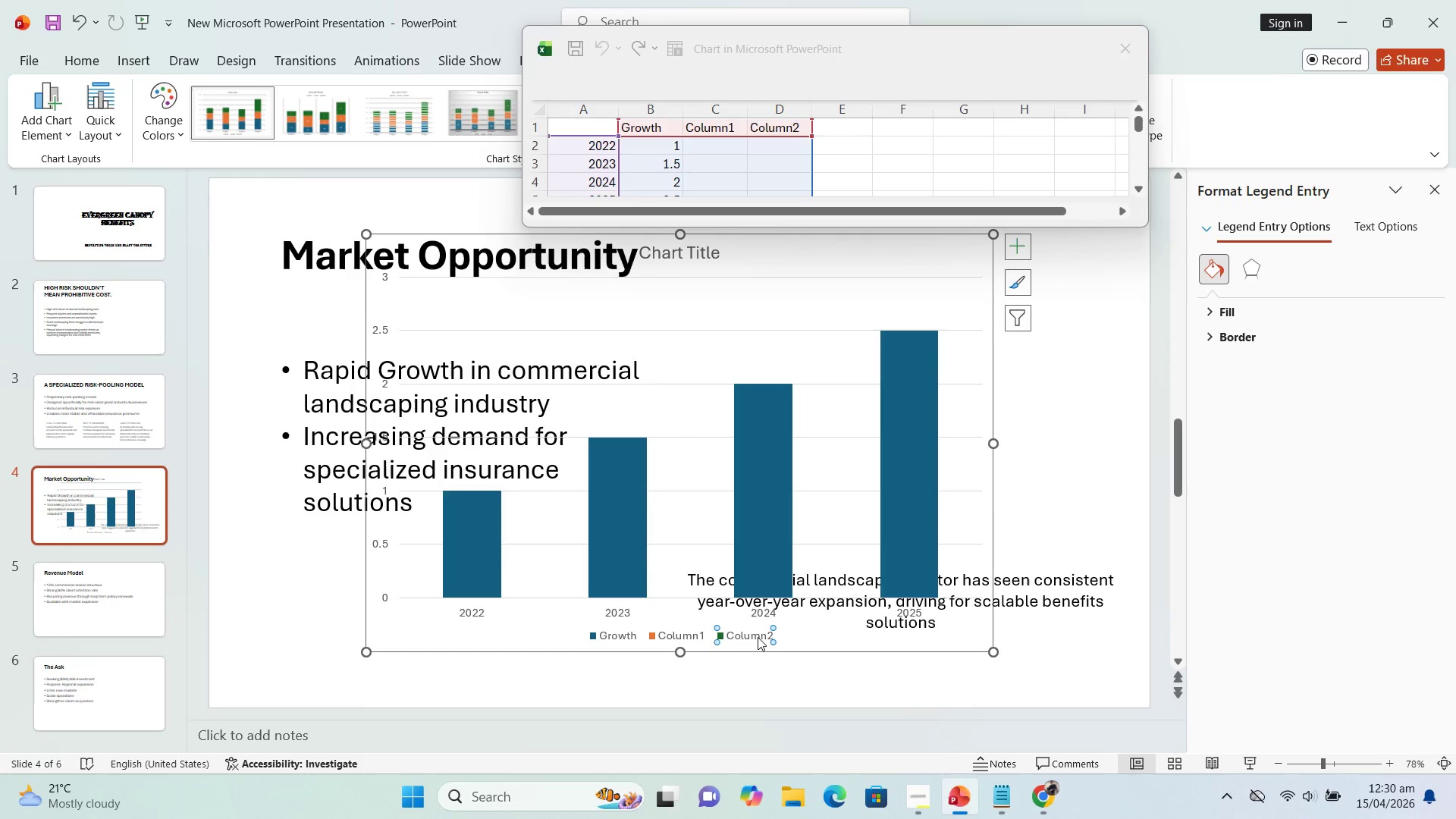 
left_click([755, 637])
 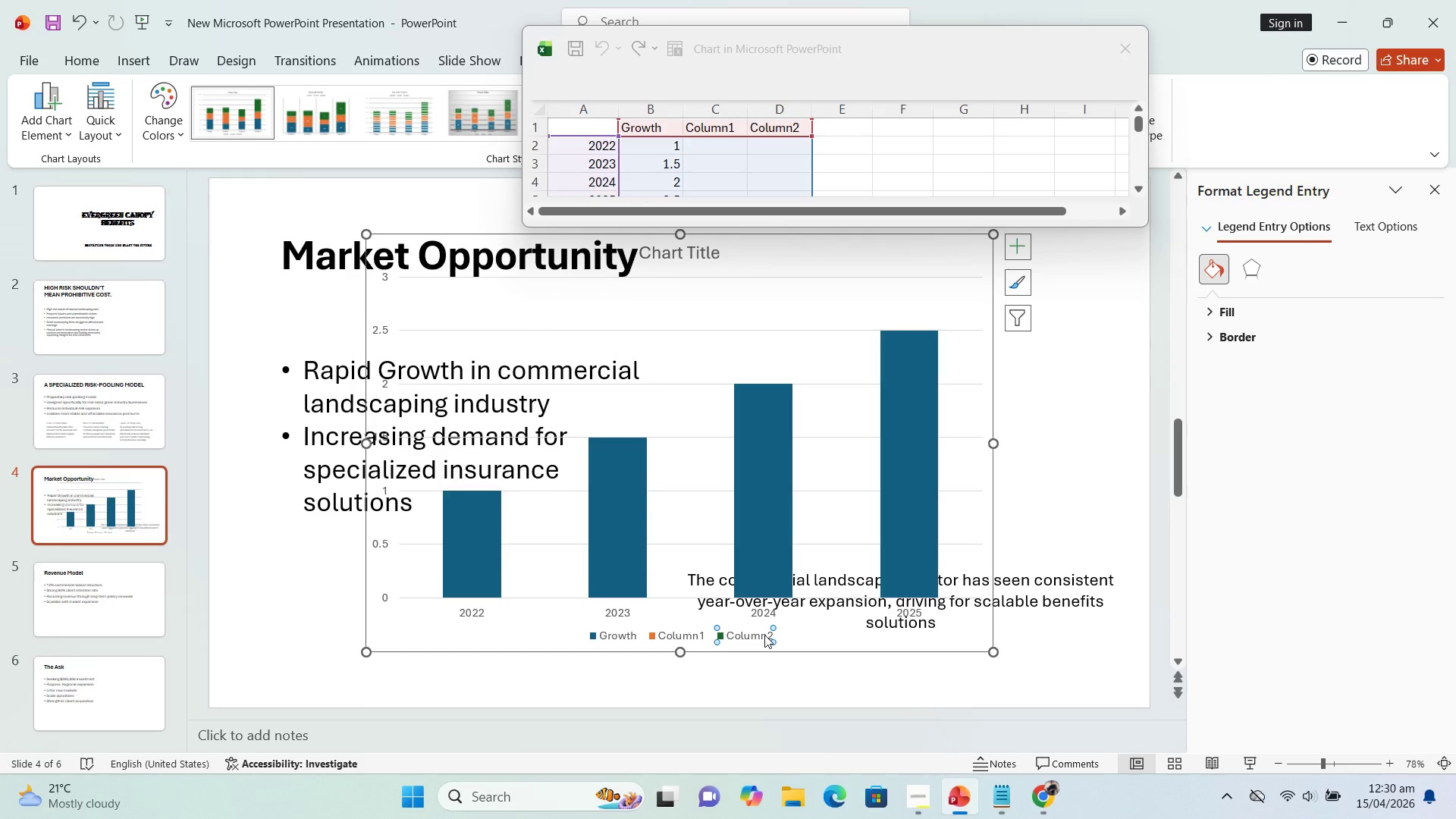 
left_click([803, 682])
 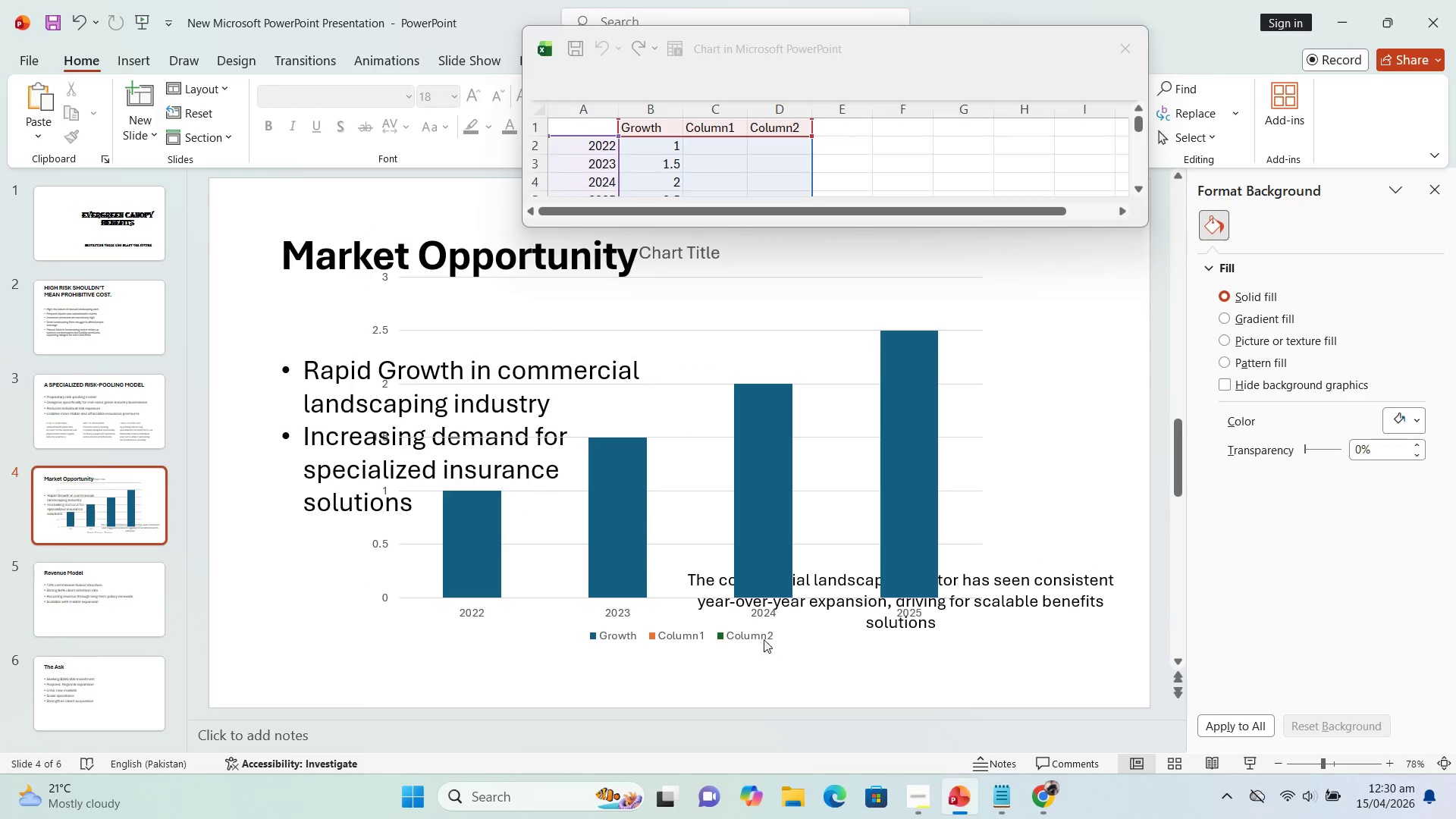 
left_click([757, 631])
 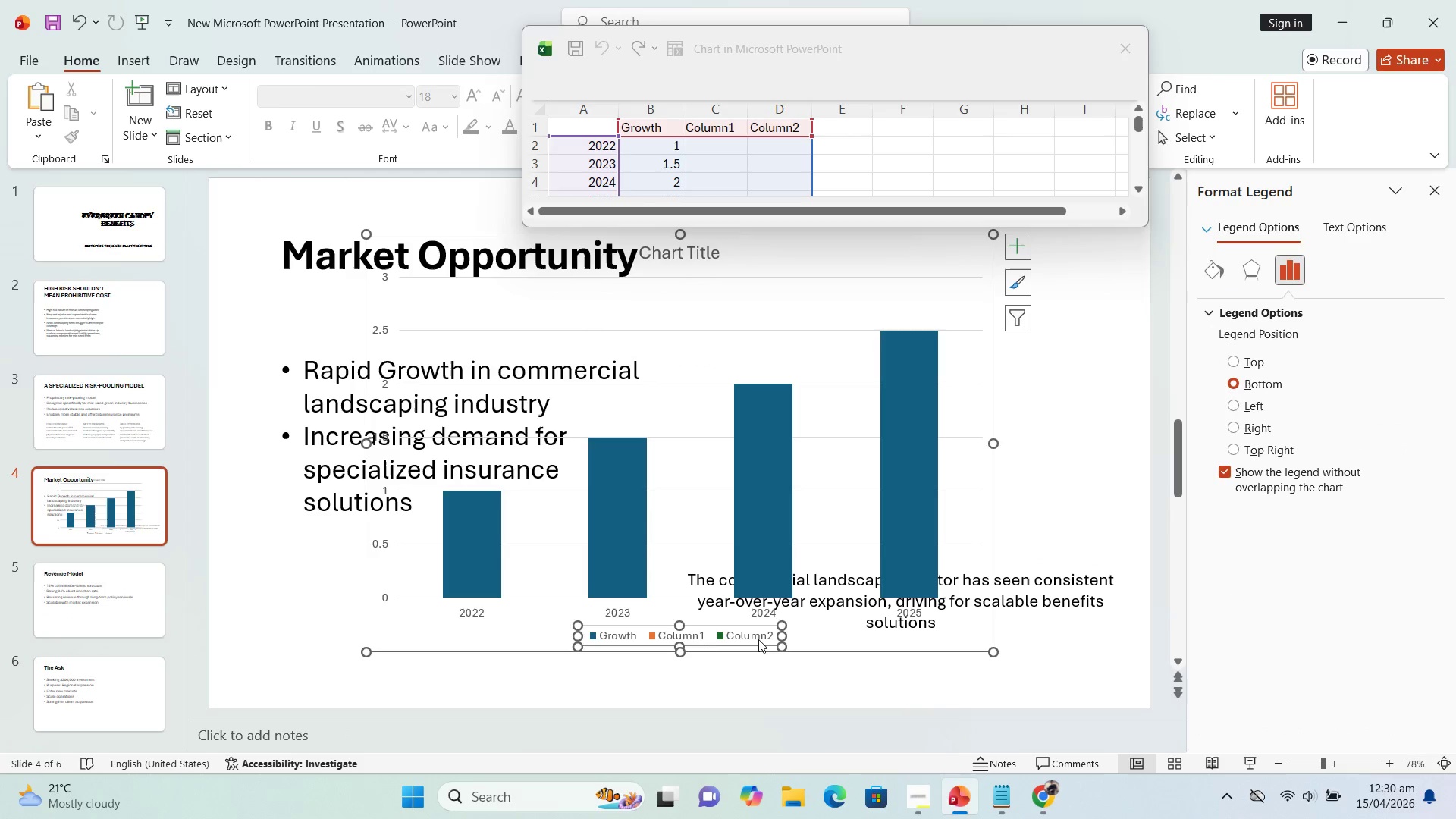 
double_click([758, 639])
 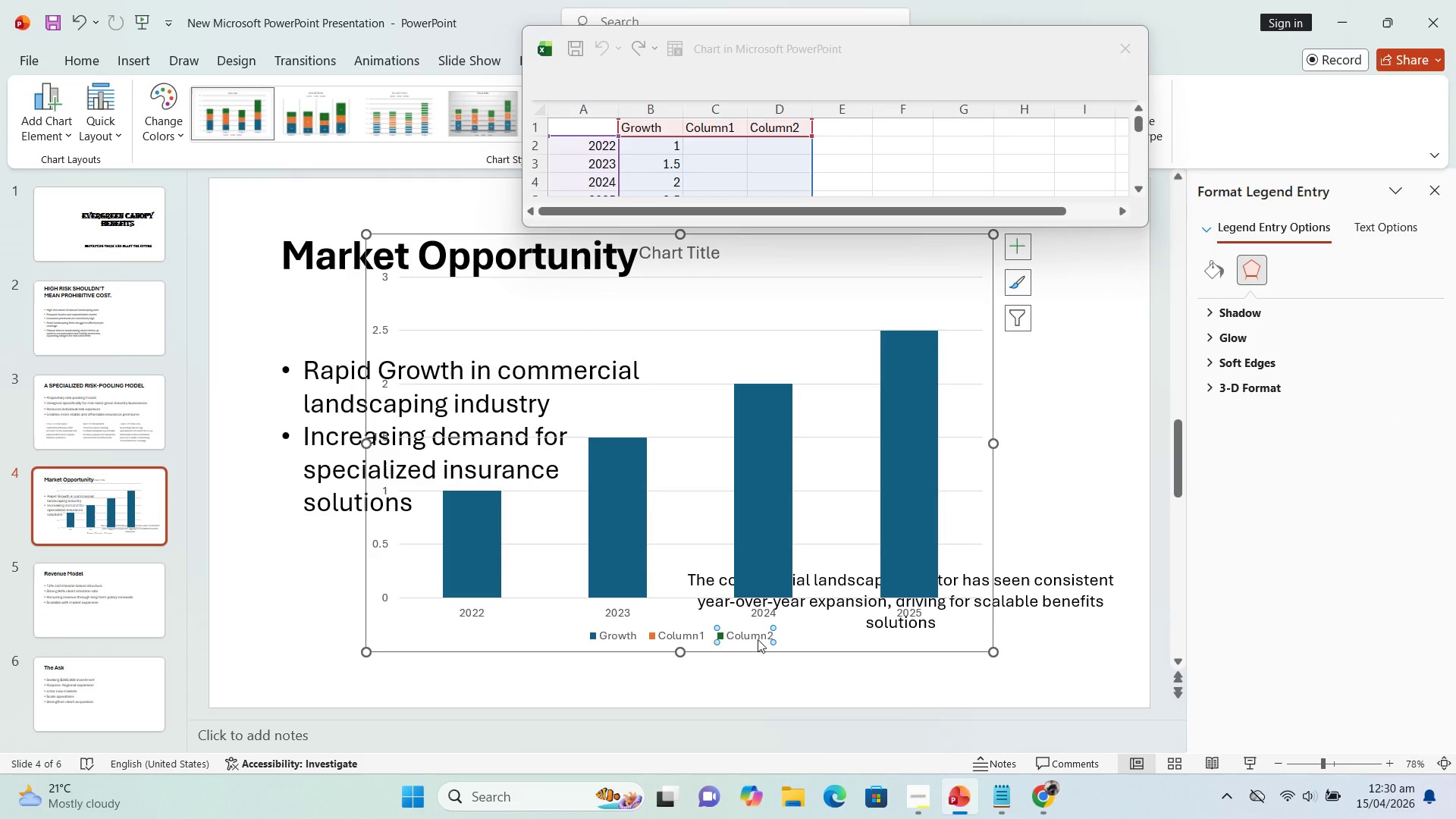 
key(Delete)
 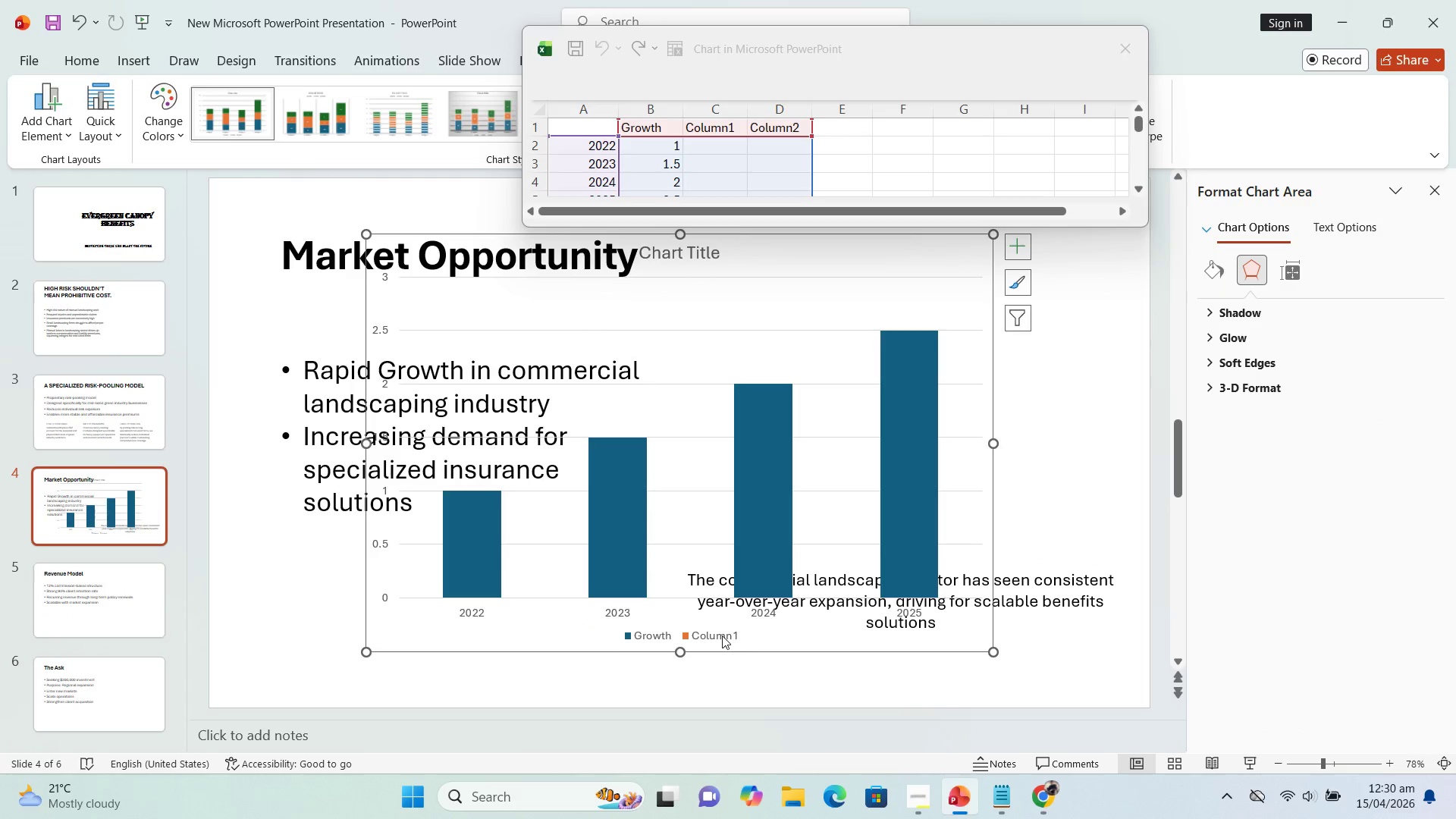 
double_click([722, 635])
 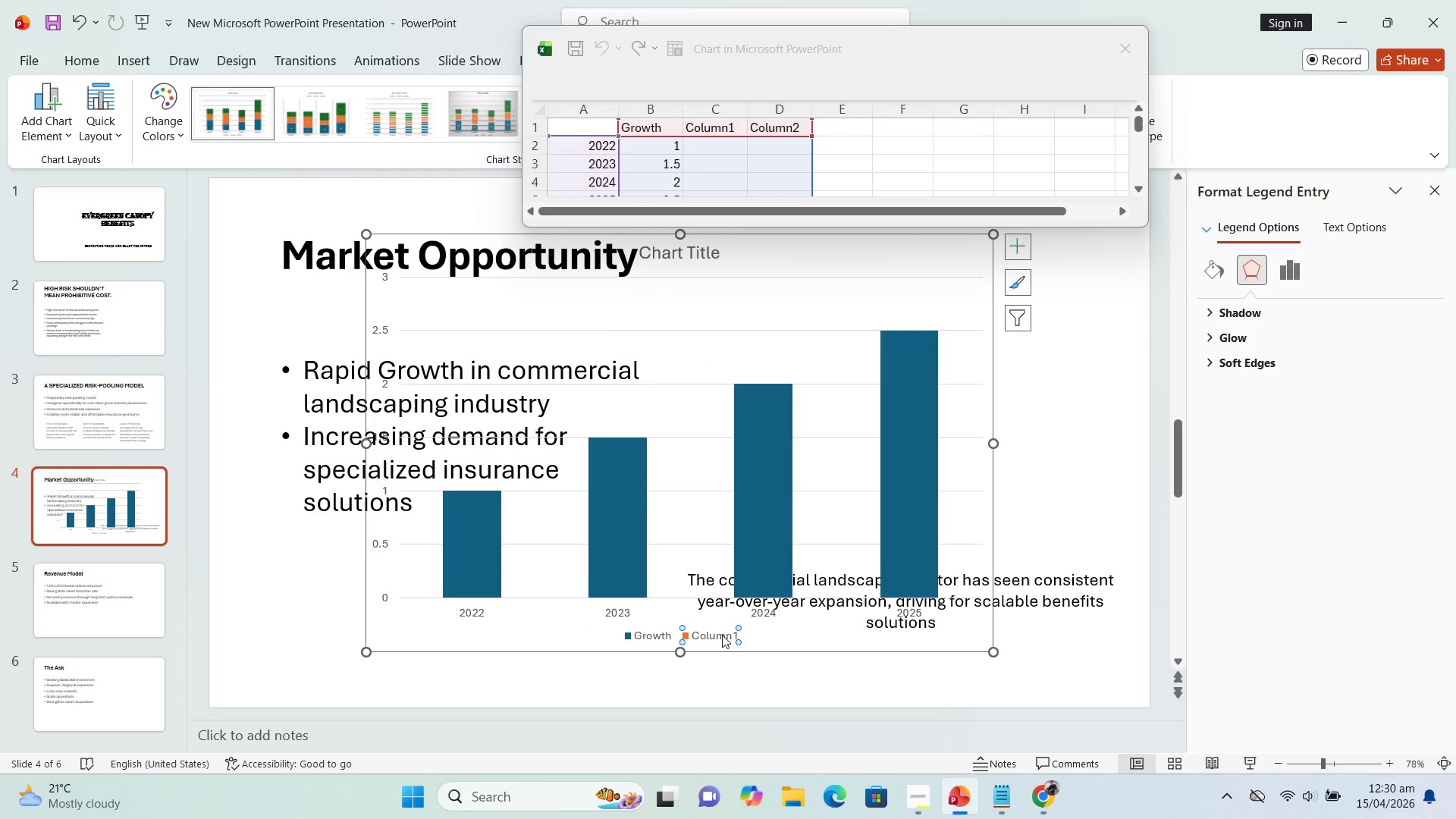 
double_click([722, 635])
 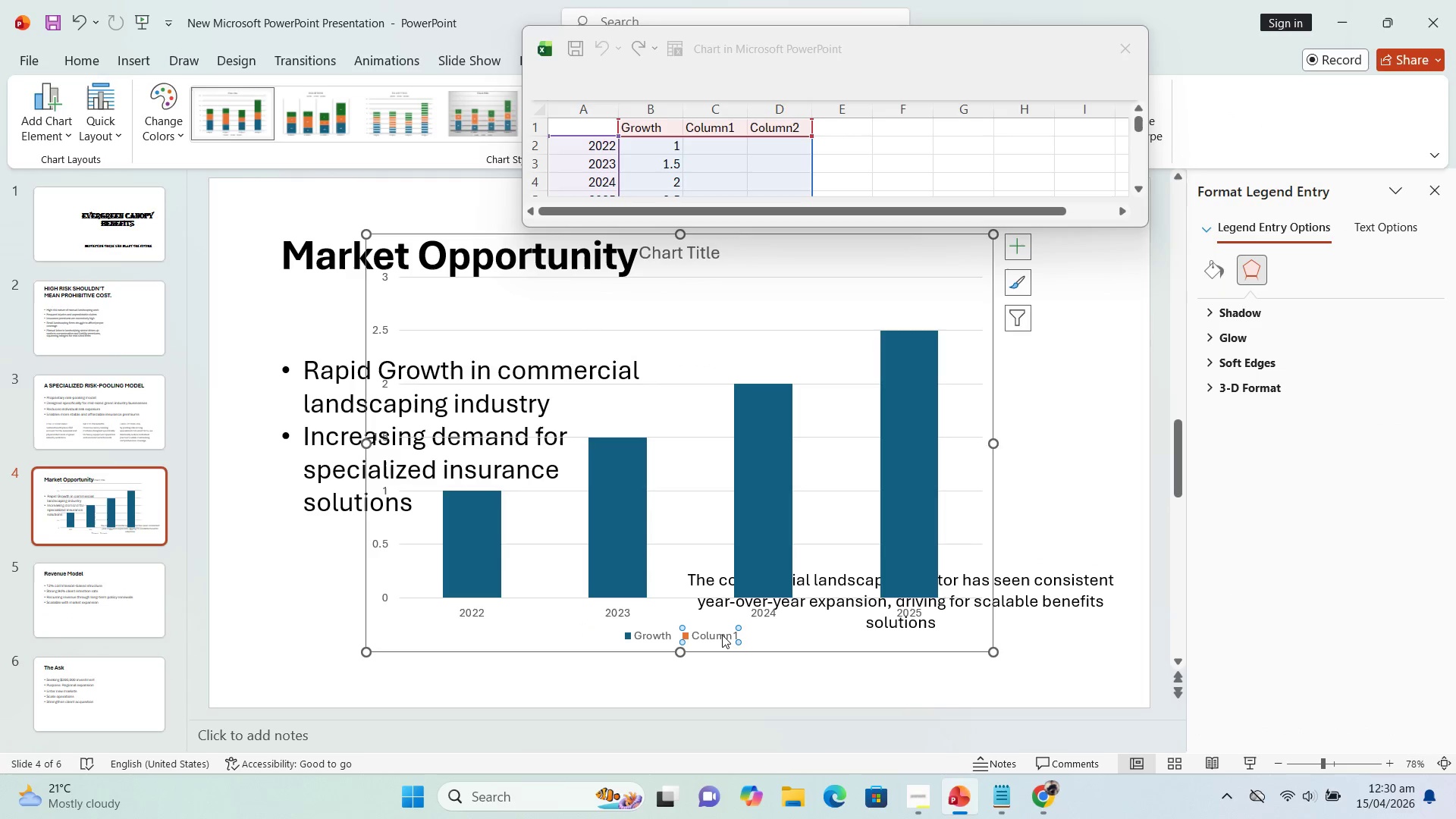 
key(Delete)
 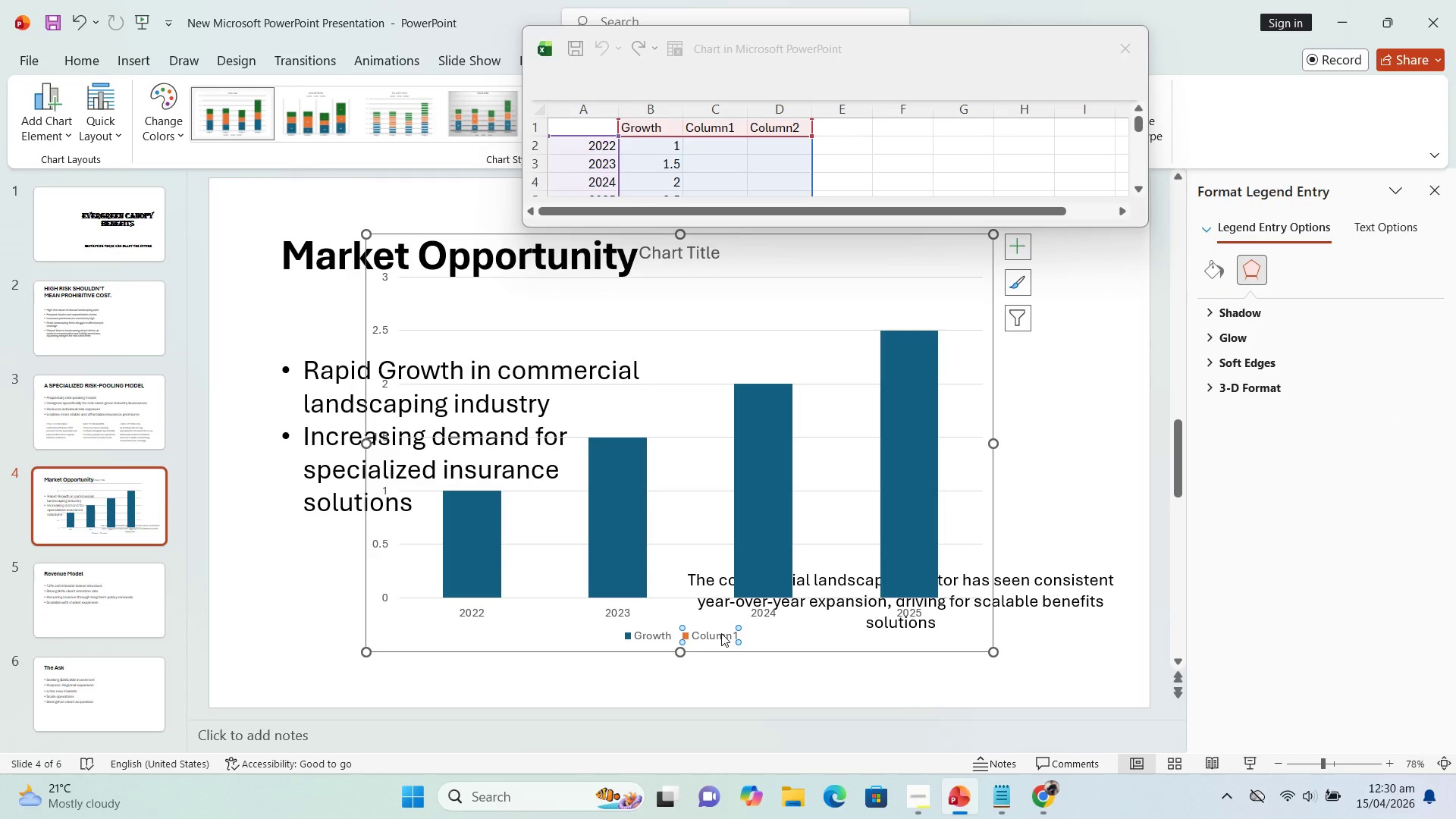 
key(Delete)
 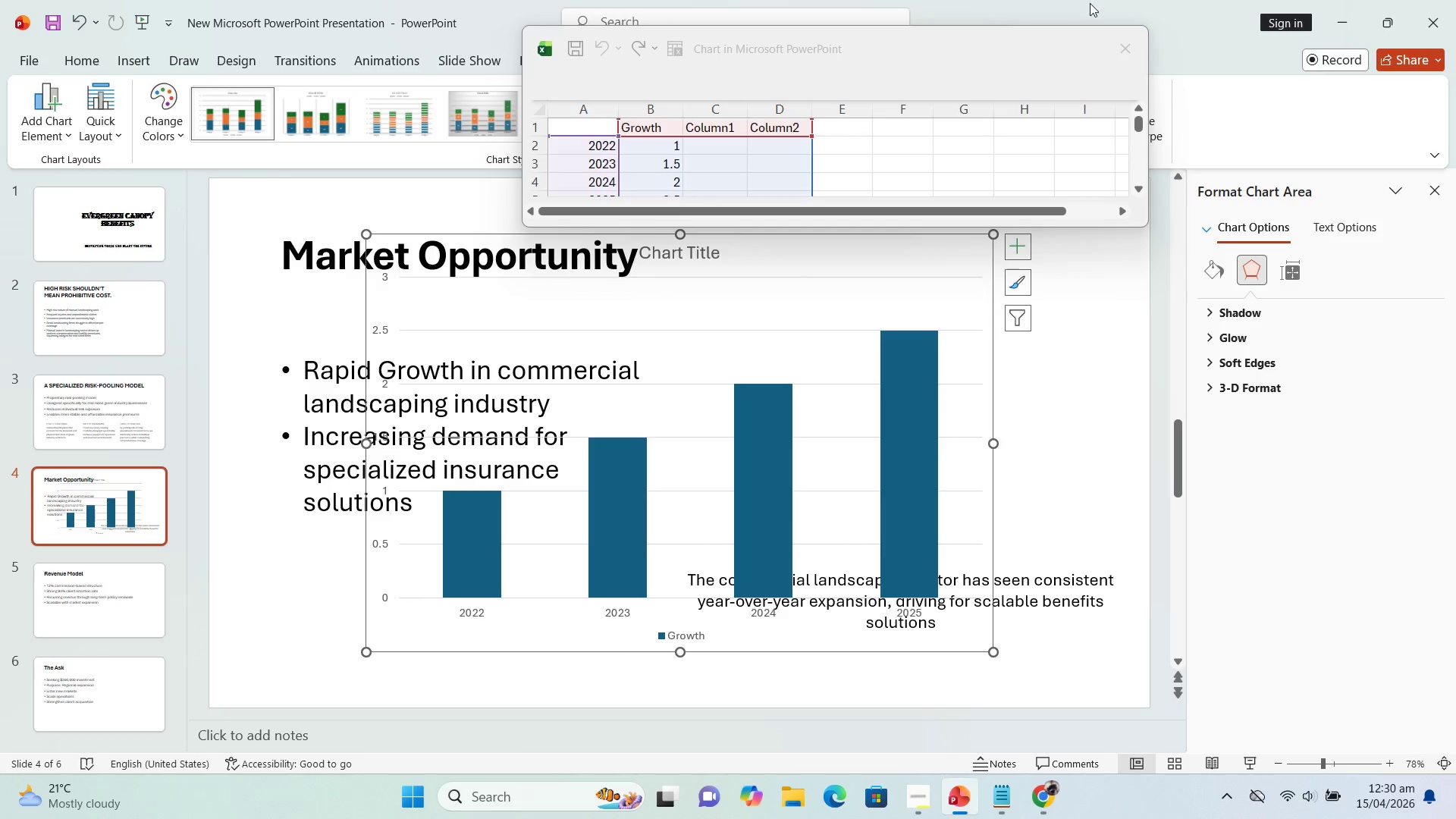 
left_click([1138, 53])
 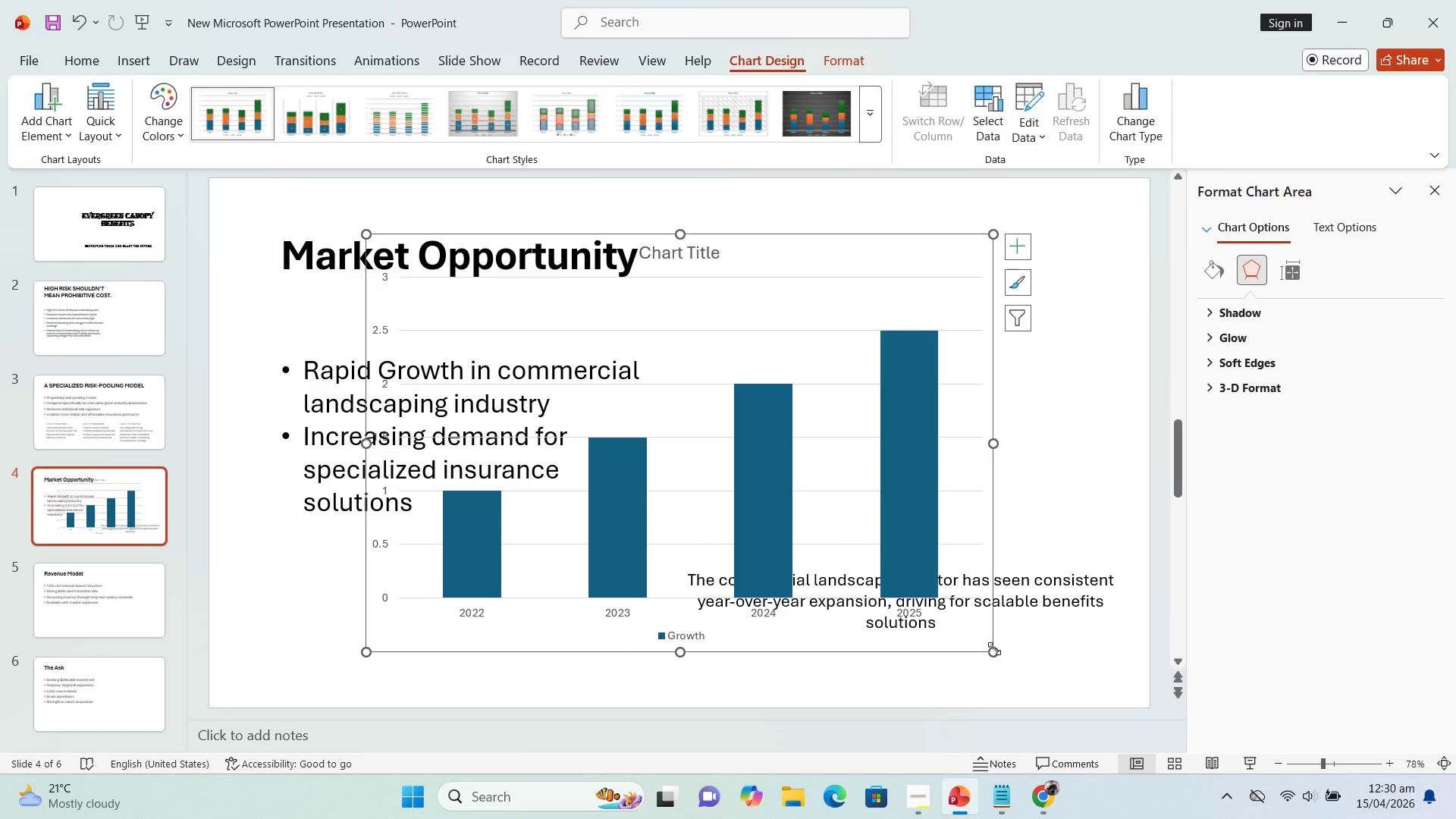 
left_click_drag(start_coordinate=[993, 651], to_coordinate=[736, 489])
 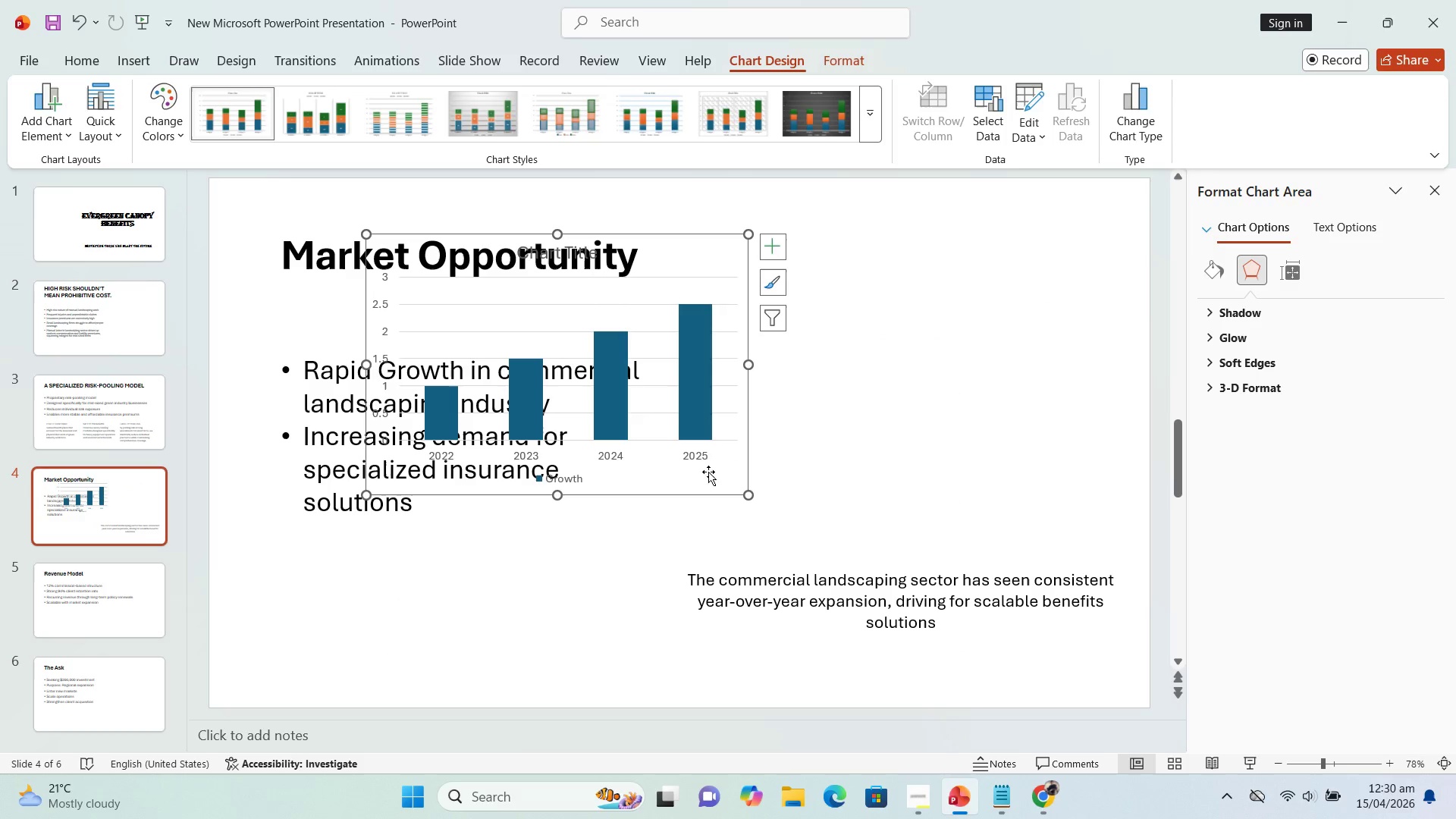 
left_click_drag(start_coordinate=[708, 479], to_coordinate=[1043, 548])
 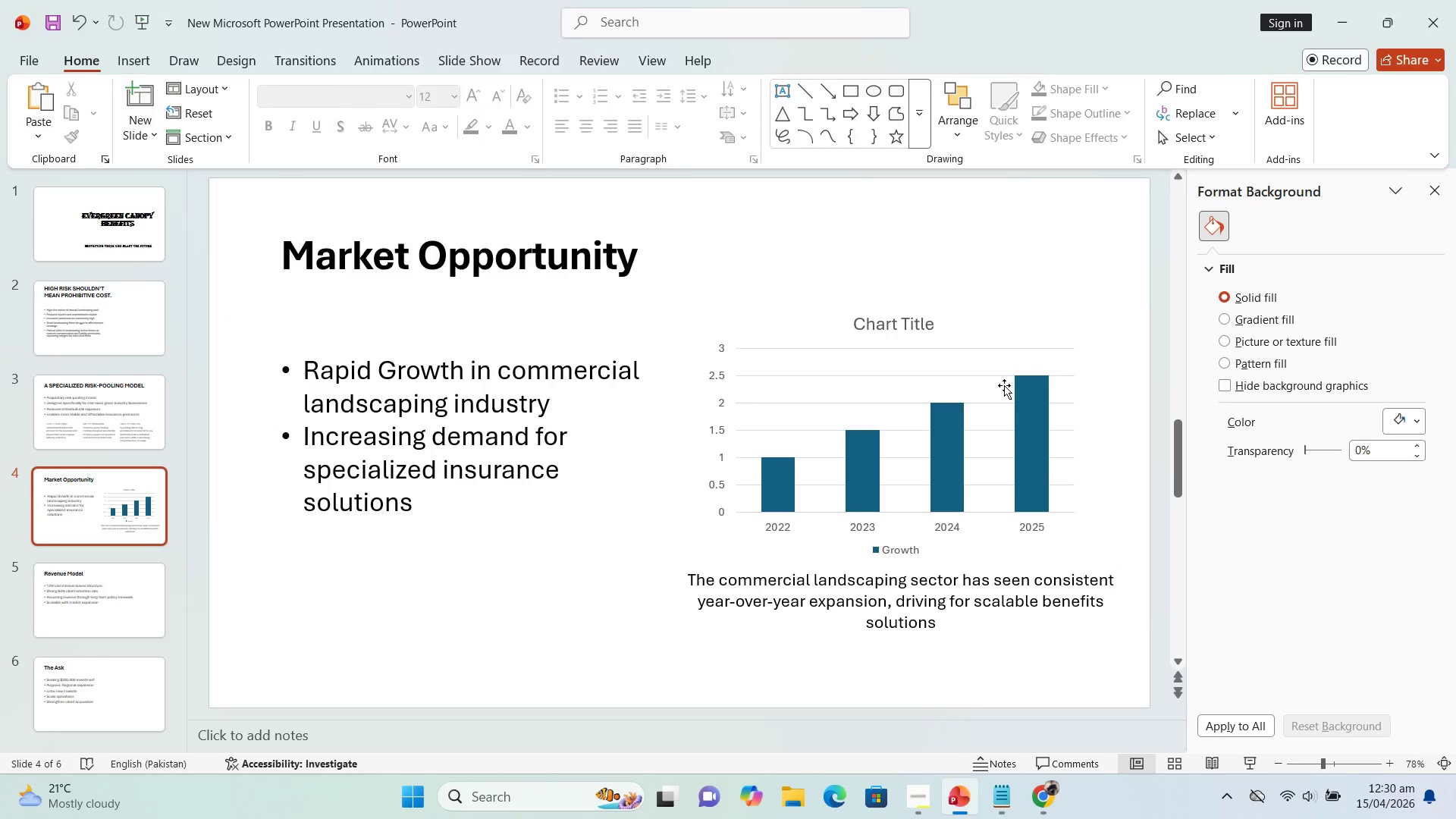 
left_click([79, 591])
 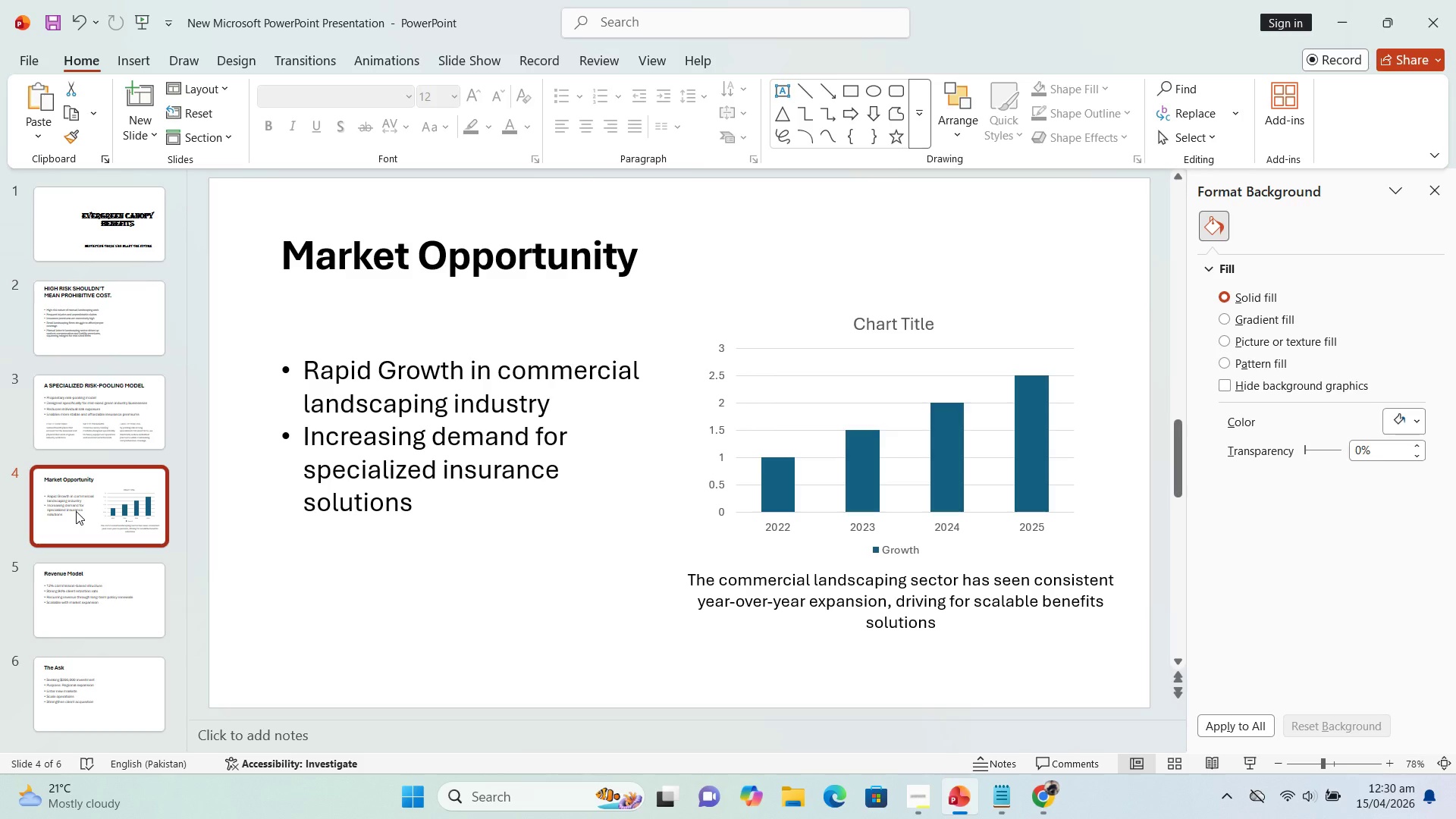 
wait(13.05)
 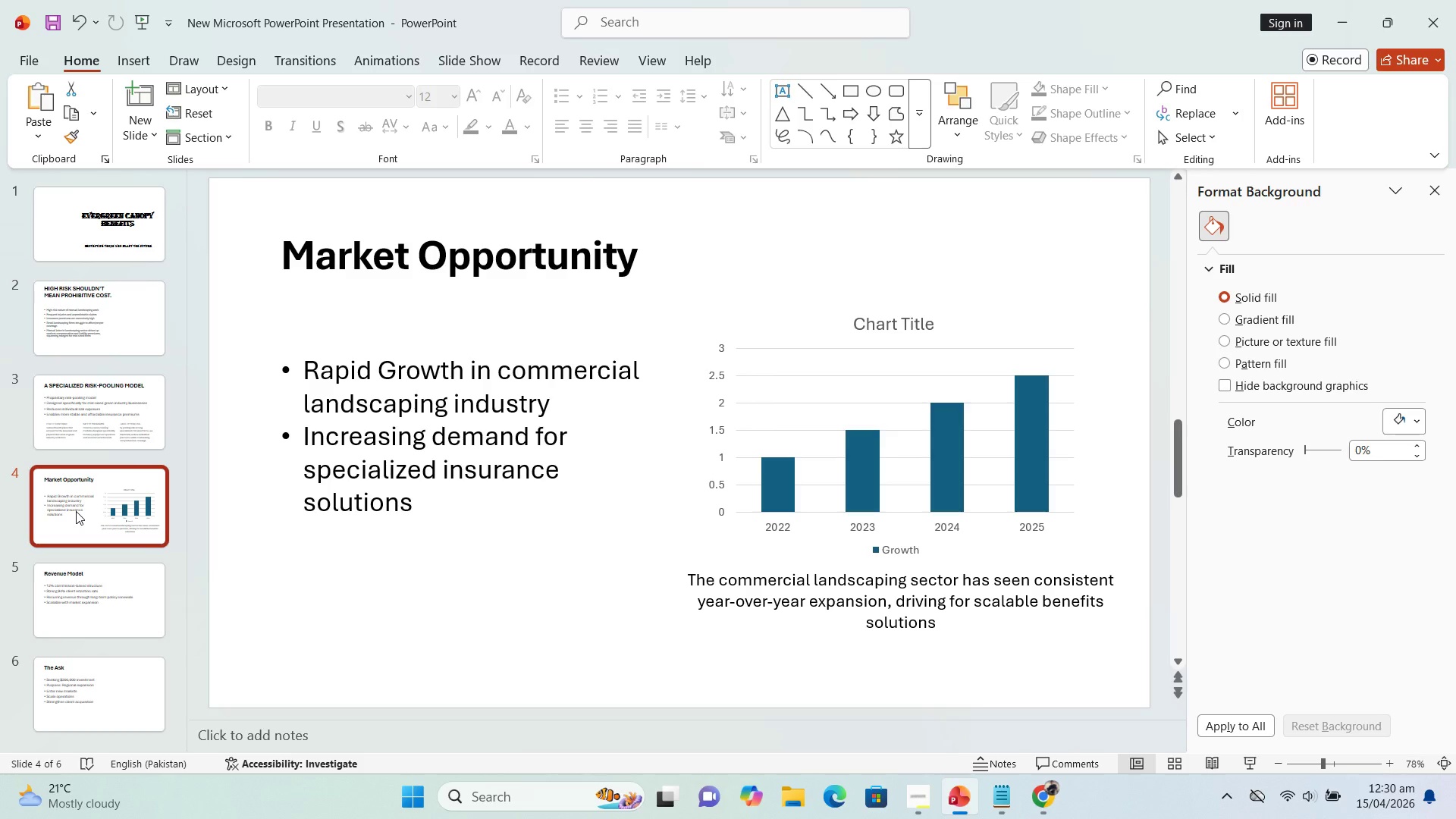 
left_click([90, 587])
 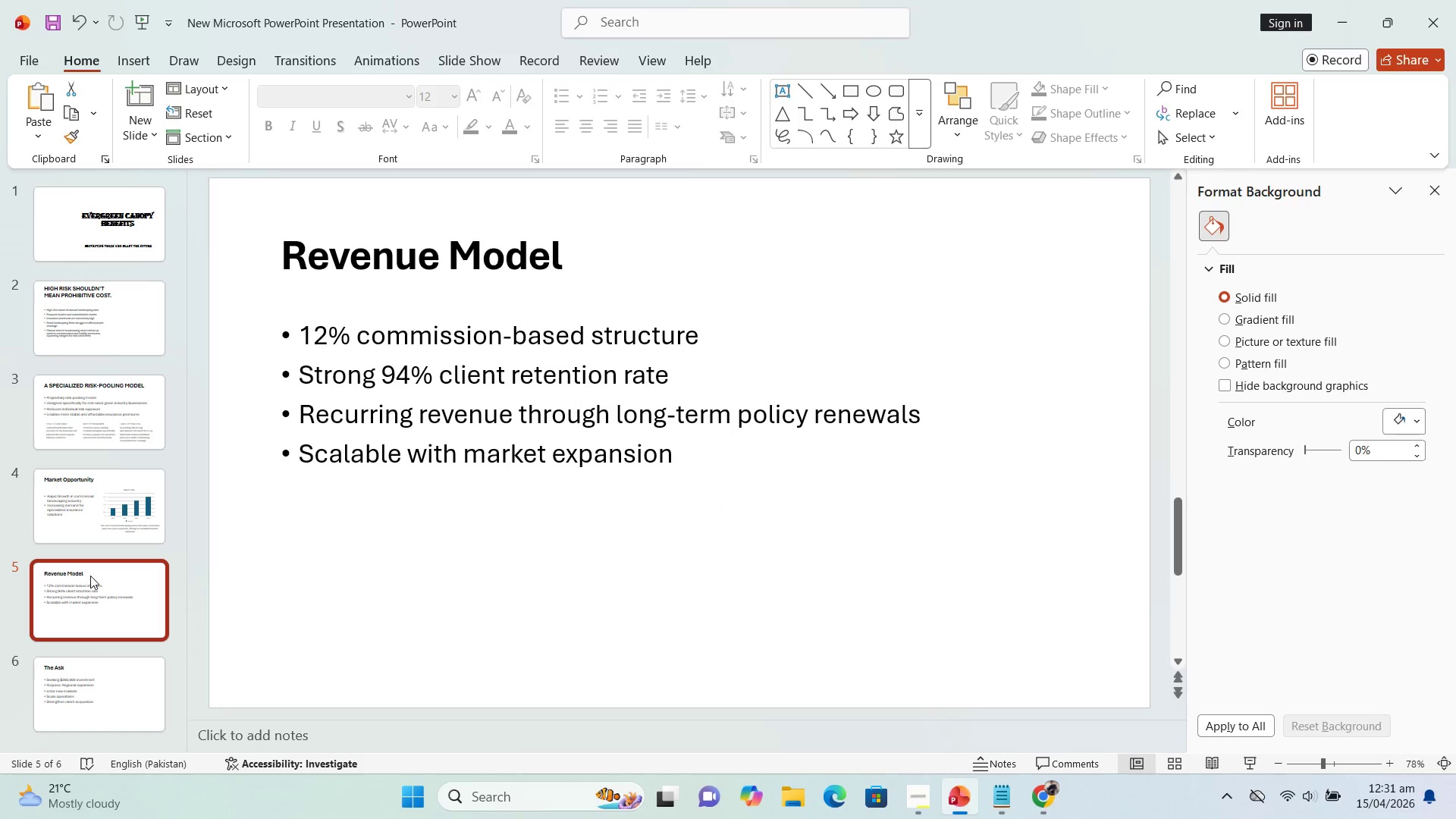 
wait(5.58)
 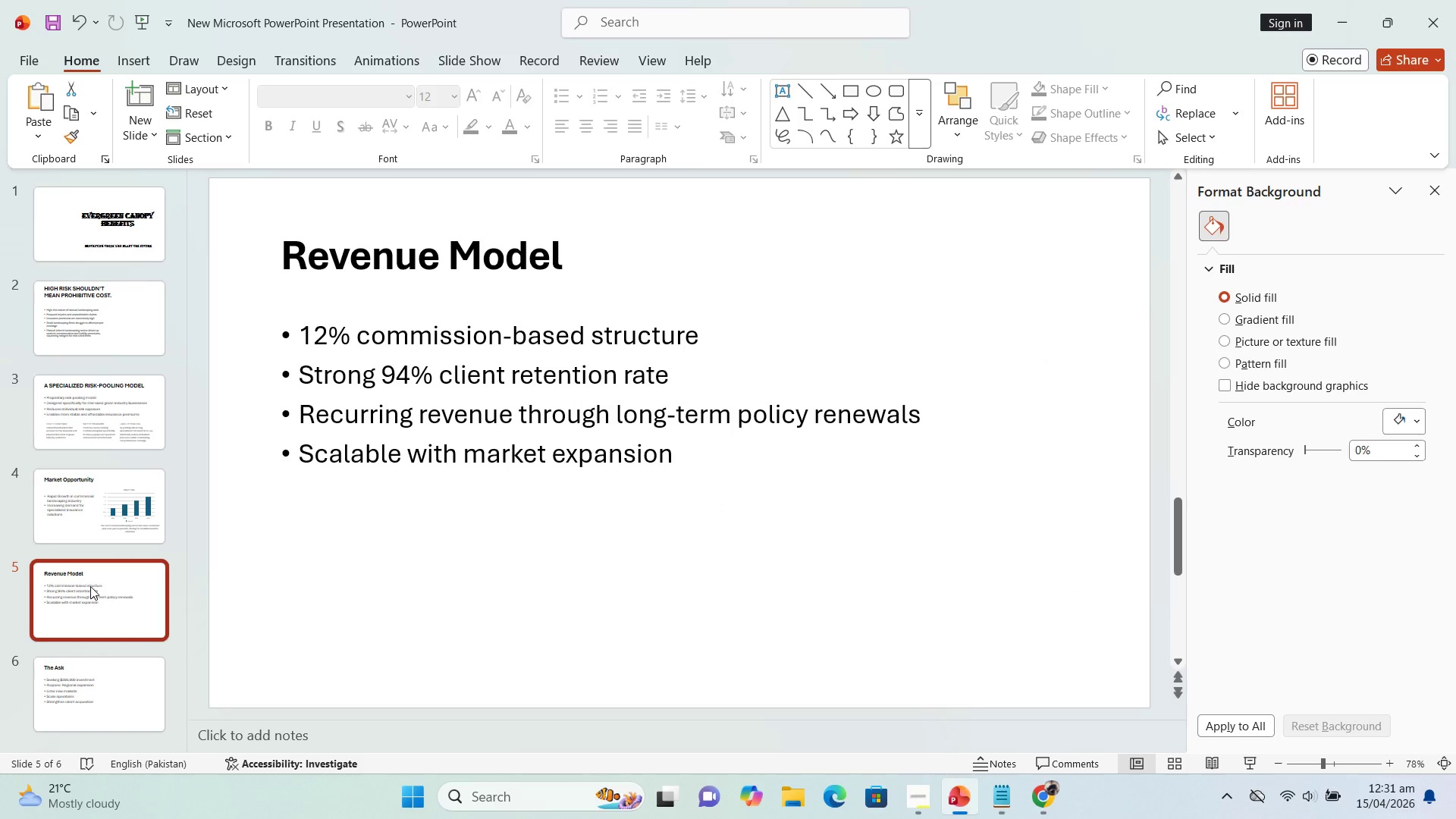 
left_click([560, 259])
 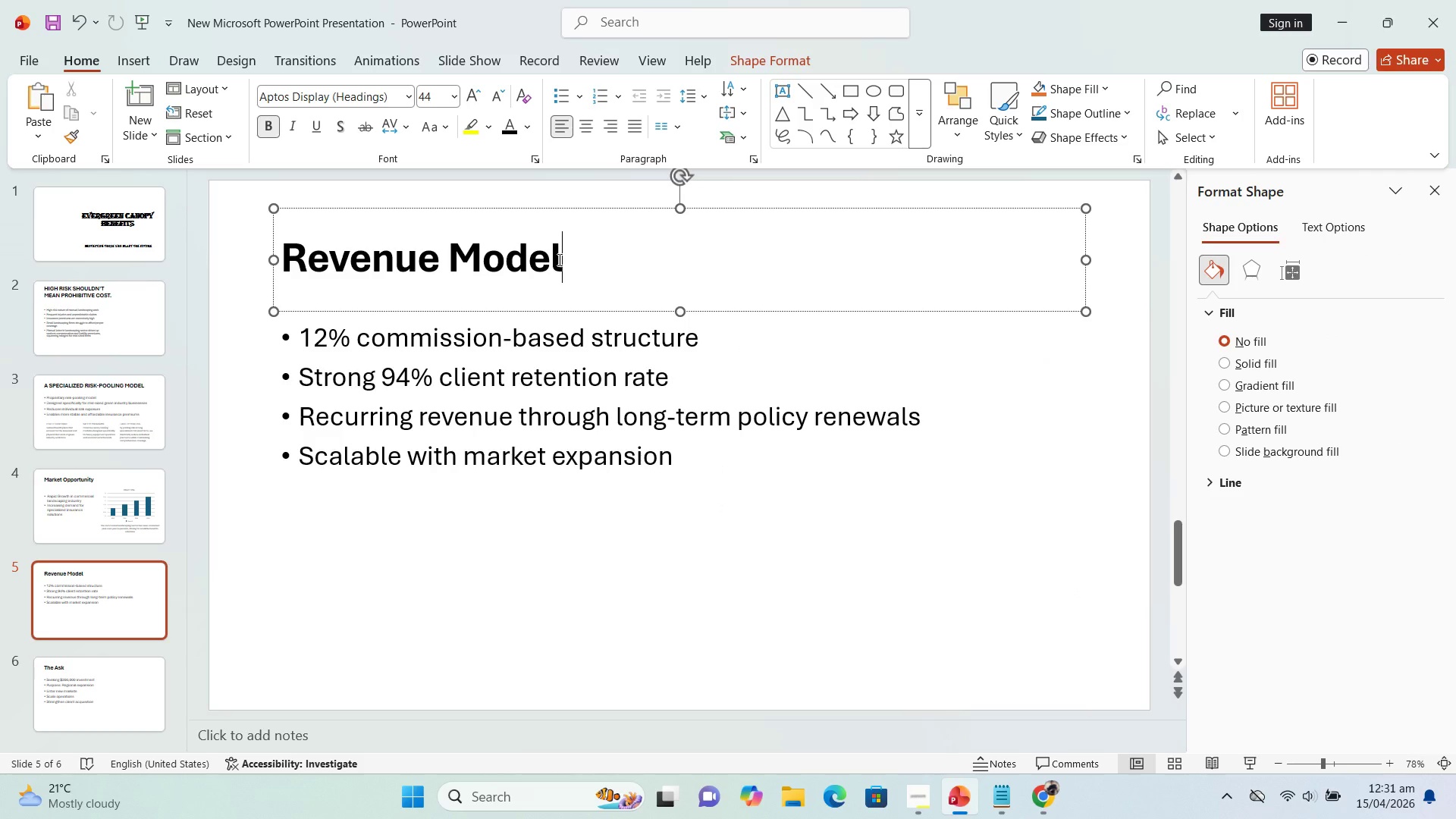 
hold_key(key=Backspace, duration=1.09)
 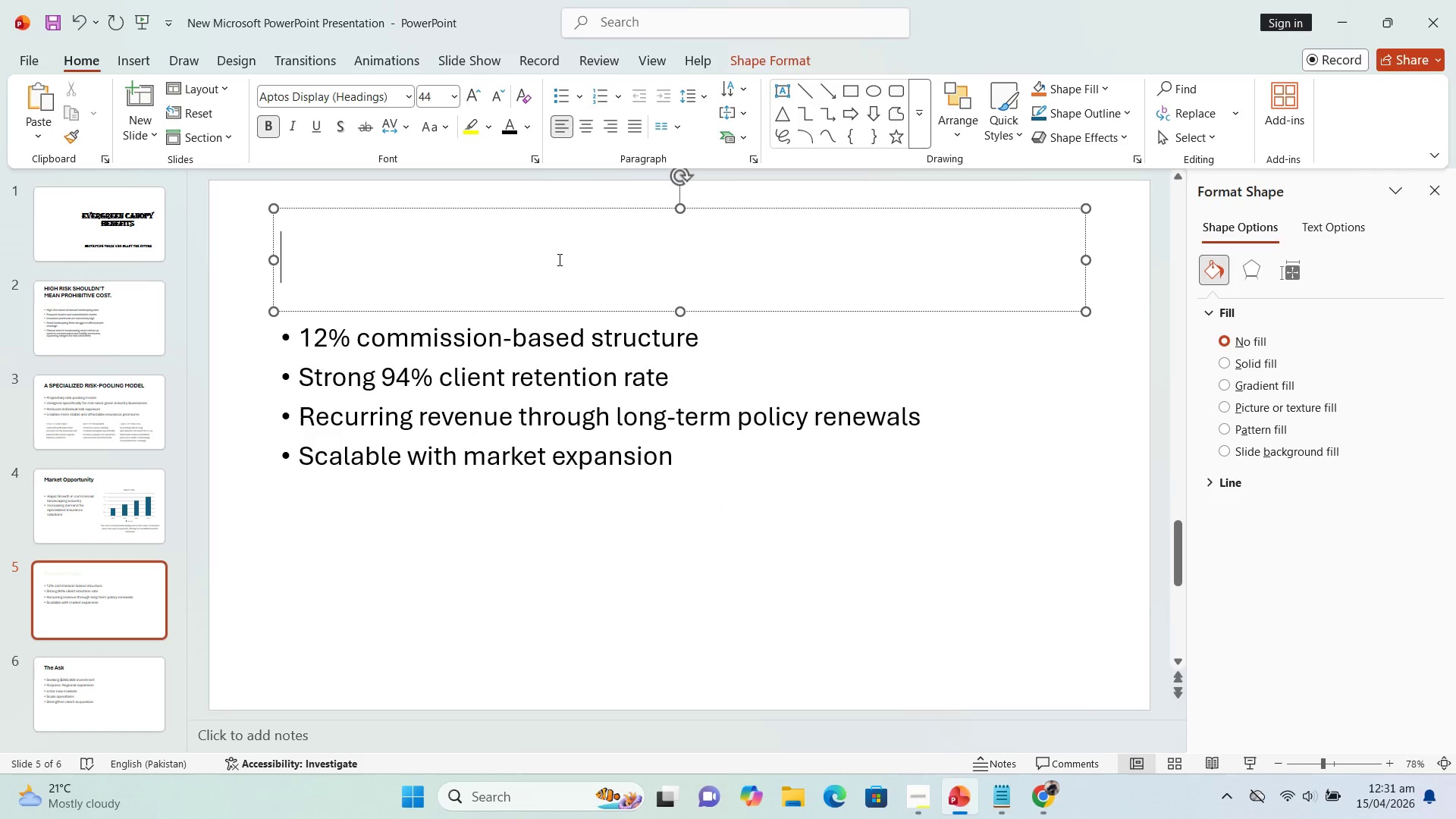 
type(BUILT FOR RETENTION)
 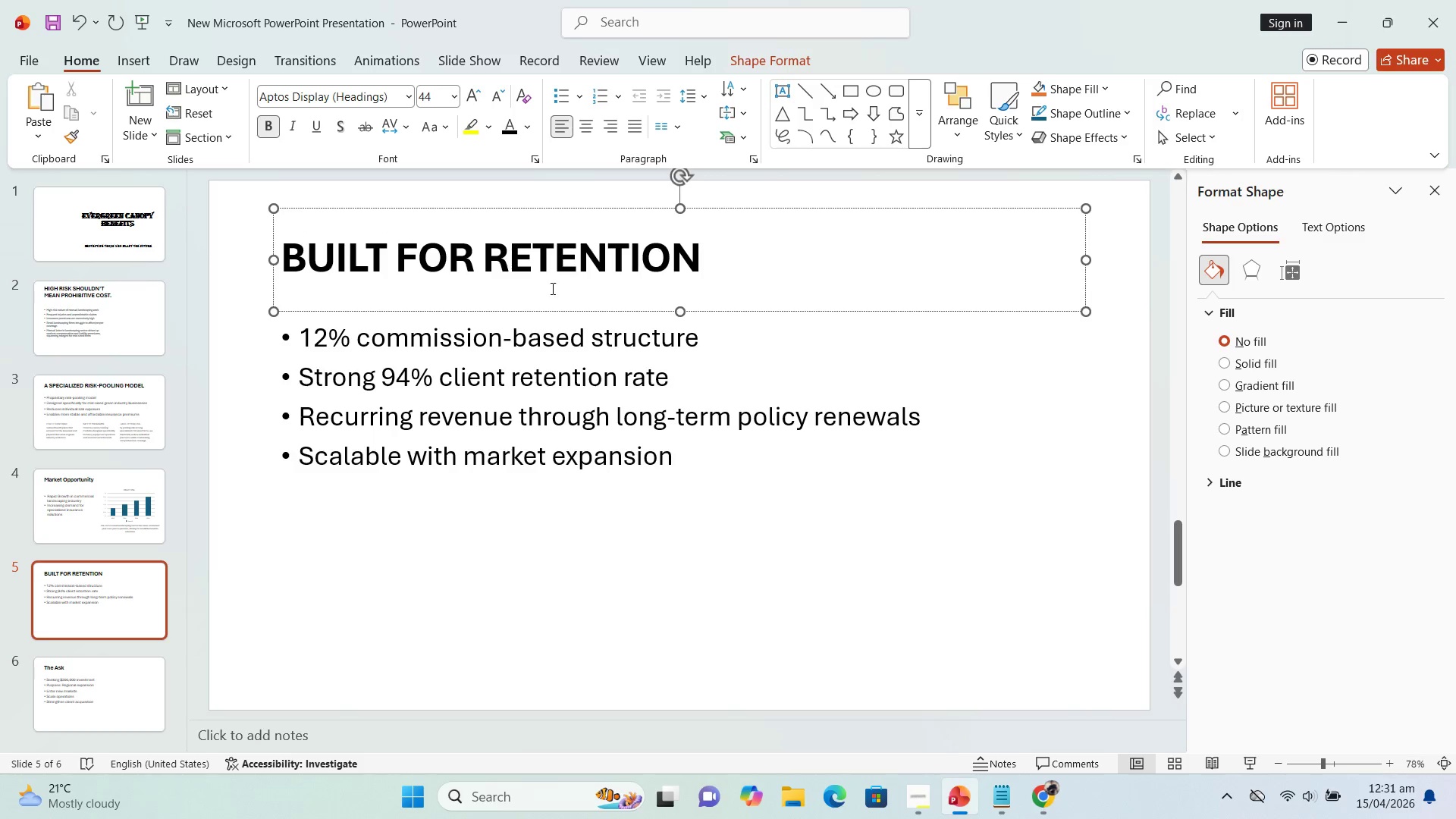 
left_click([584, 524])
 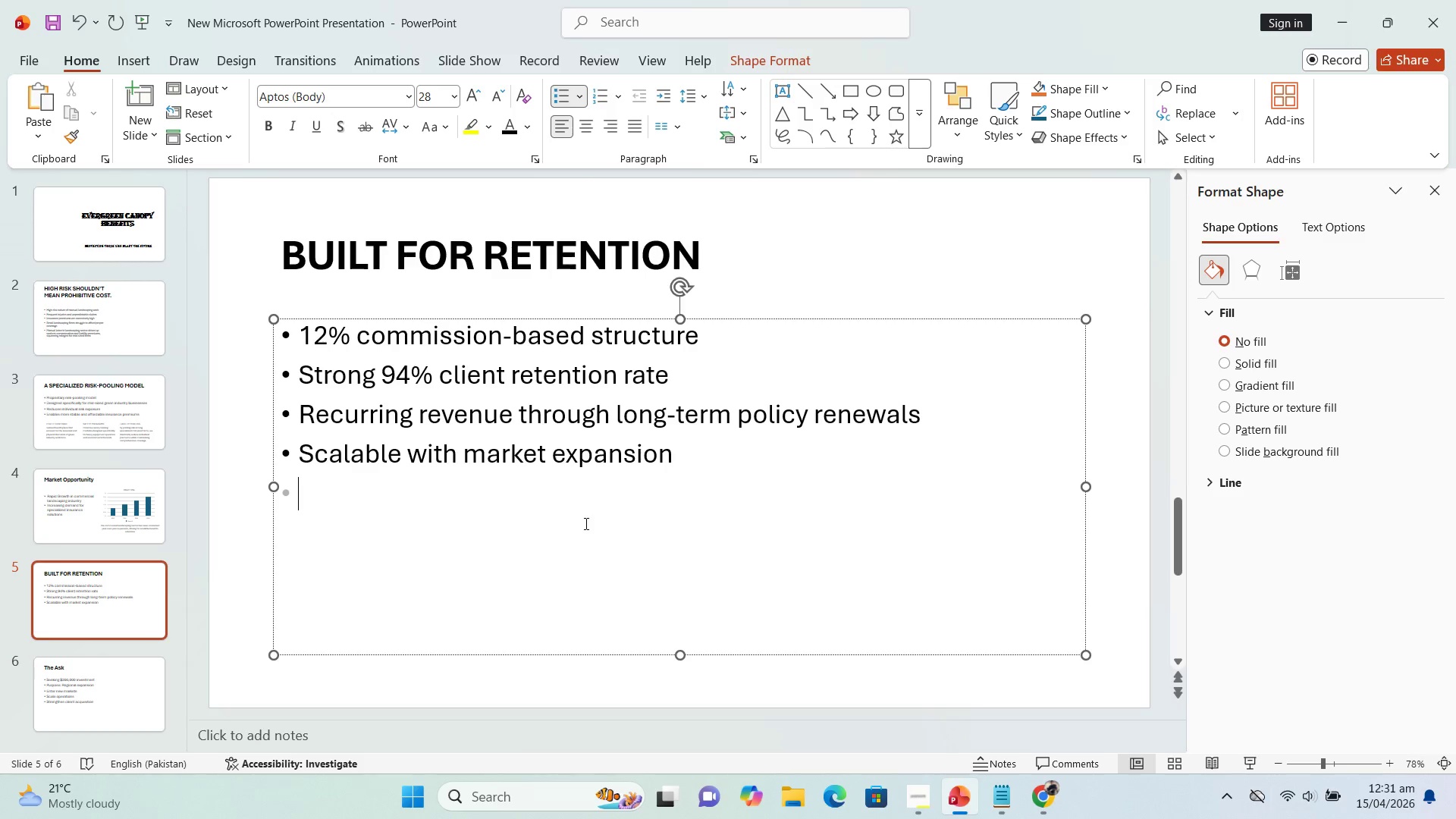 
wait(9.7)
 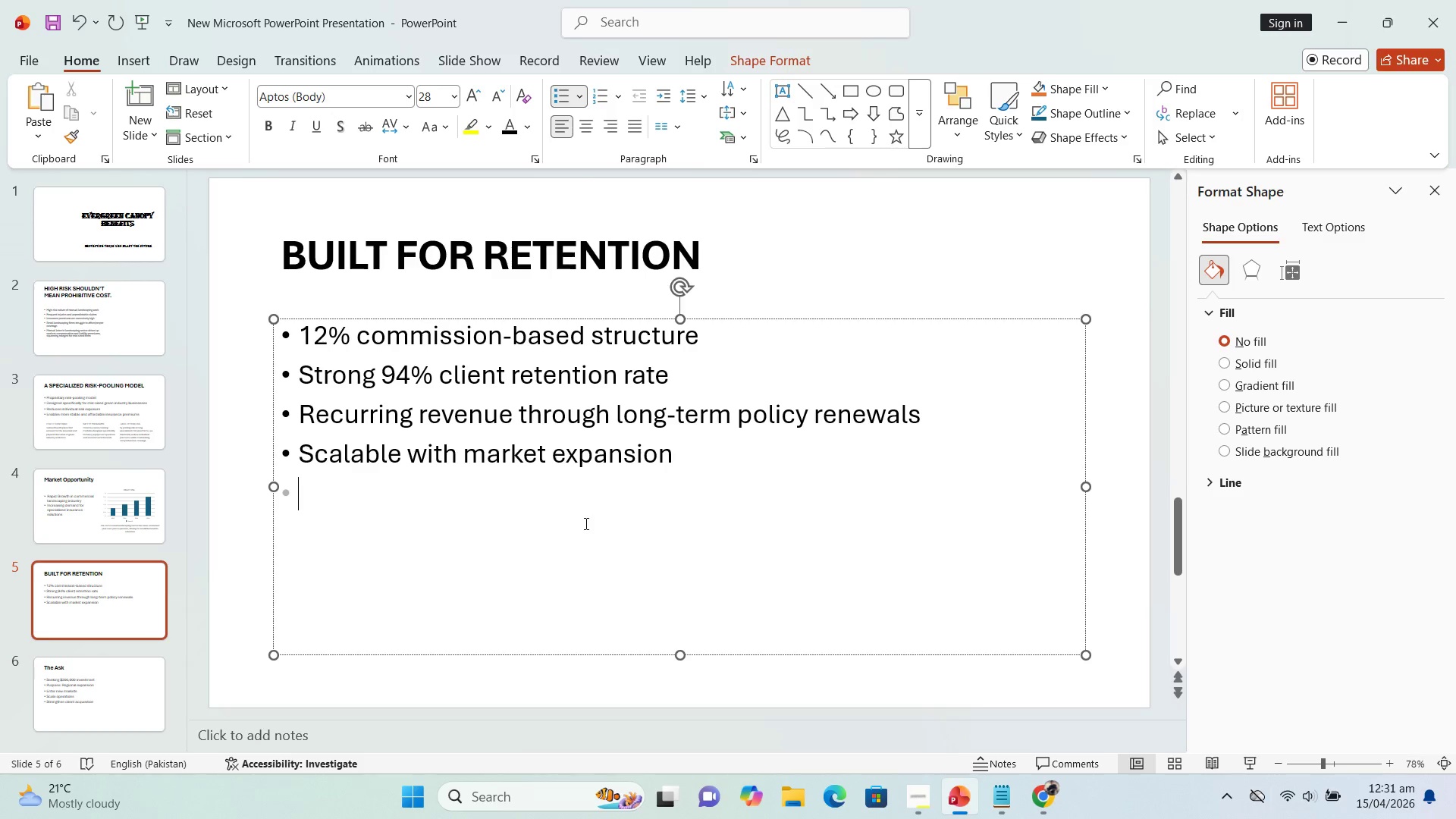 
left_click([136, 67])
 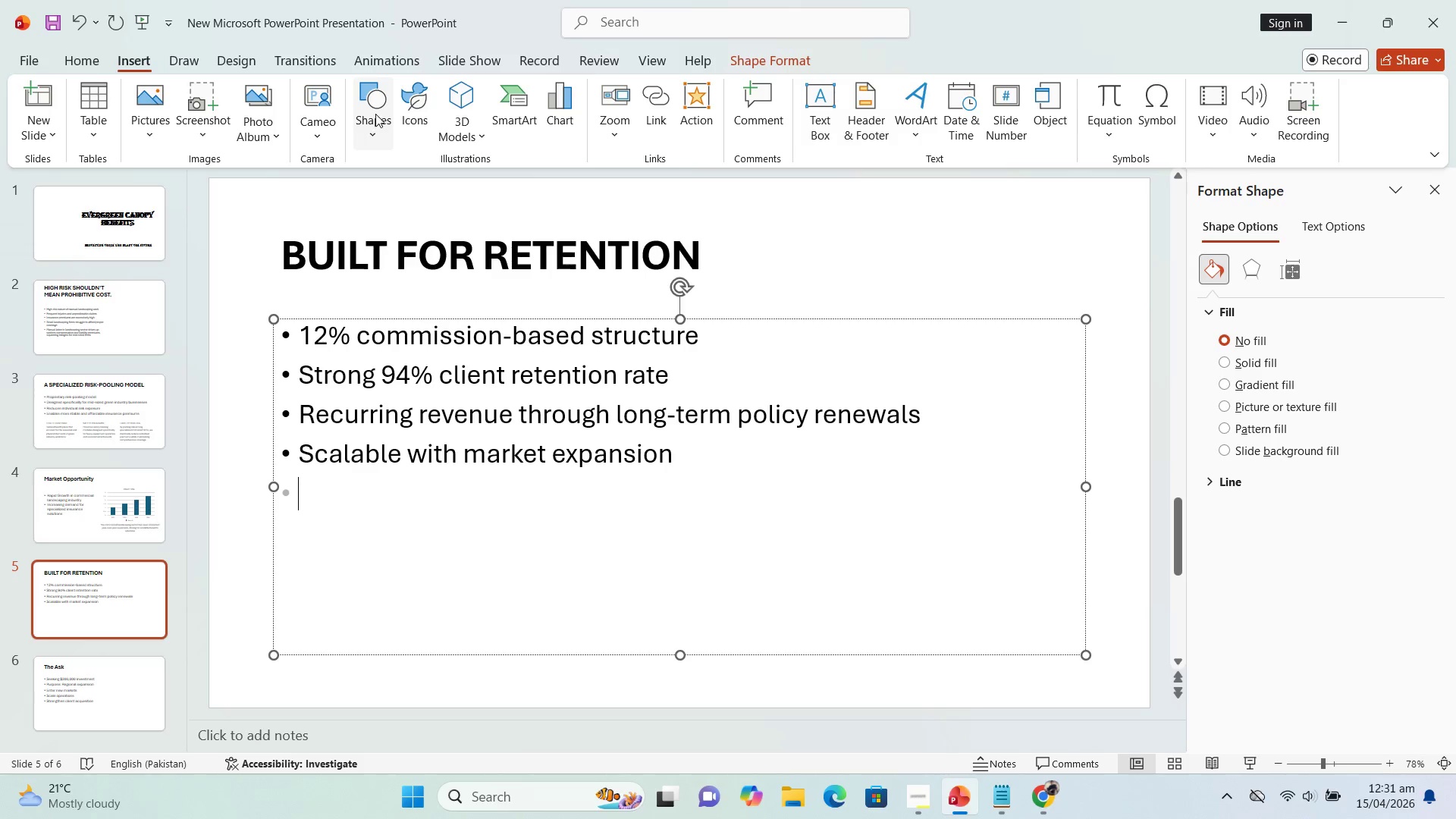 
left_click([370, 135])
 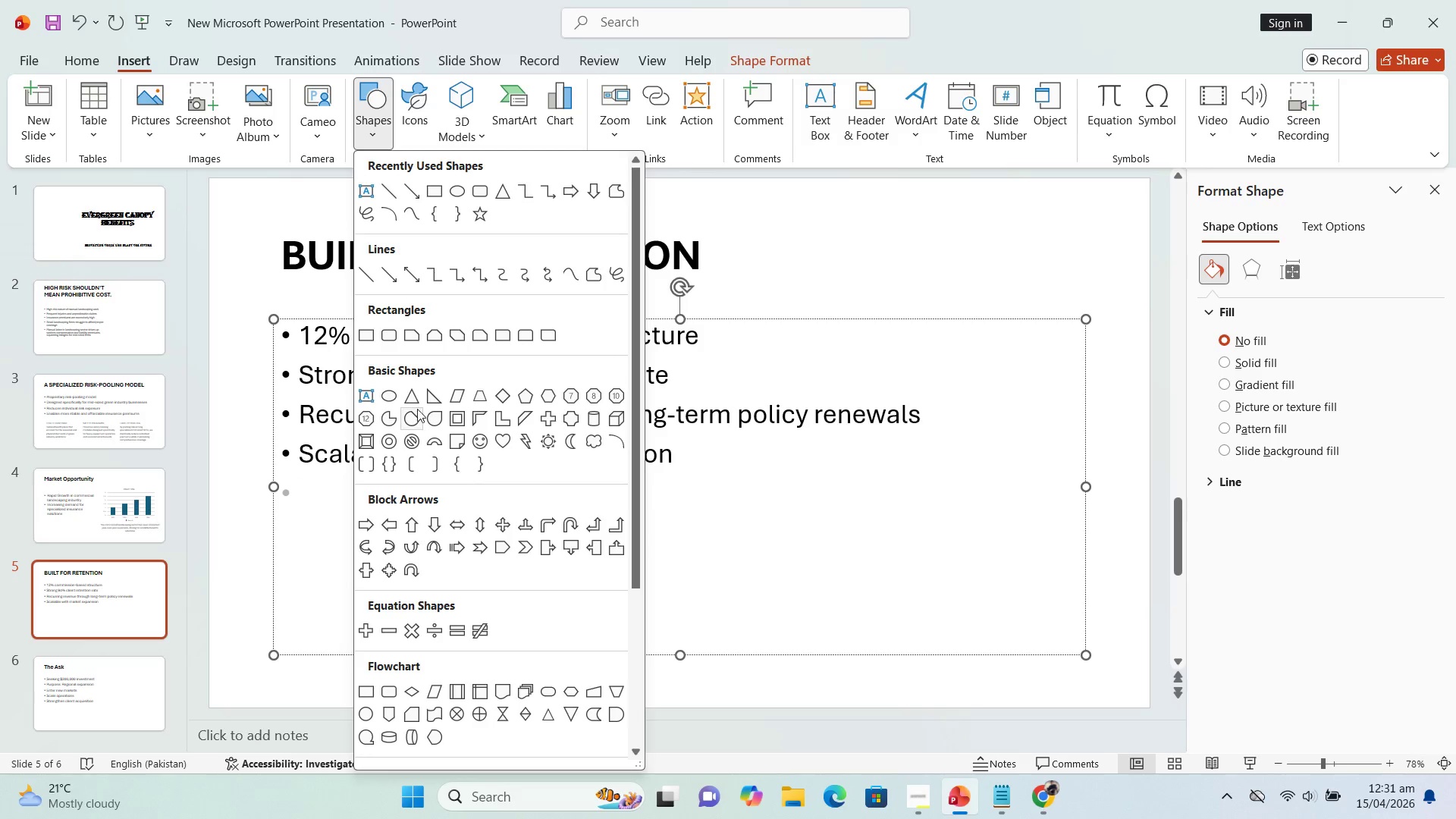 
left_click([512, 133])
 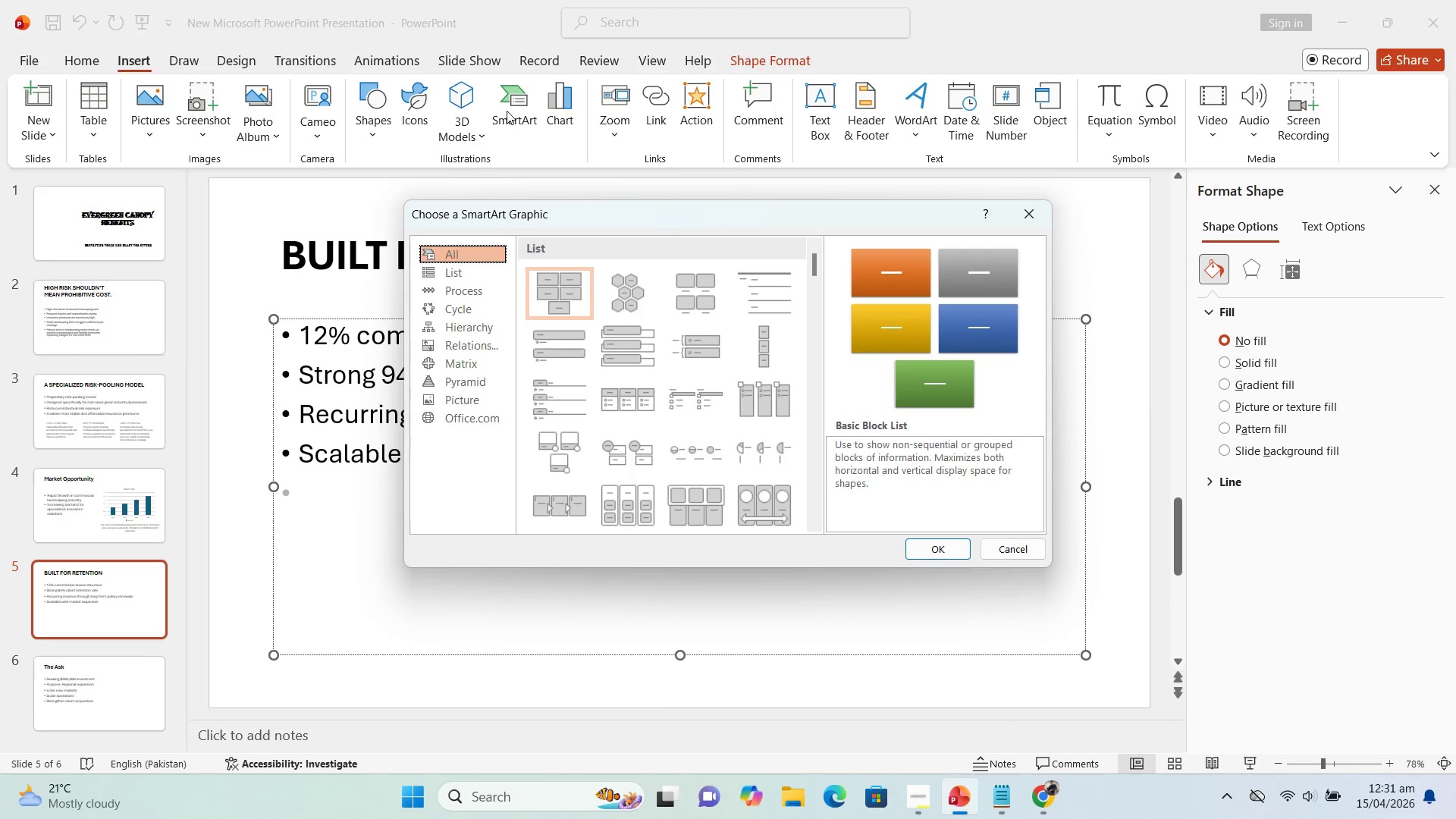 
left_click([517, 109])
 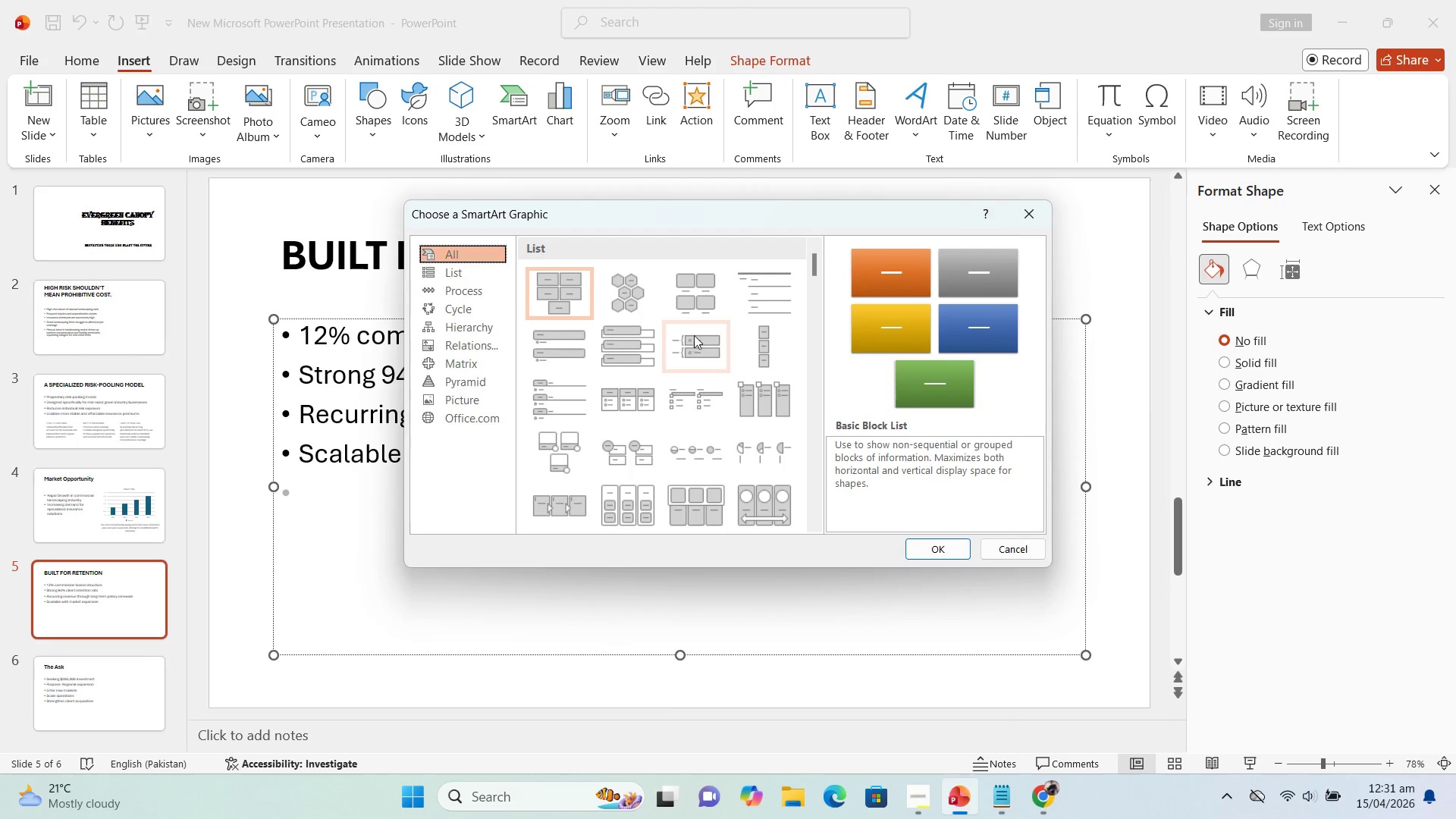 
mouse_move([704, 319])
 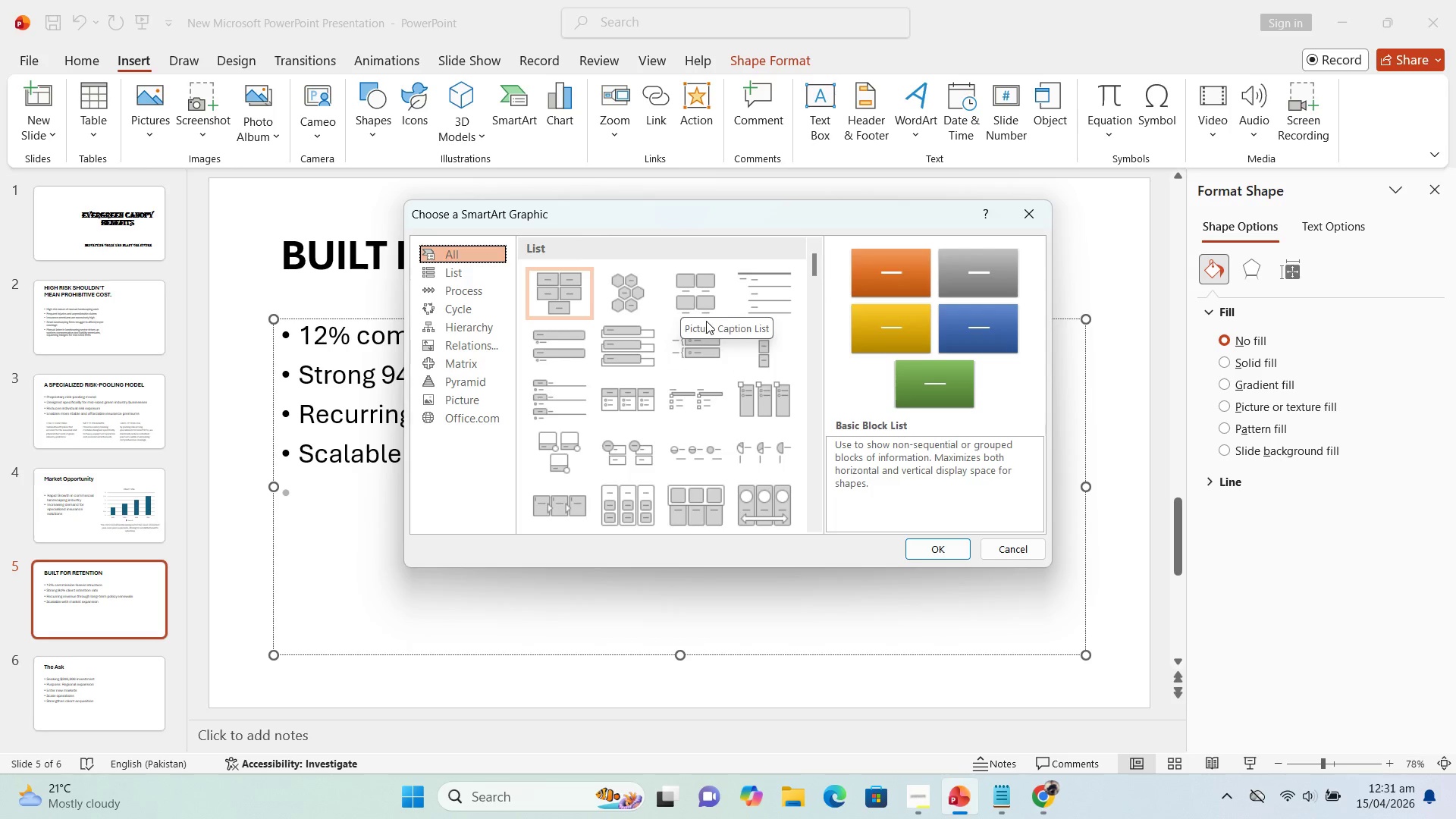 
scroll: coordinate [728, 312], scroll_direction: down, amount: 1.0
 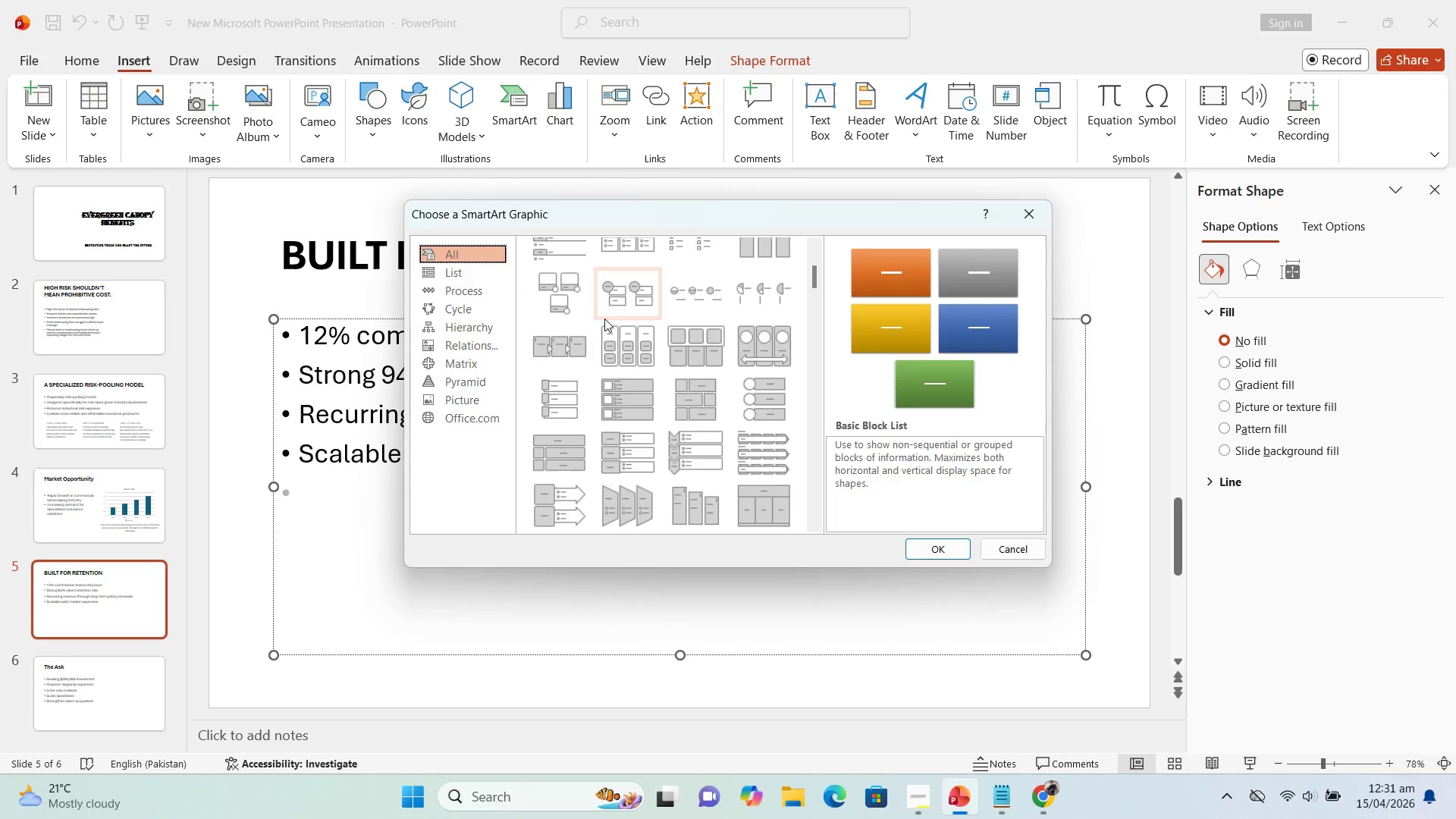 
scroll: coordinate [631, 370], scroll_direction: up, amount: 3.0
 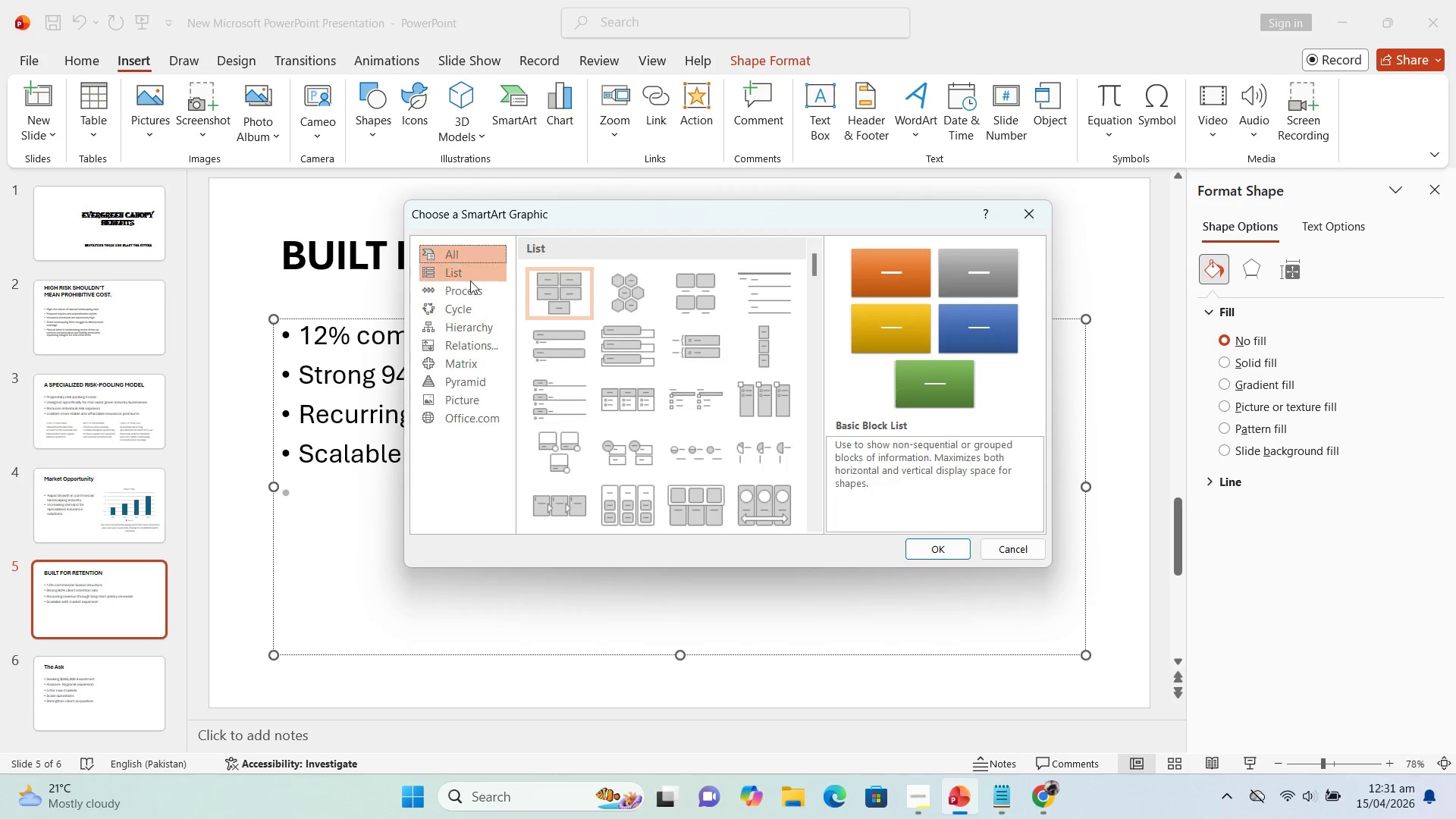 
left_click([470, 279])
 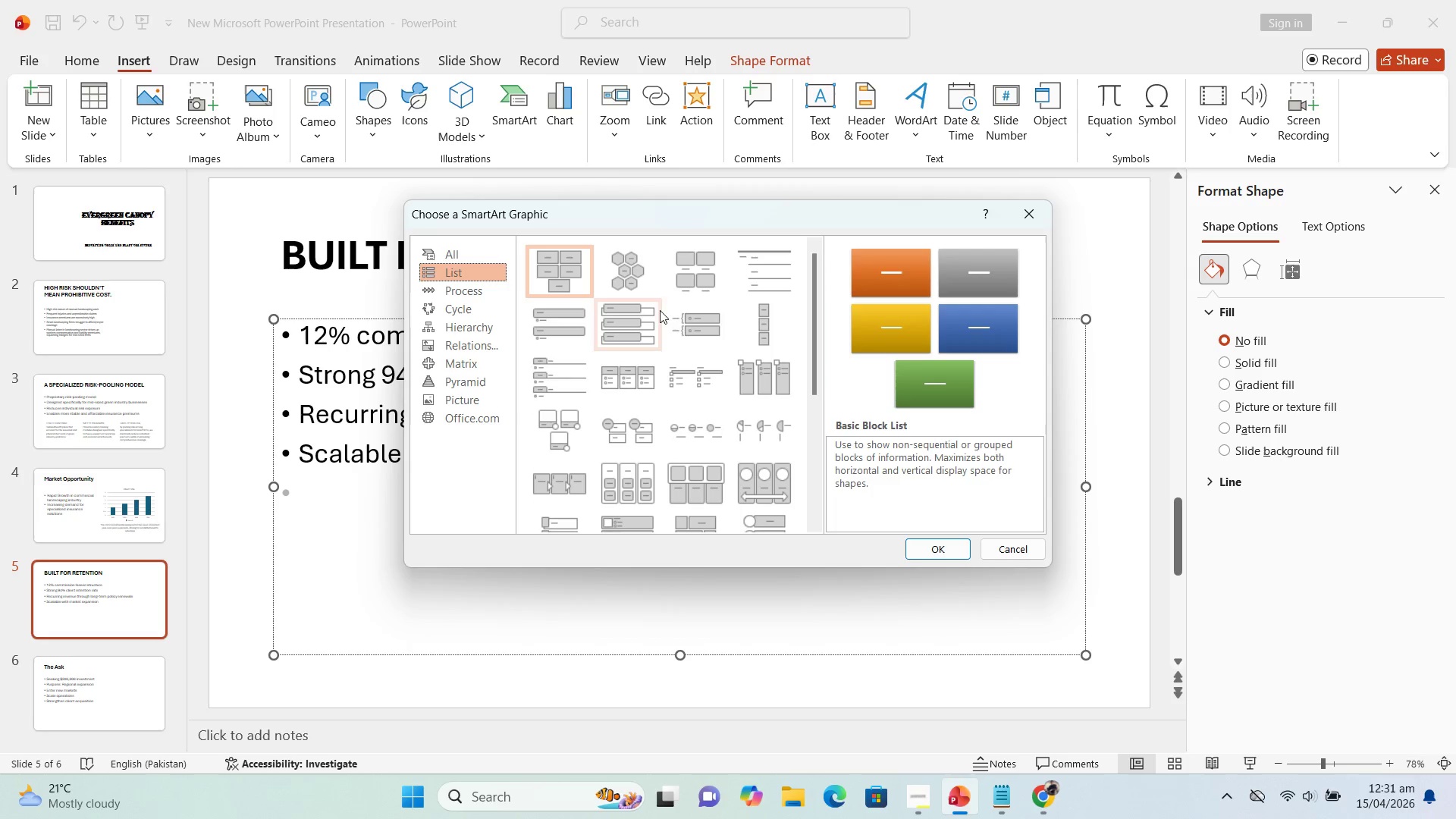 
scroll: coordinate [648, 379], scroll_direction: none, amount: 0.0
 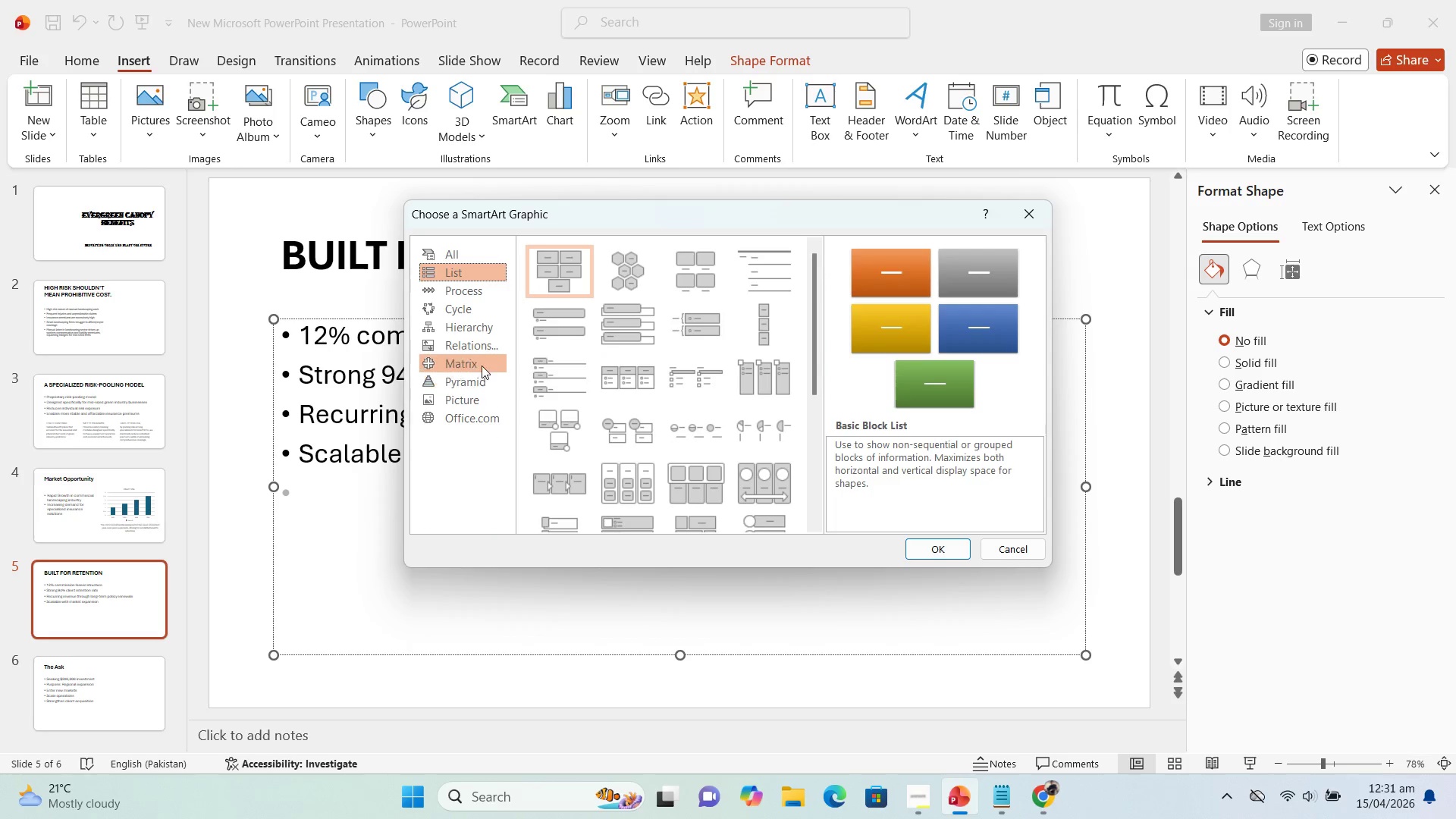 
left_click([482, 366])
 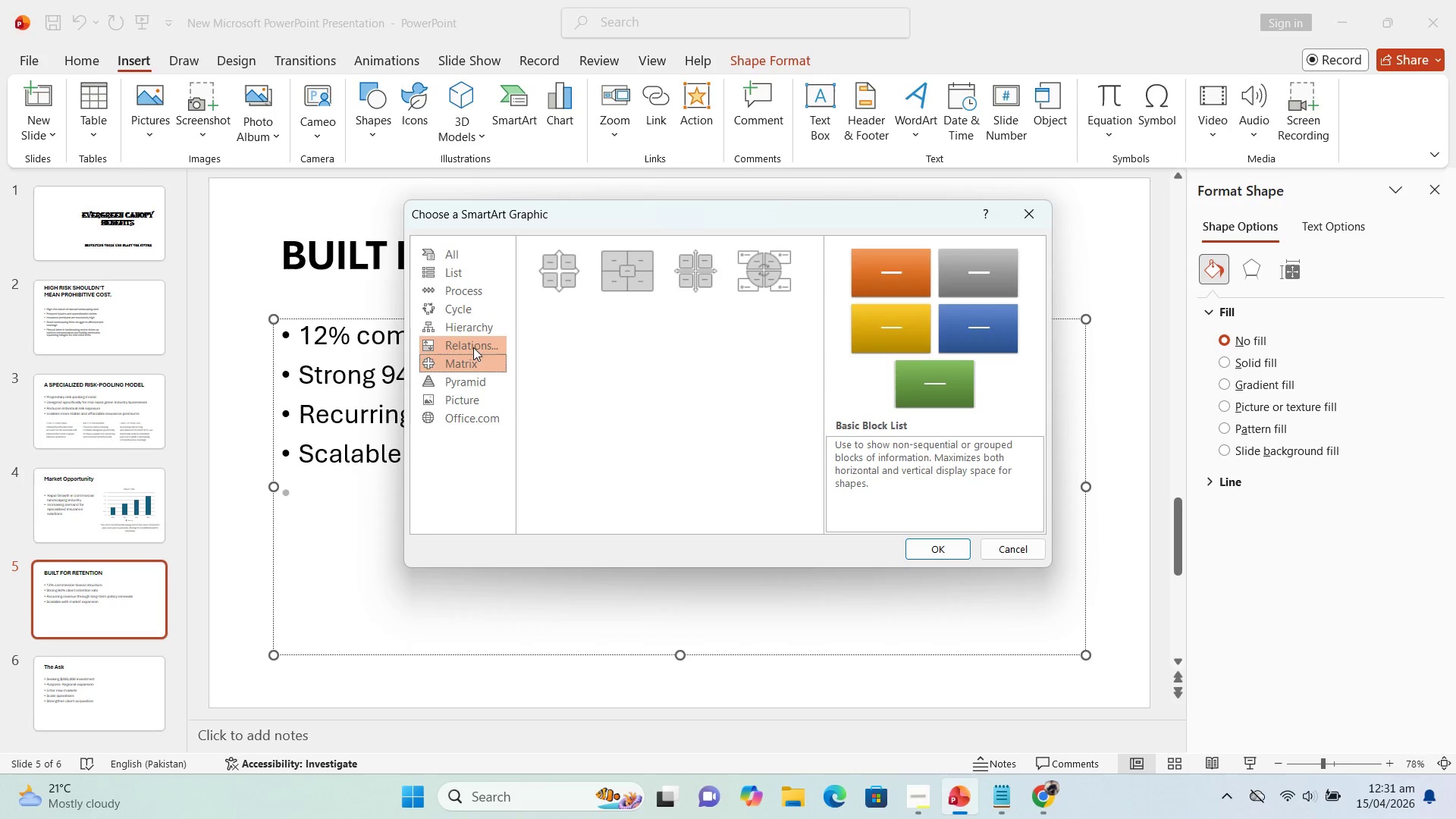 
left_click([473, 342])
 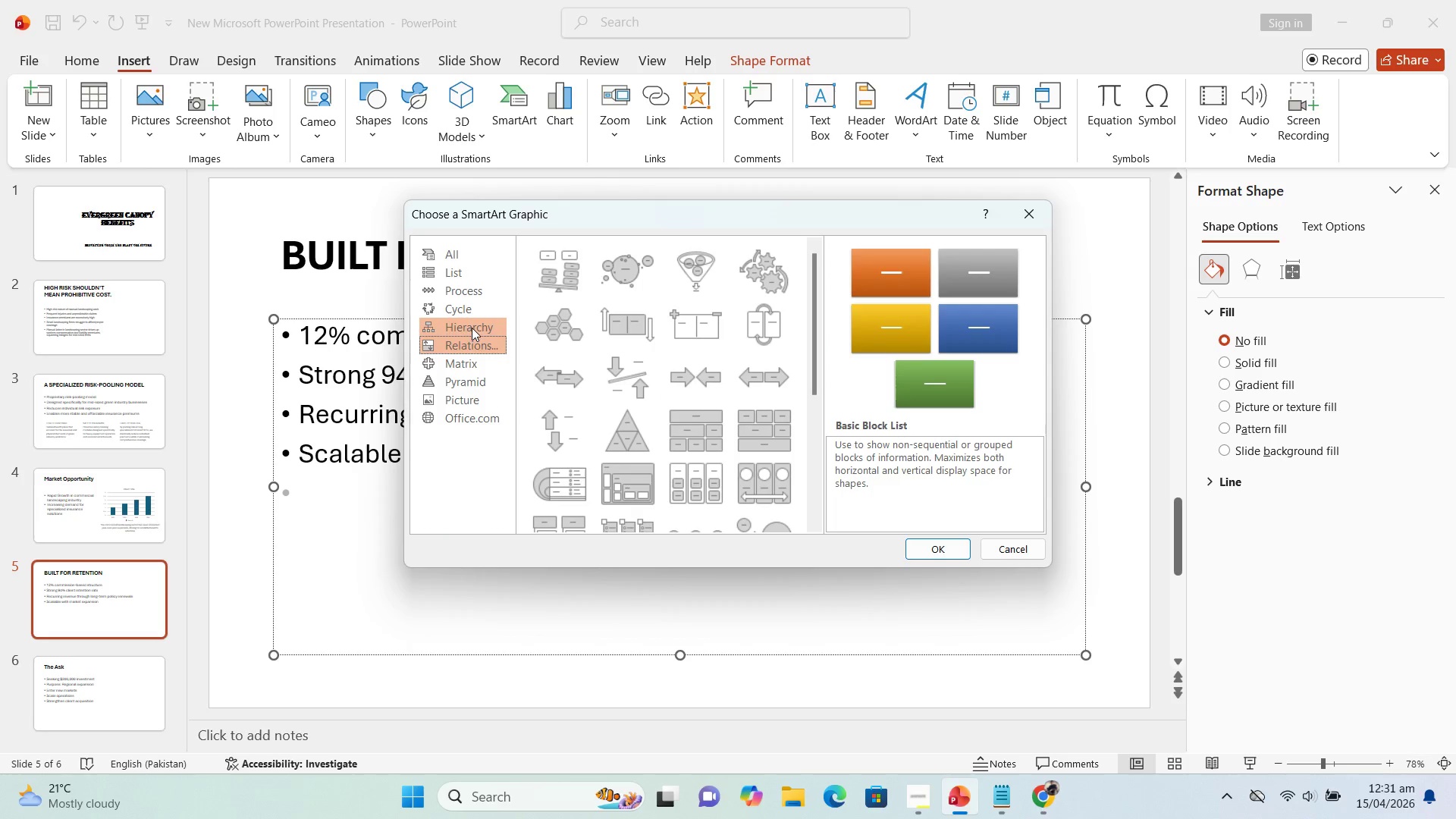 
left_click([472, 328])
 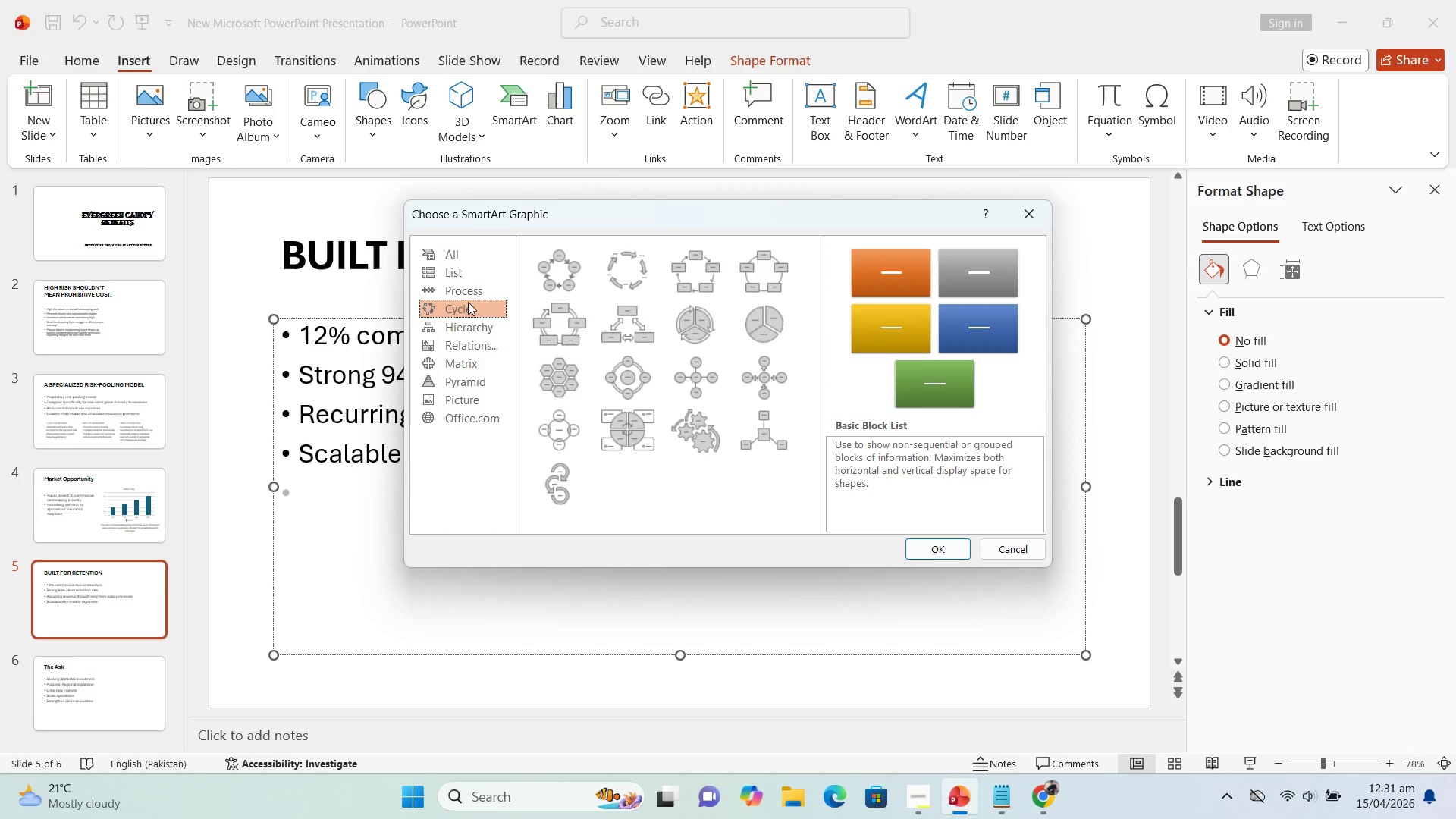 
double_click([468, 291])
 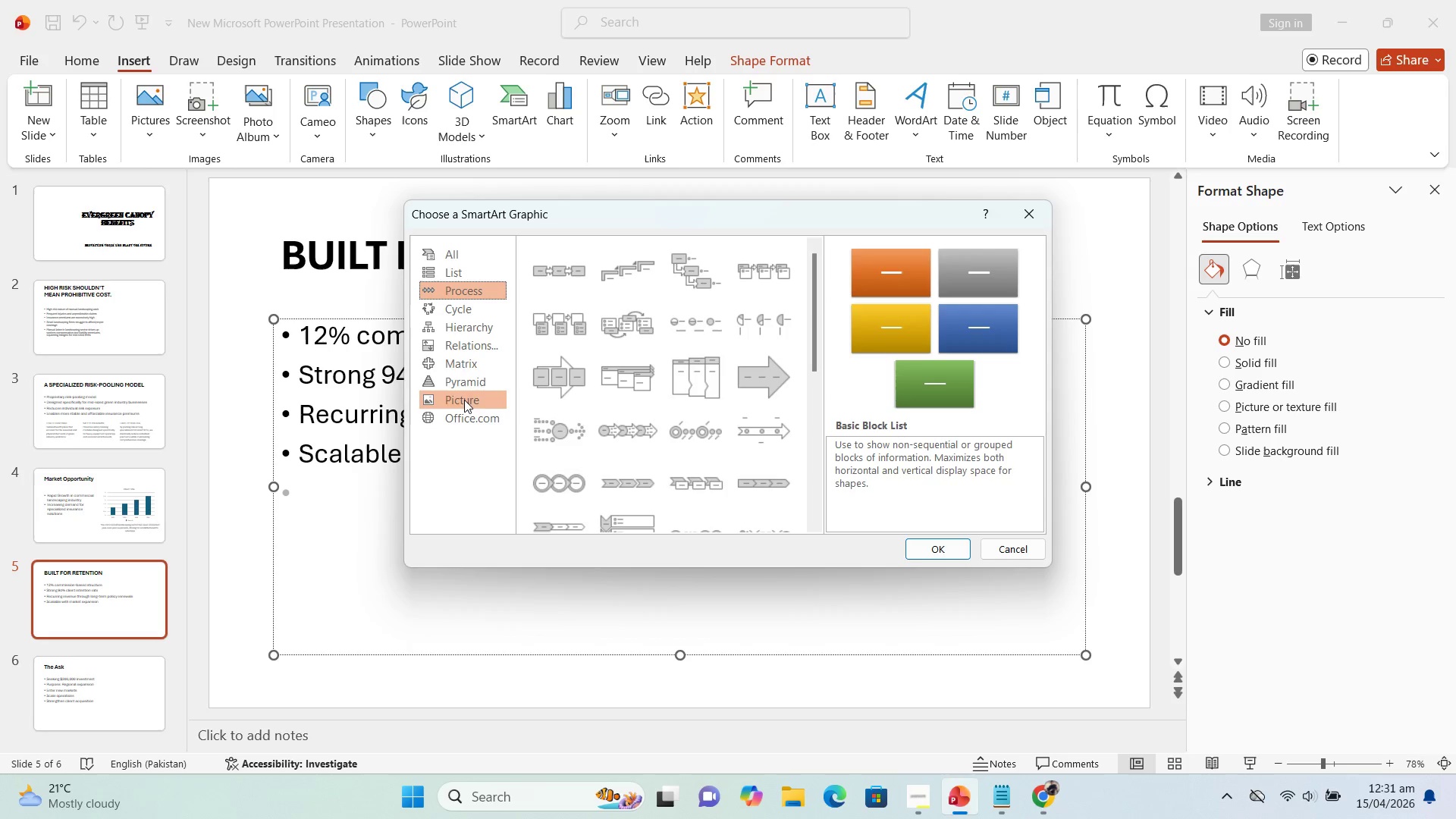 
mouse_move([475, 324])
 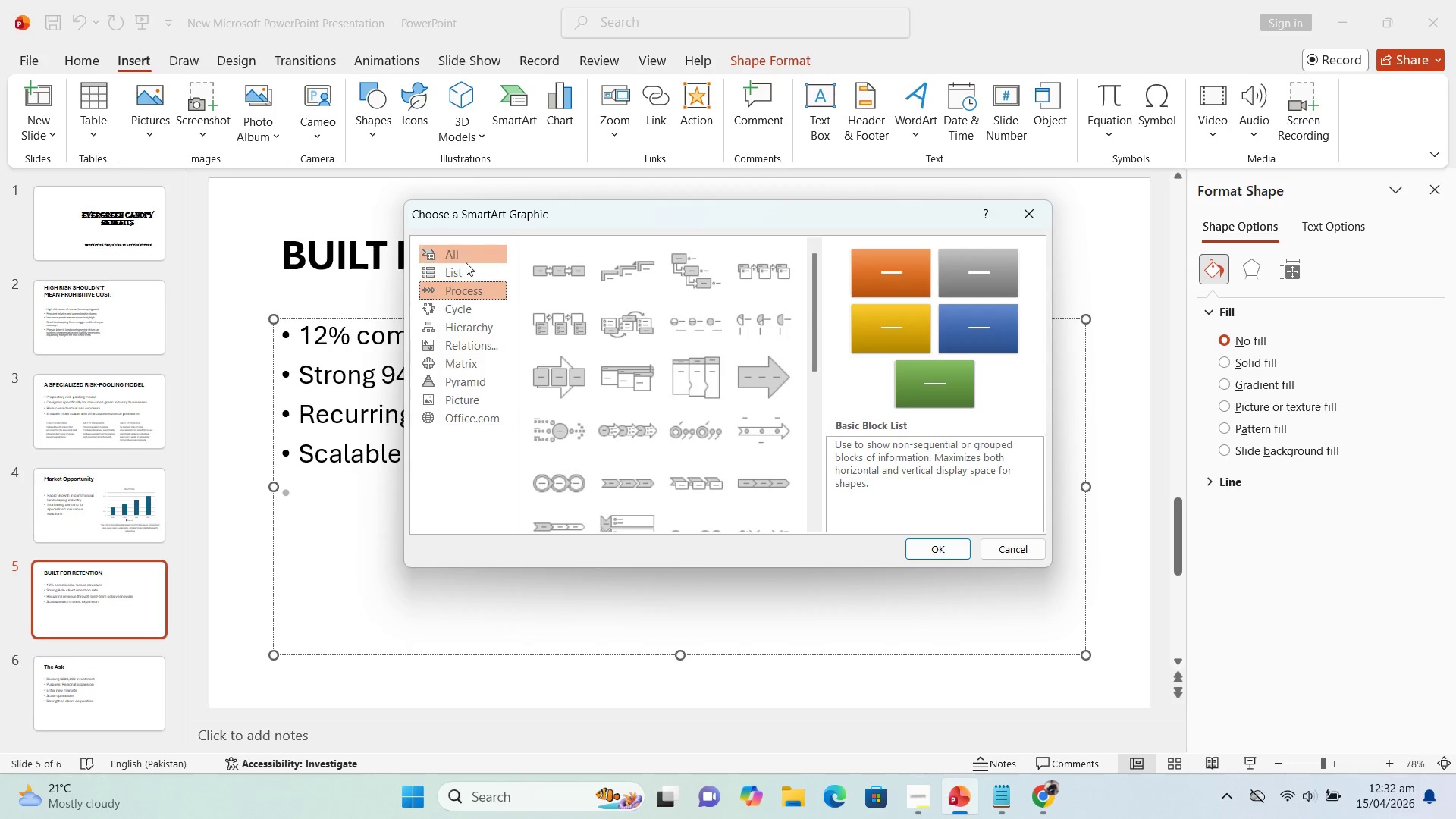 
left_click([466, 262])
 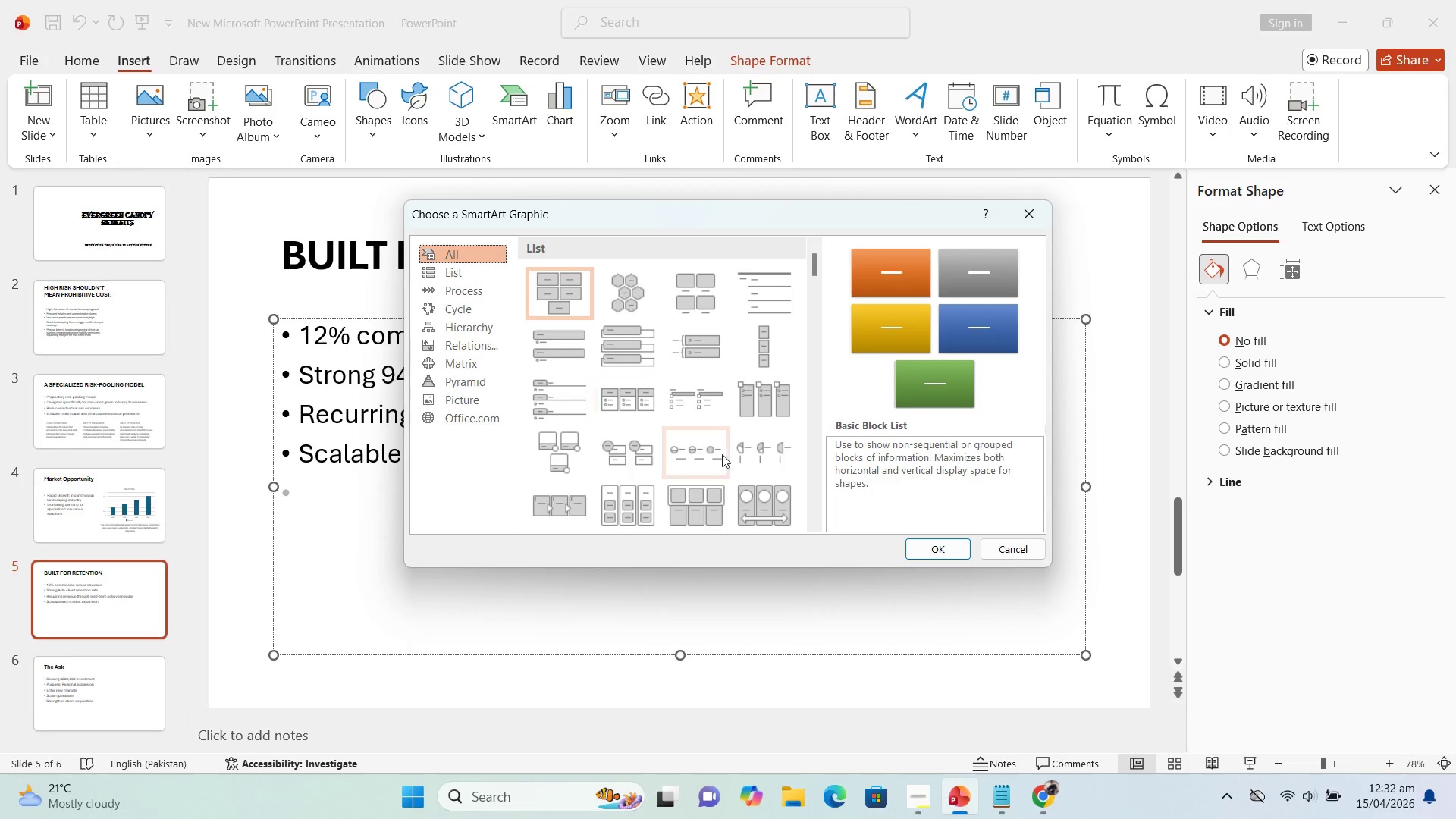 
scroll: coordinate [723, 445], scroll_direction: down, amount: 7.0
 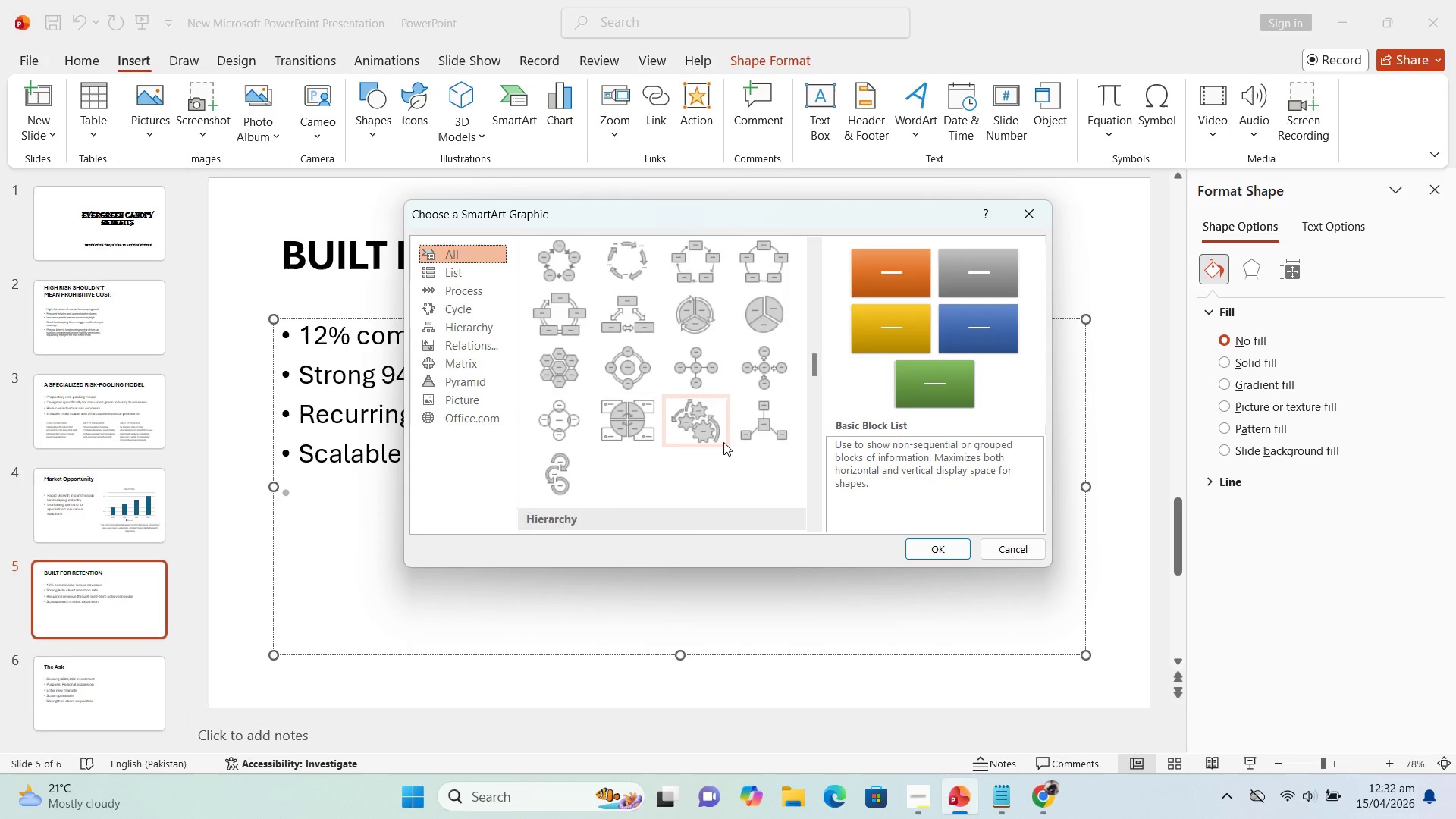 
scroll: coordinate [712, 433], scroll_direction: up, amount: 9.0
 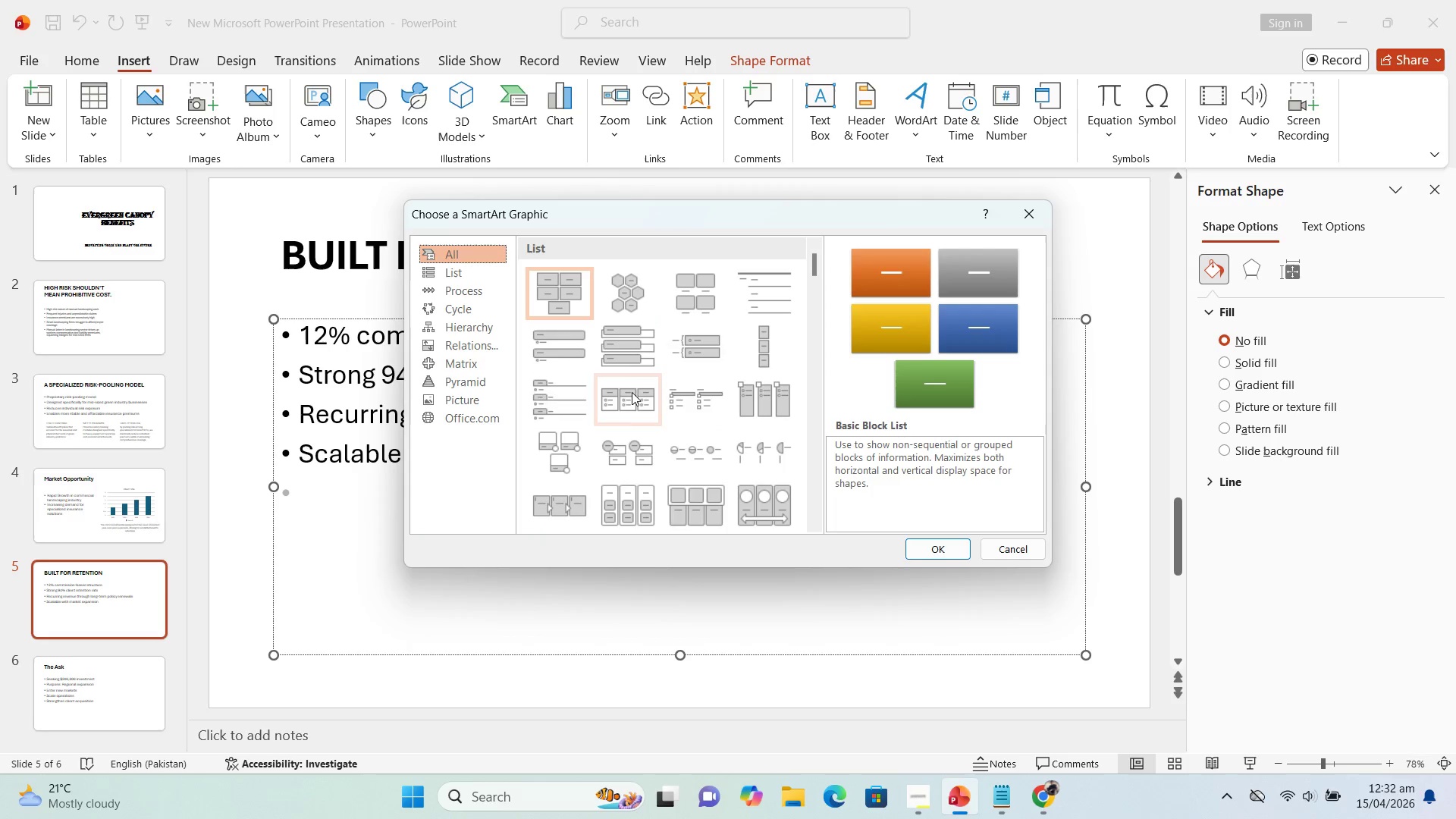 
left_click([563, 277])
 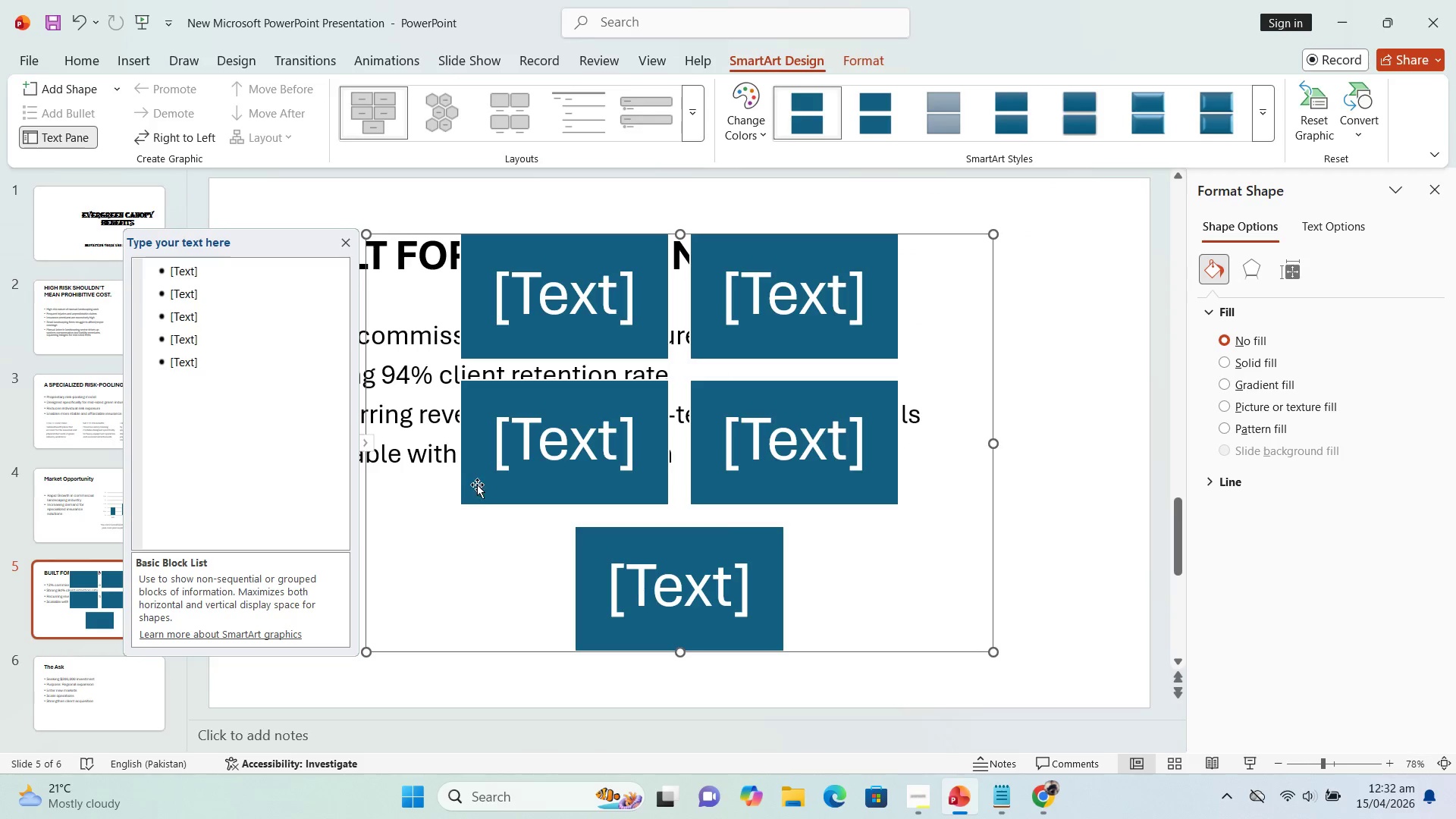 
wait(5.75)
 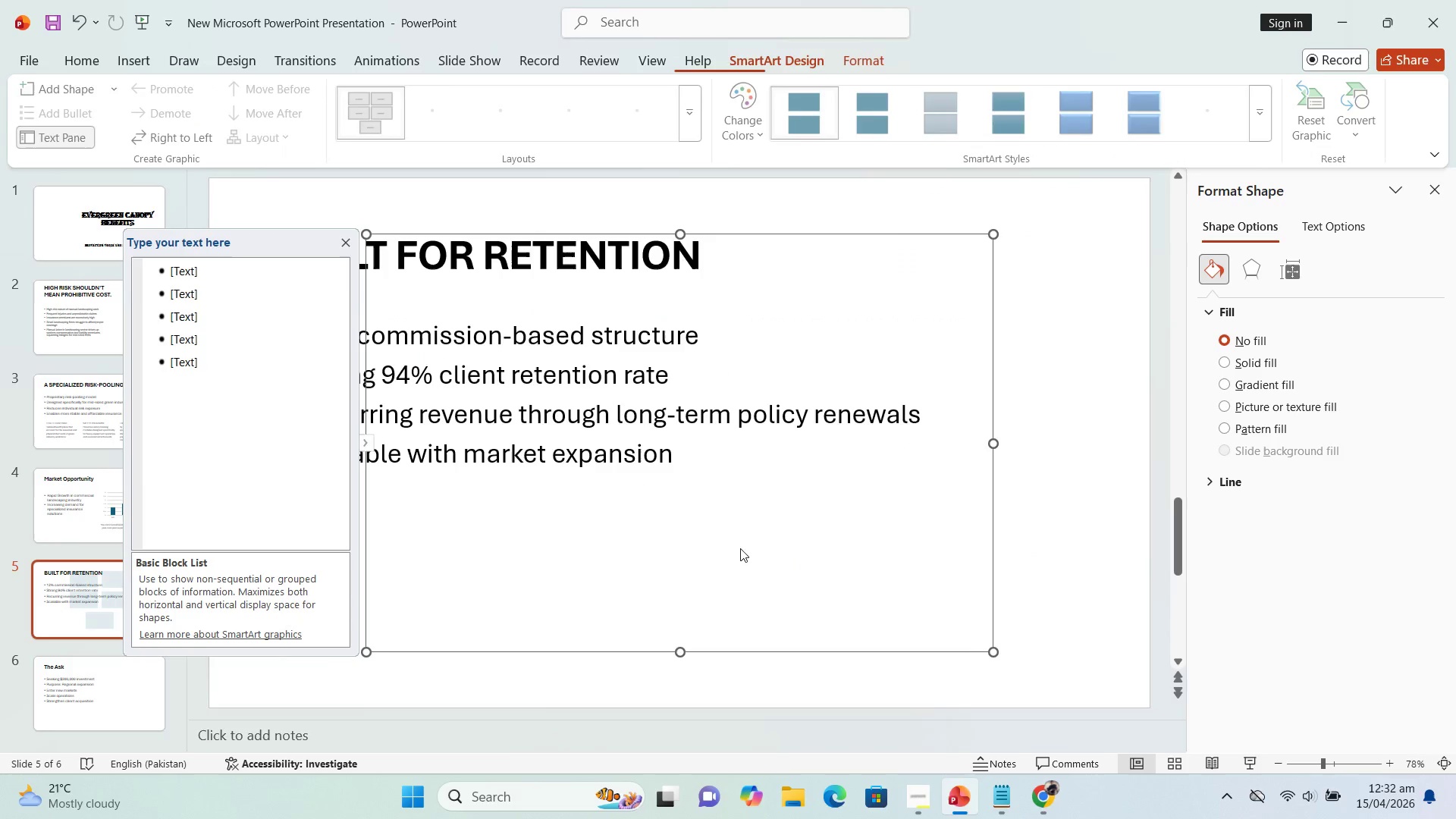 
left_click([209, 271])
 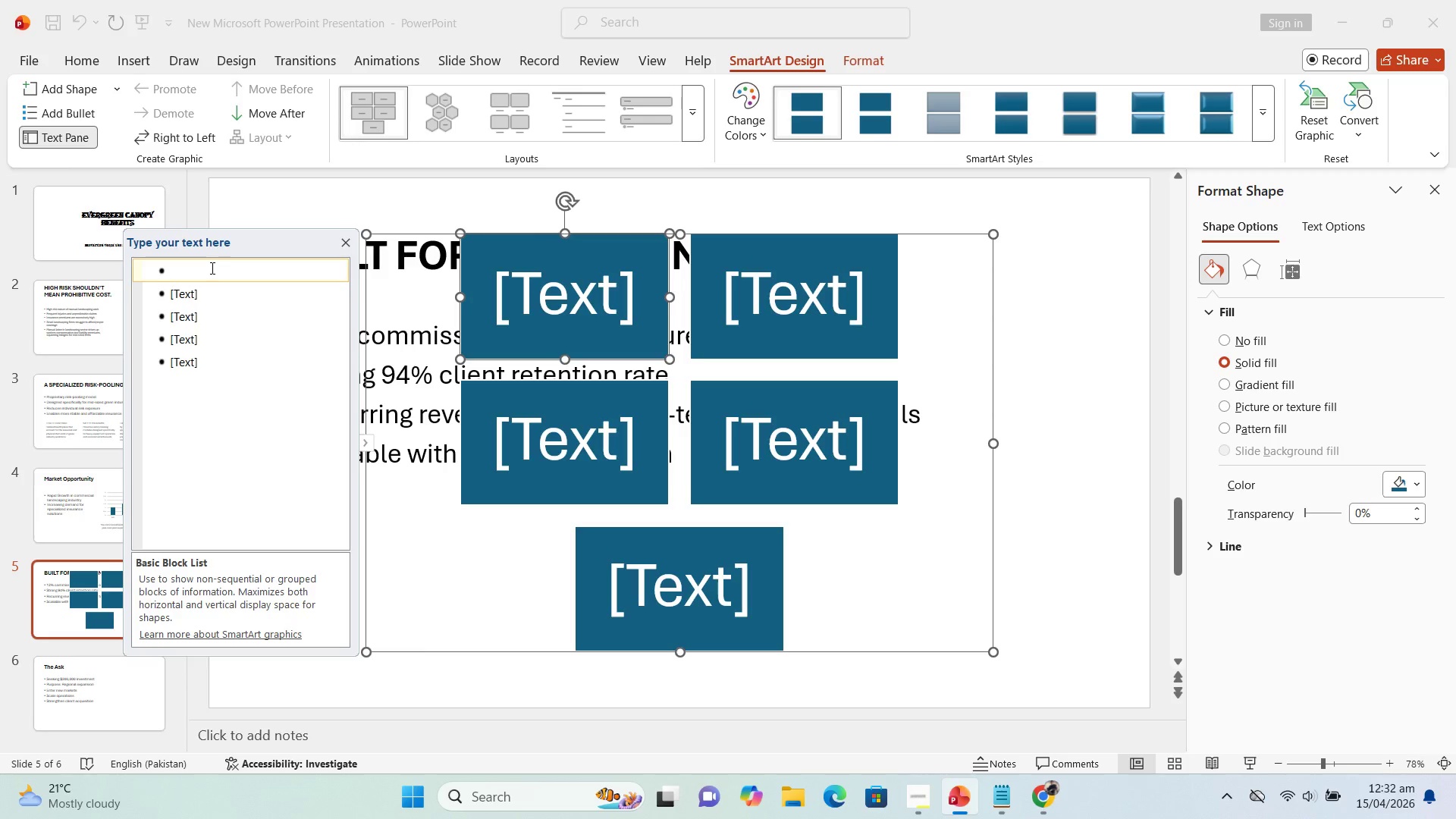 
type(12%)
 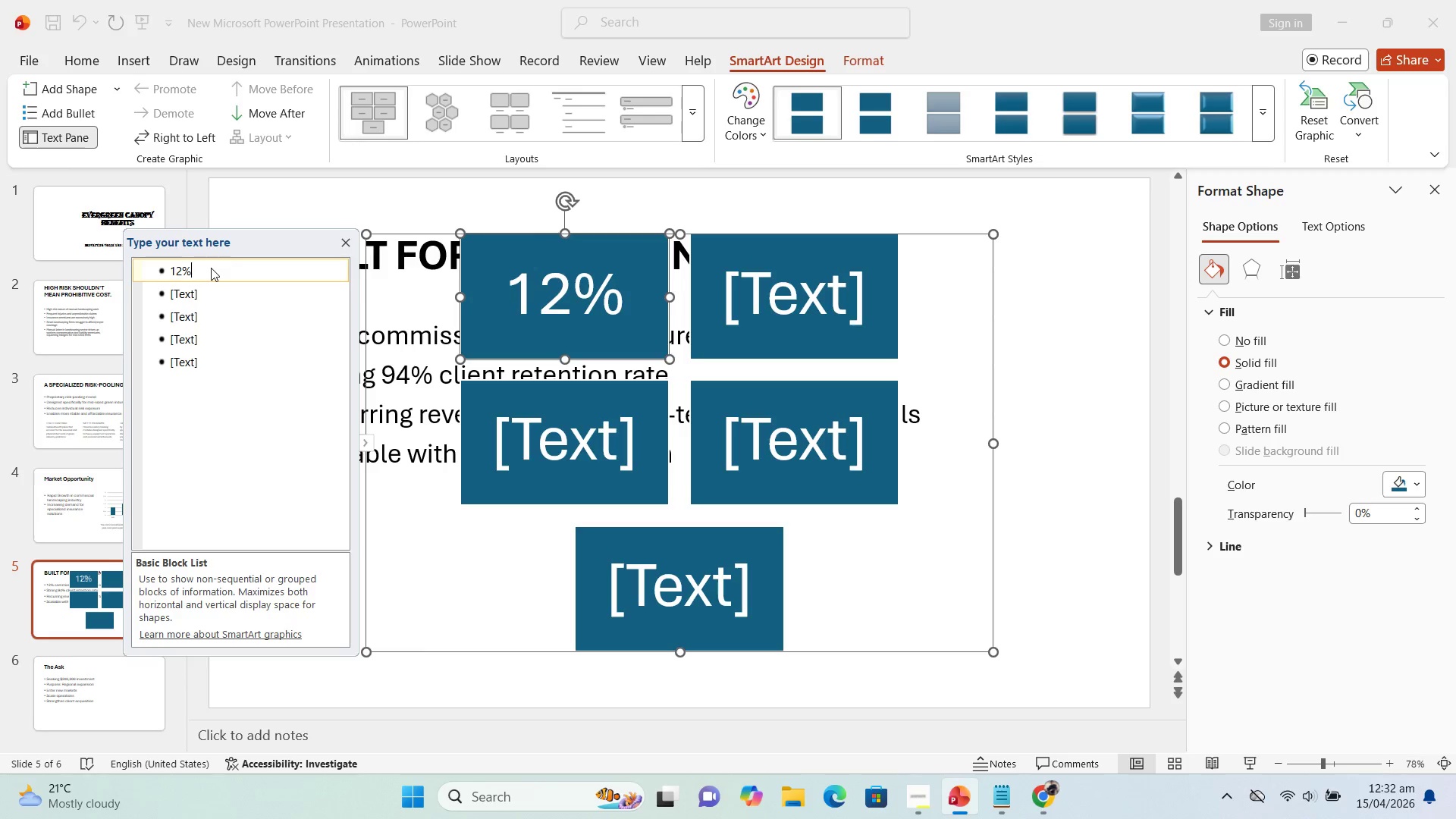 
key(Enter)
 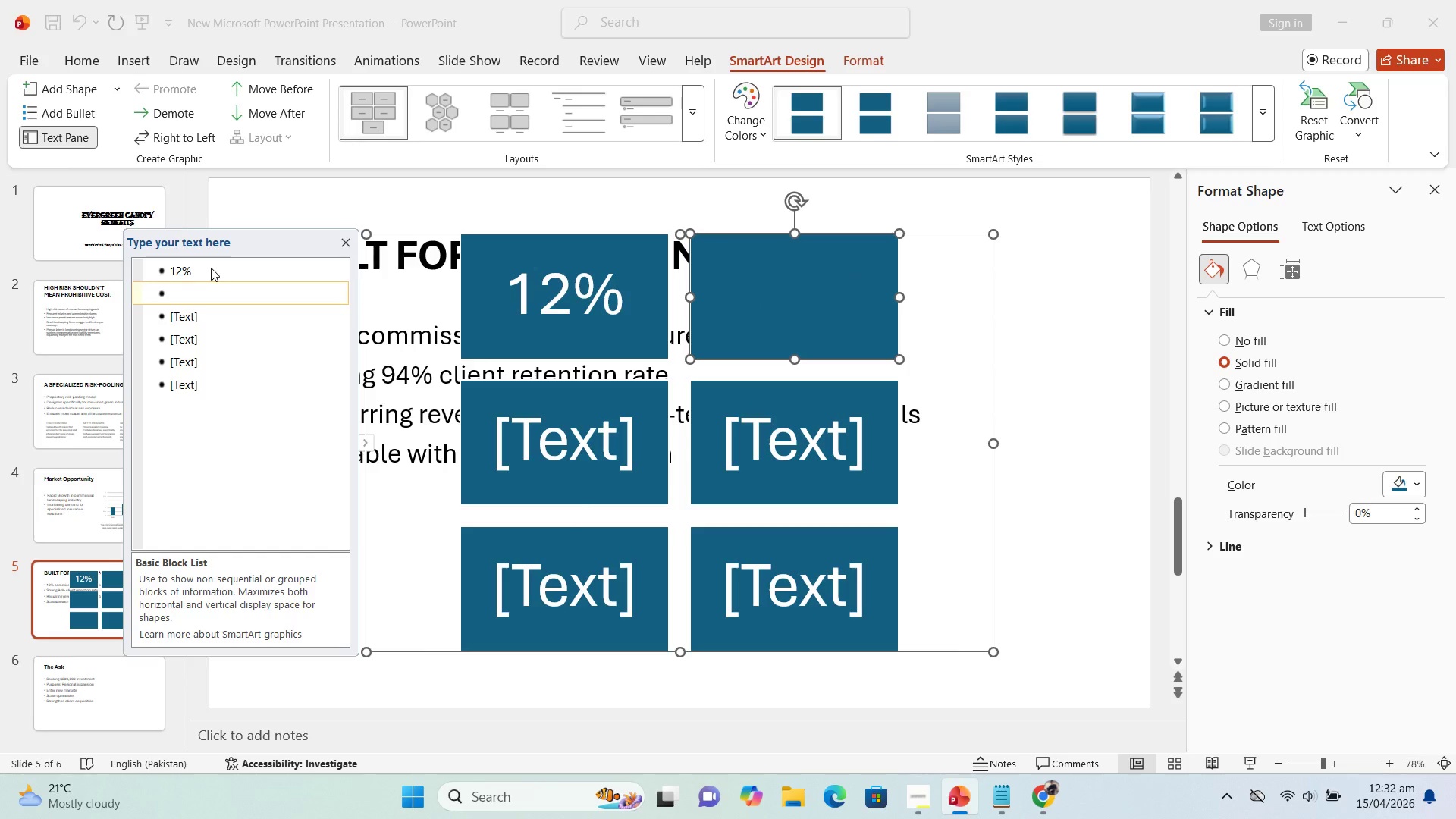 
key(Backspace)
 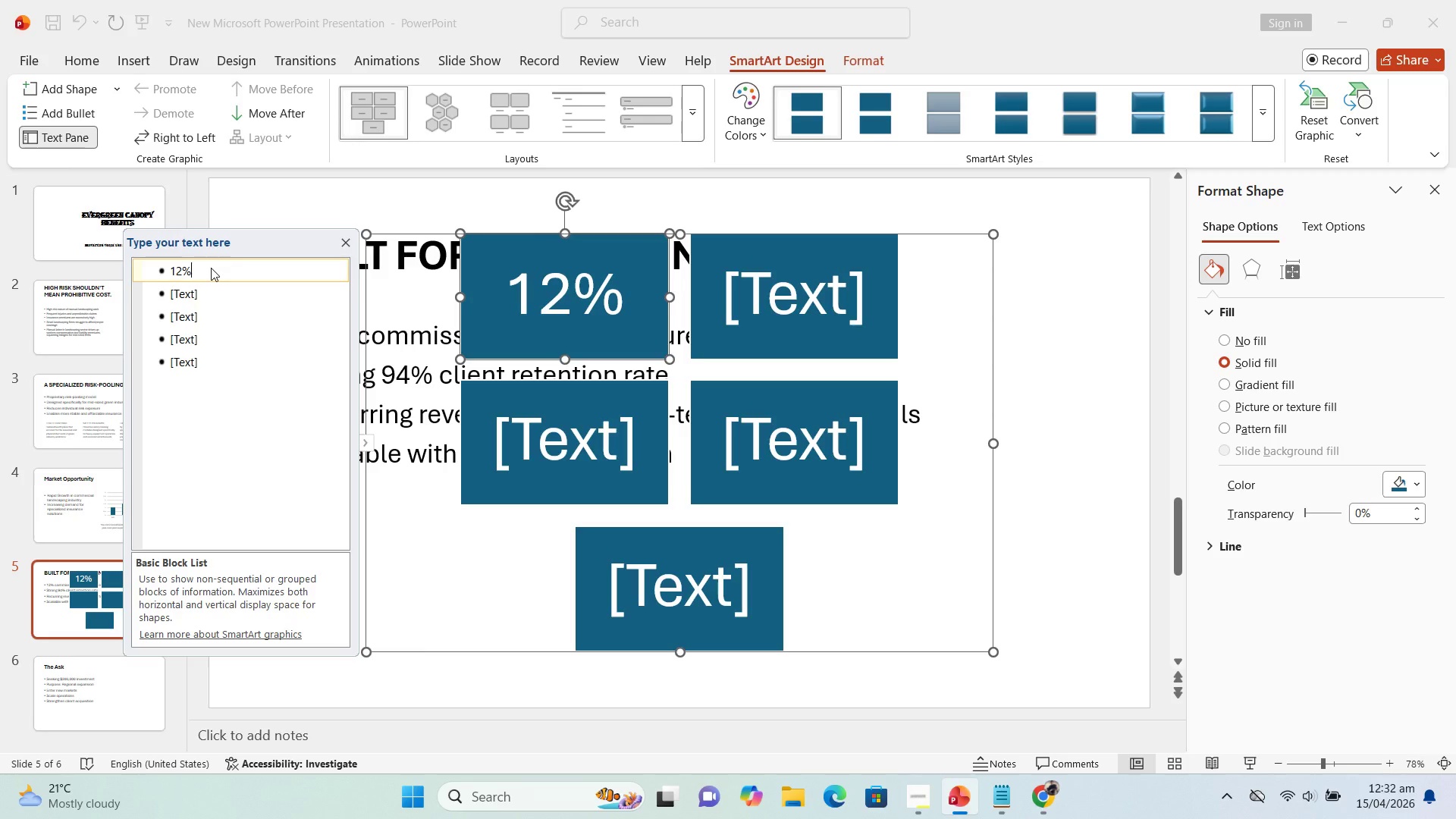 
key(Space)
 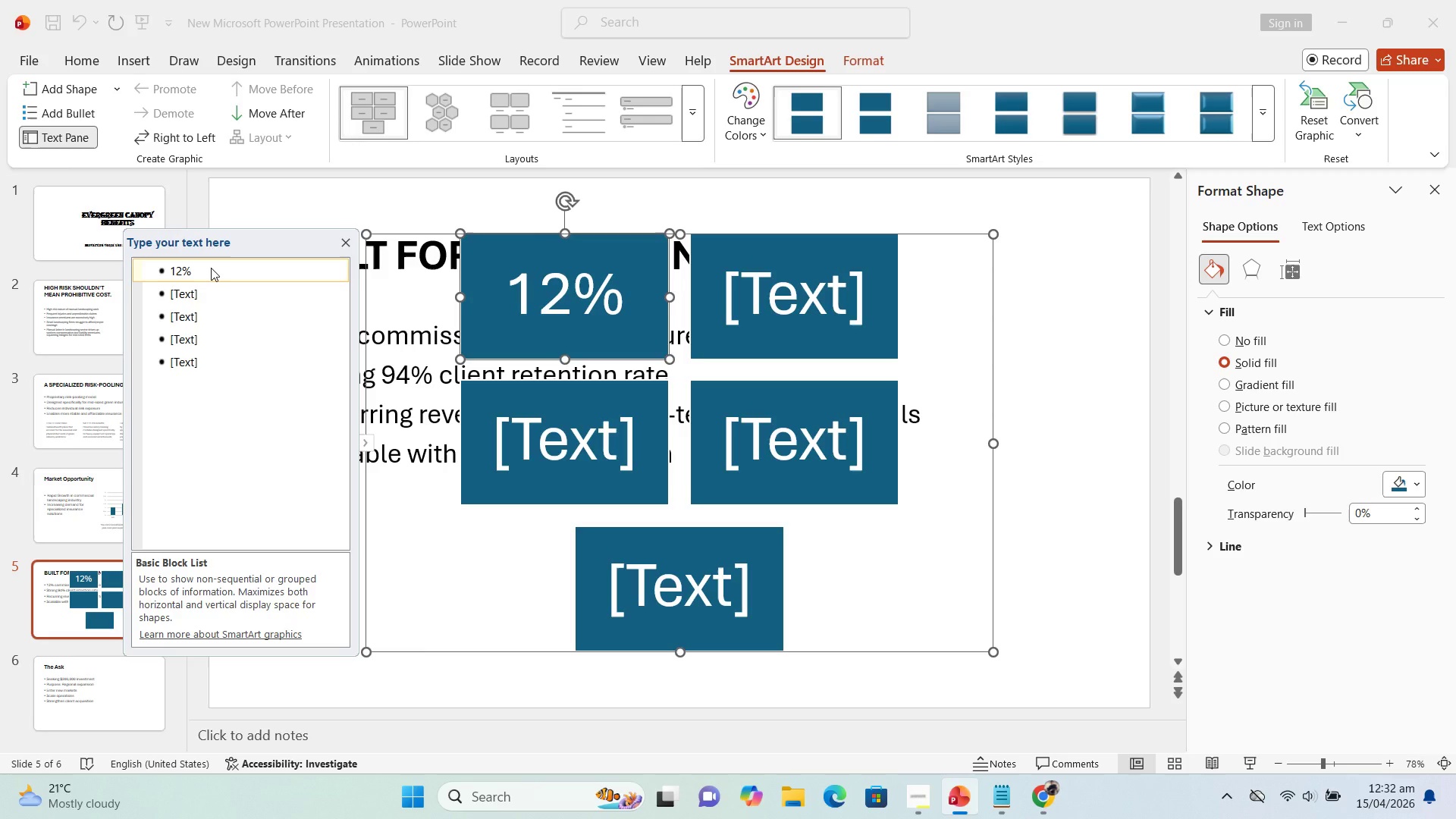 
type(Commission based-structure)
 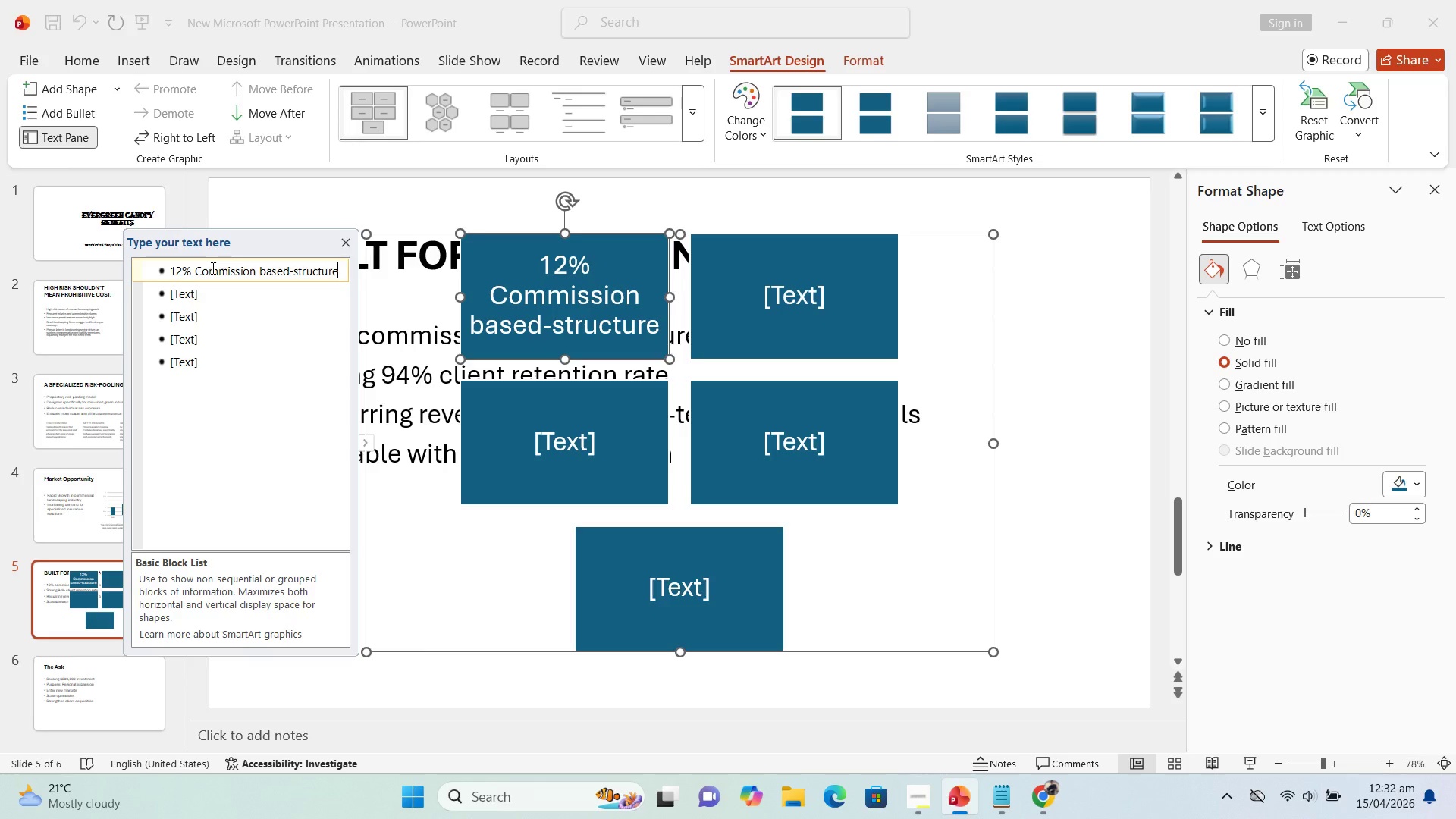 
wait(7.61)
 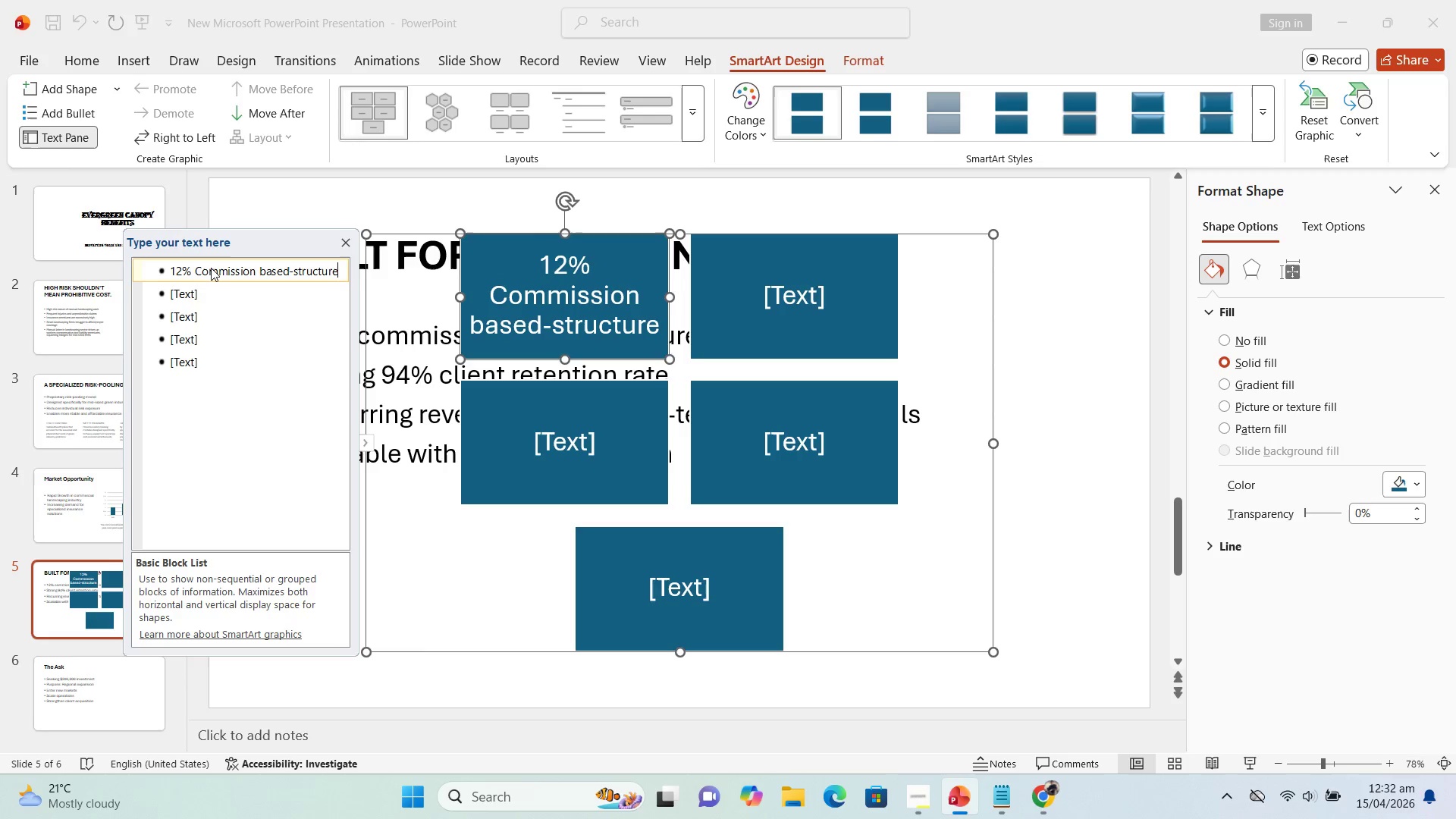 
left_click([202, 295])
 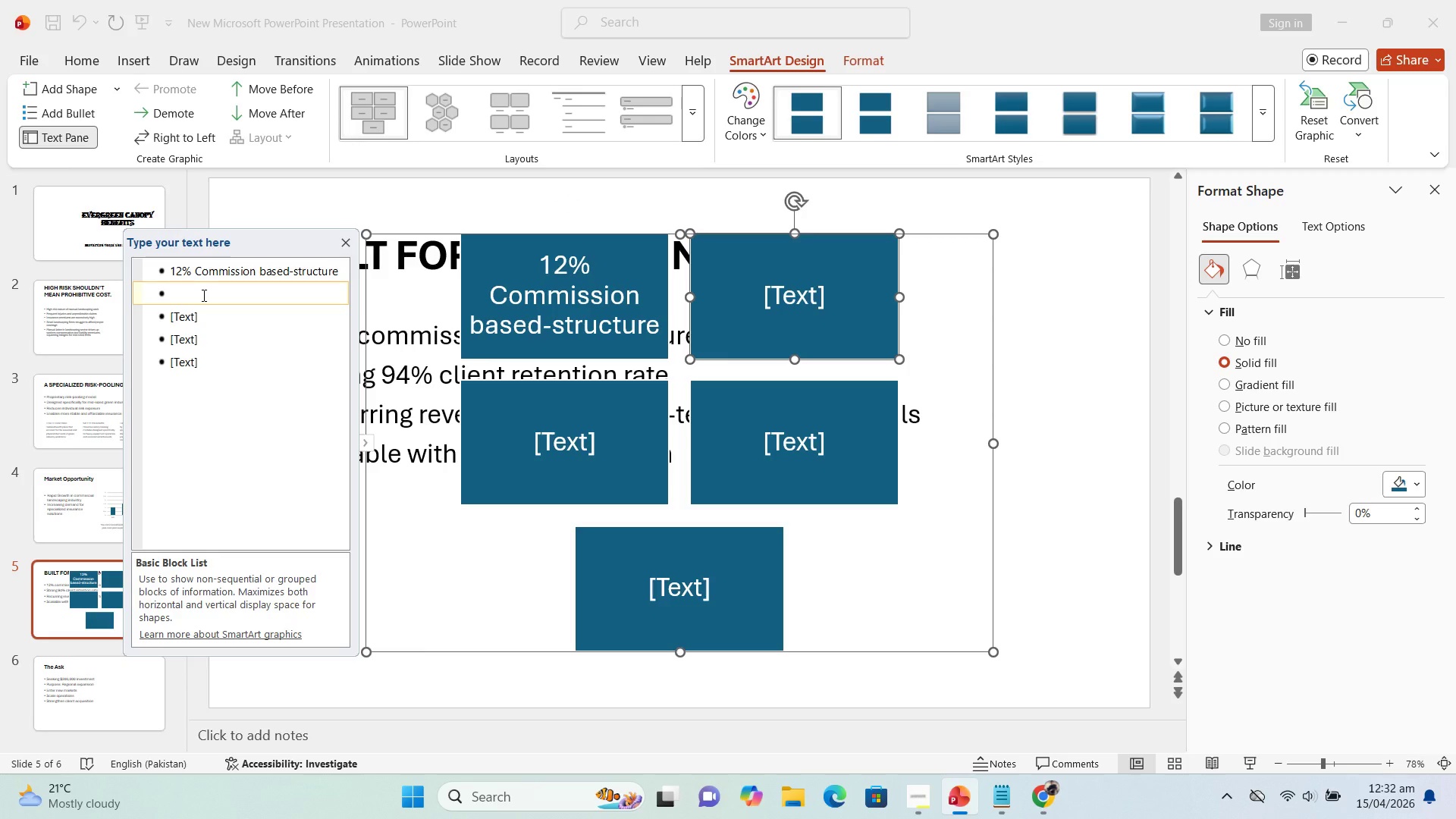 
wait(5.2)
 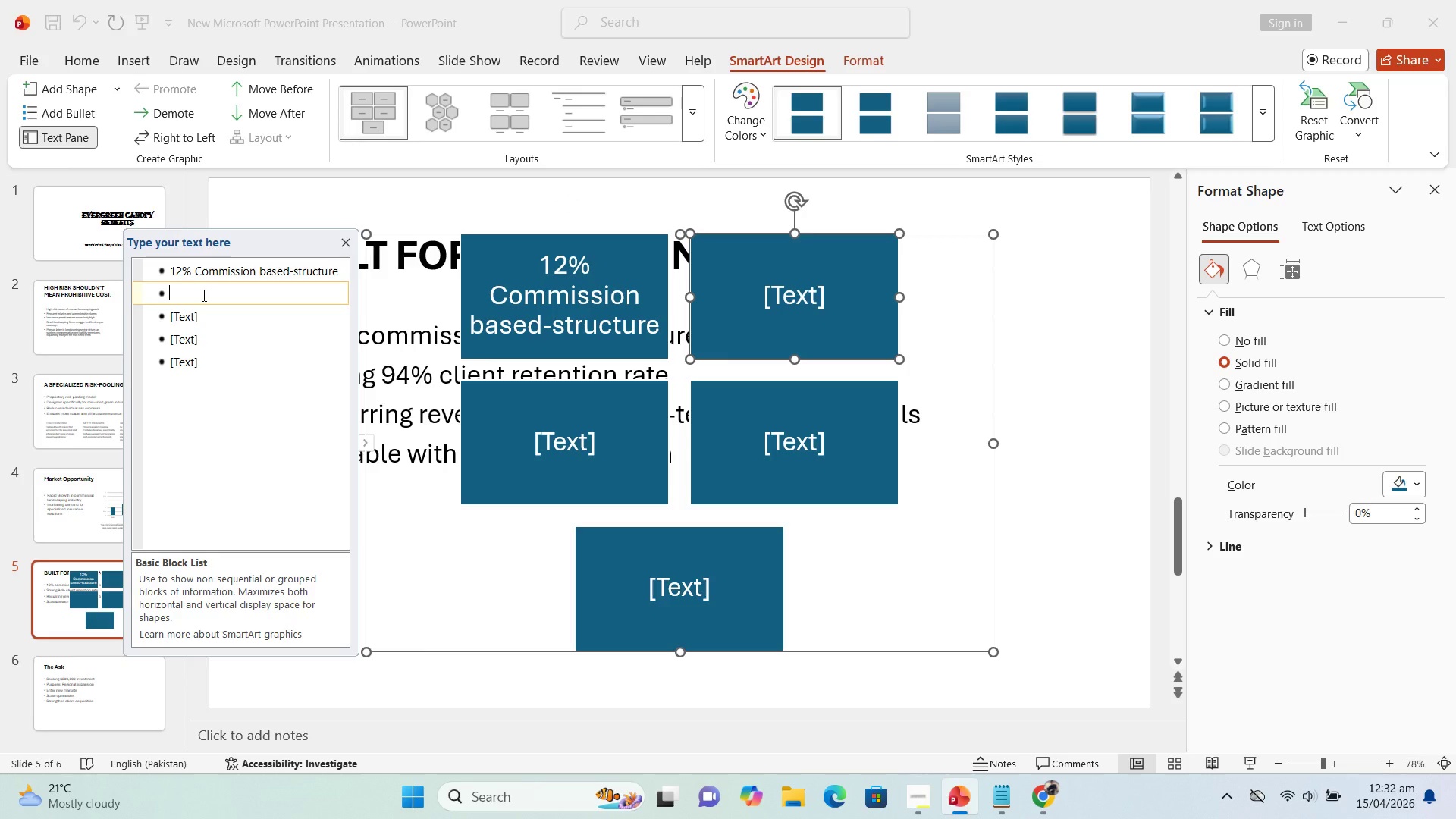 
type(94% Client retention rate)
 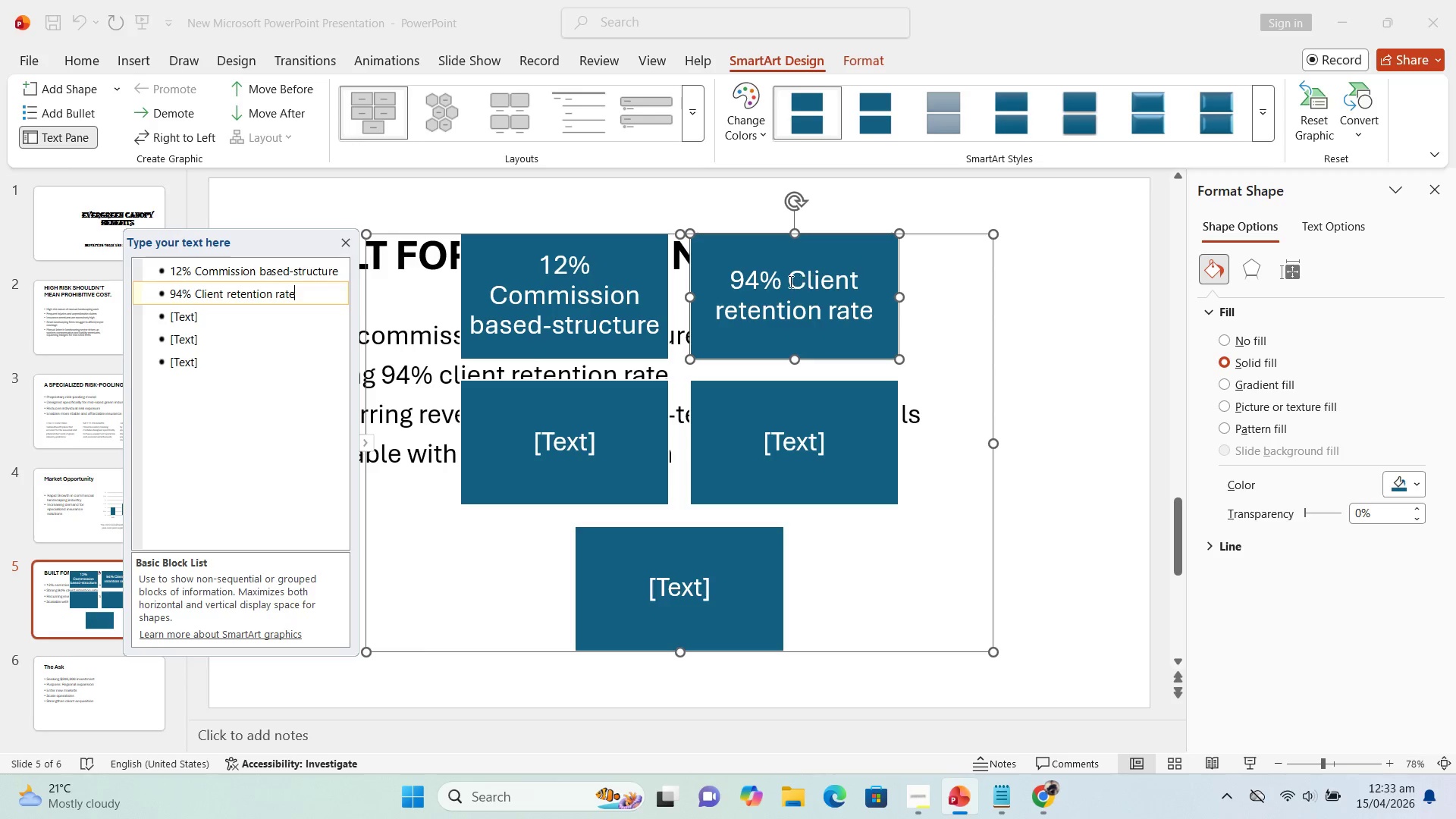 
left_click([785, 282])
 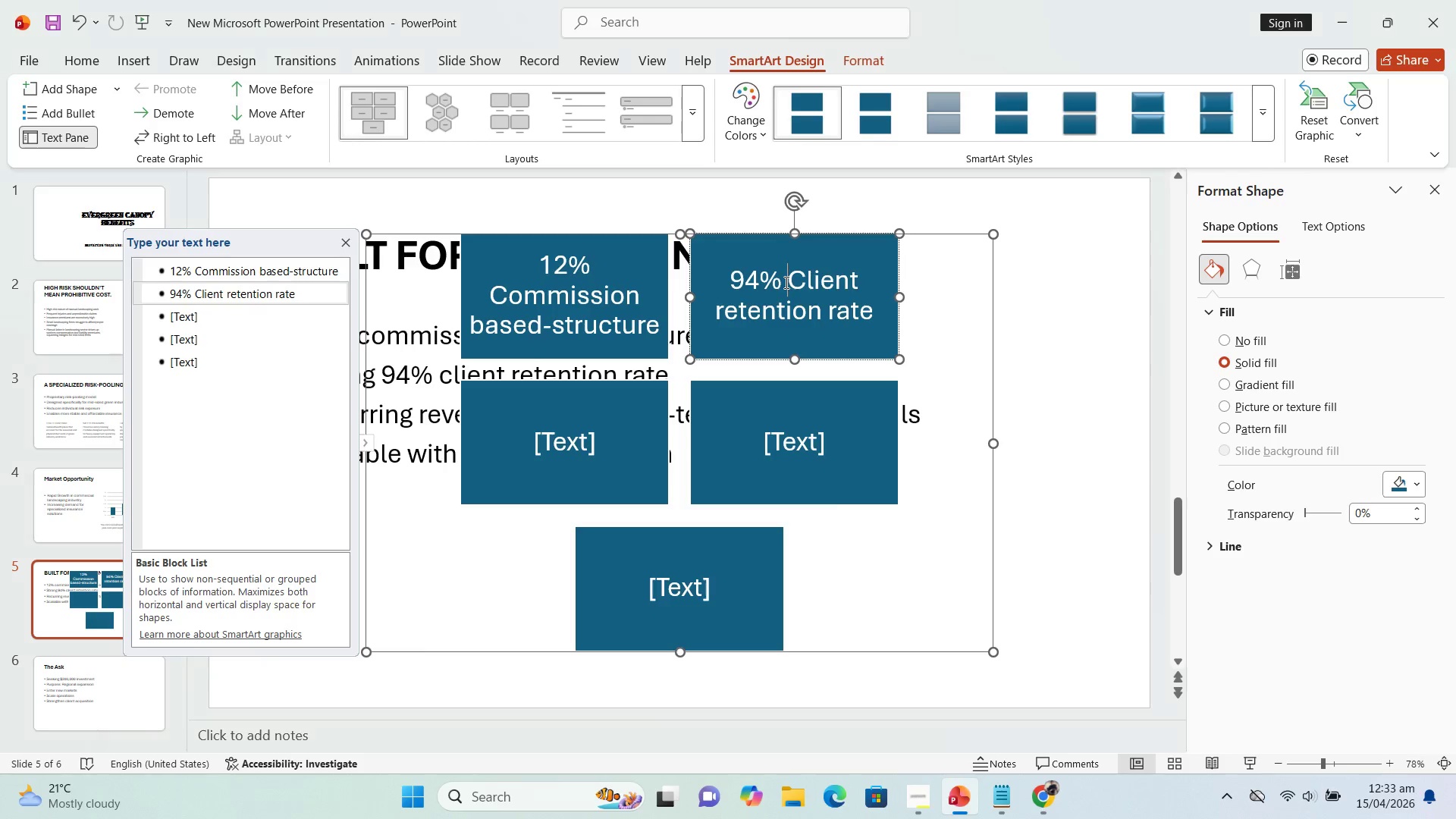 
key(Space)
 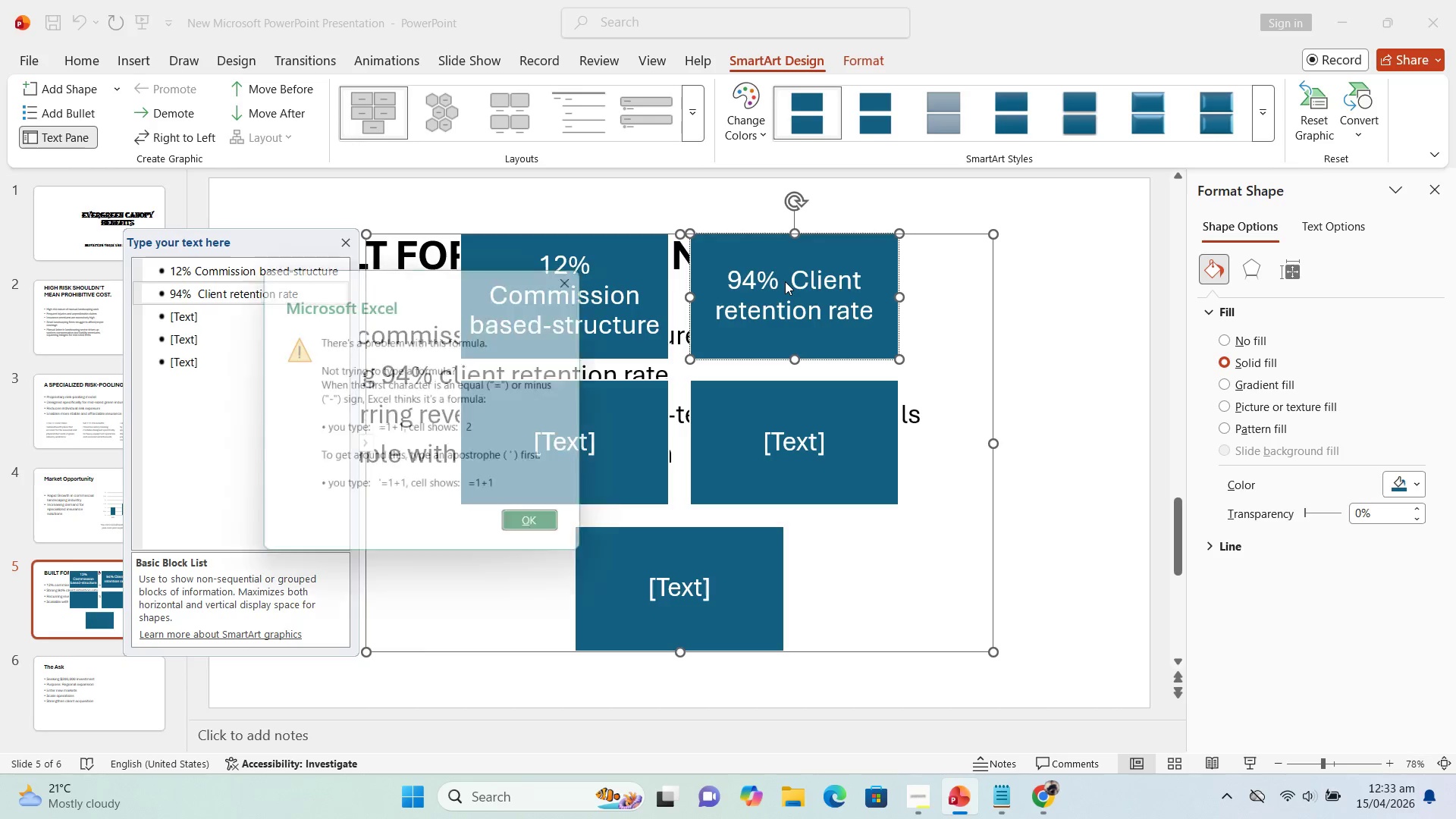 
key(Space)
 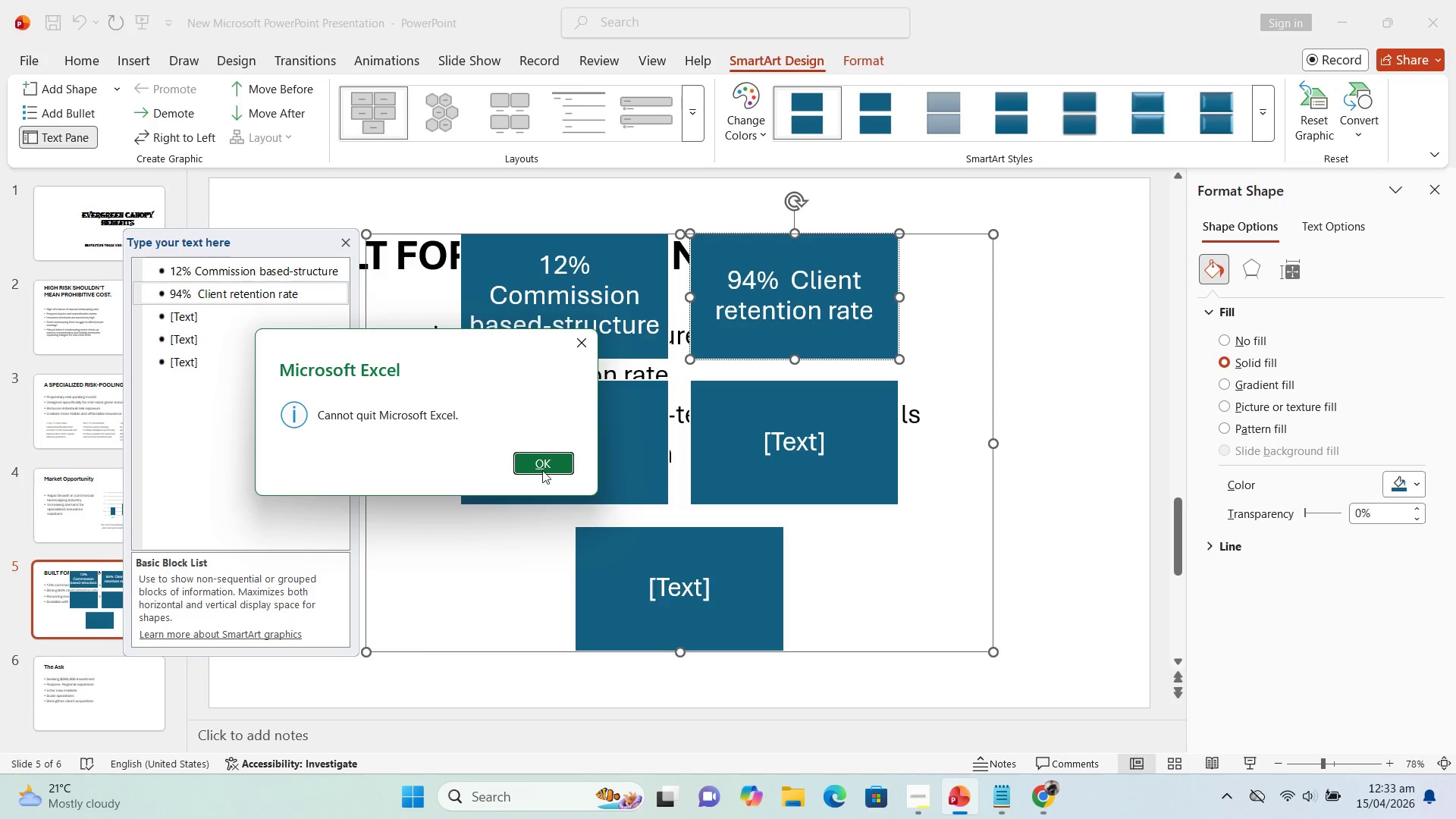 
left_click([544, 470])
 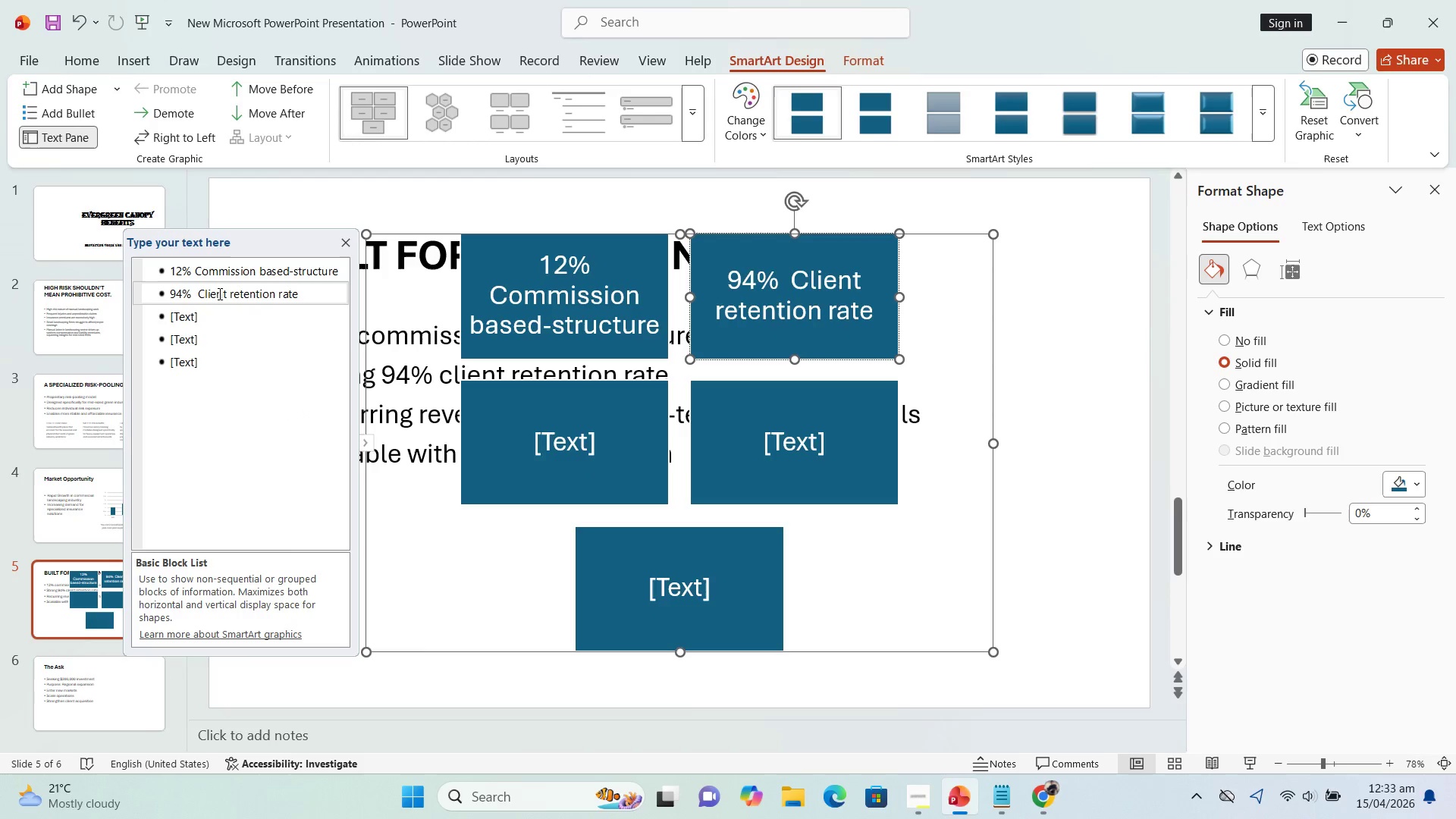 
left_click([196, 292])
 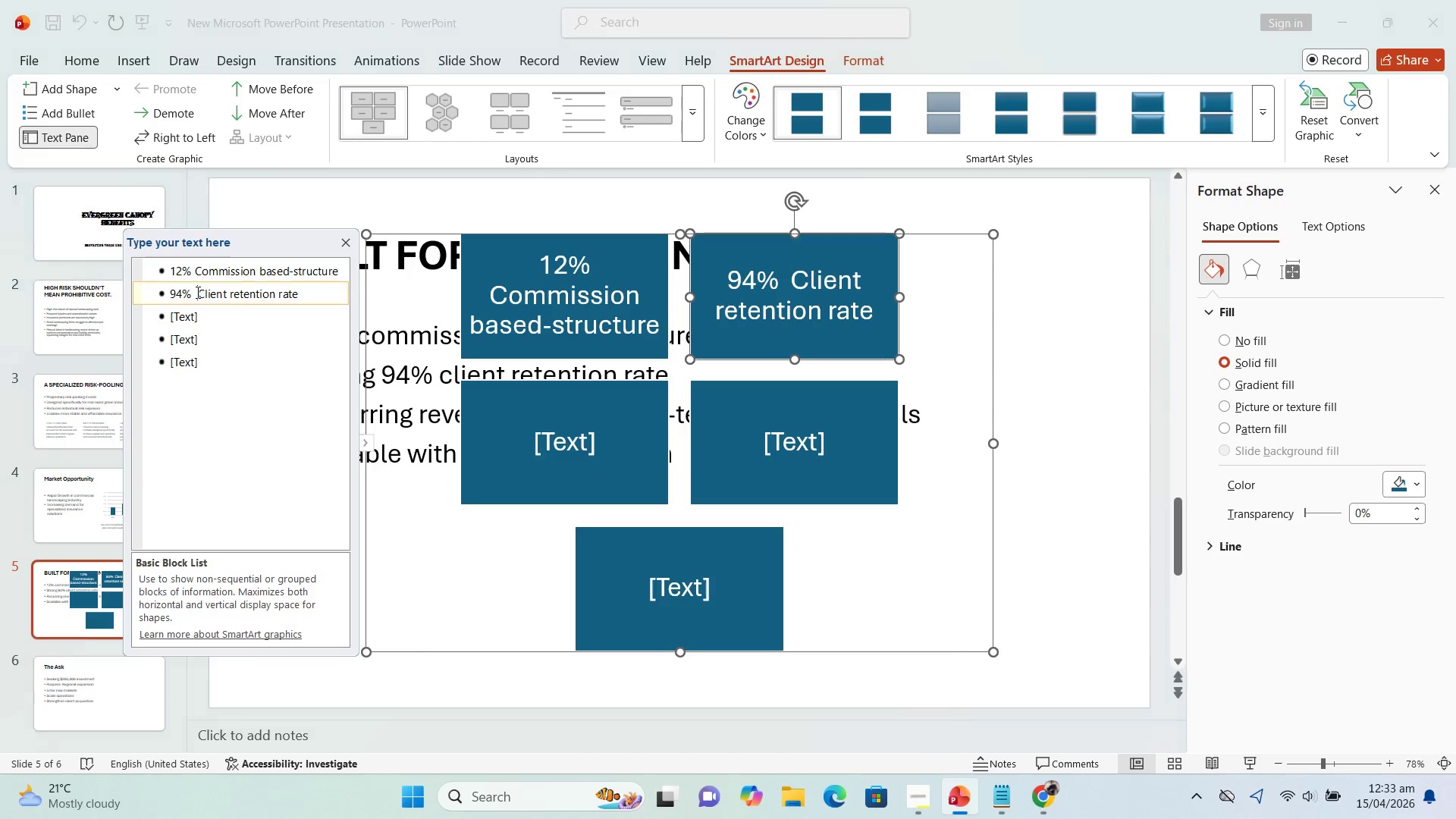 
key(Space)
 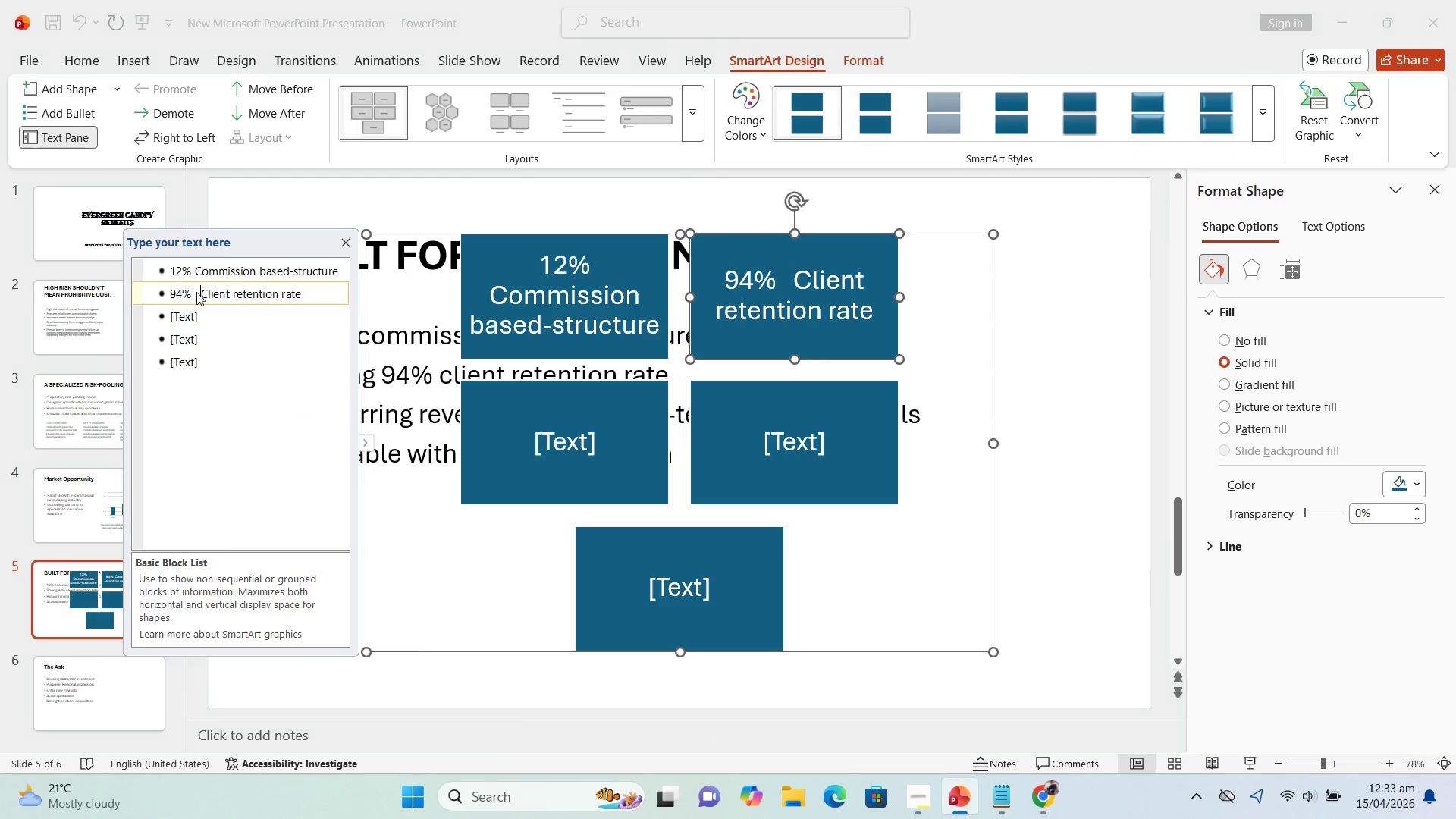 
key(Space)
 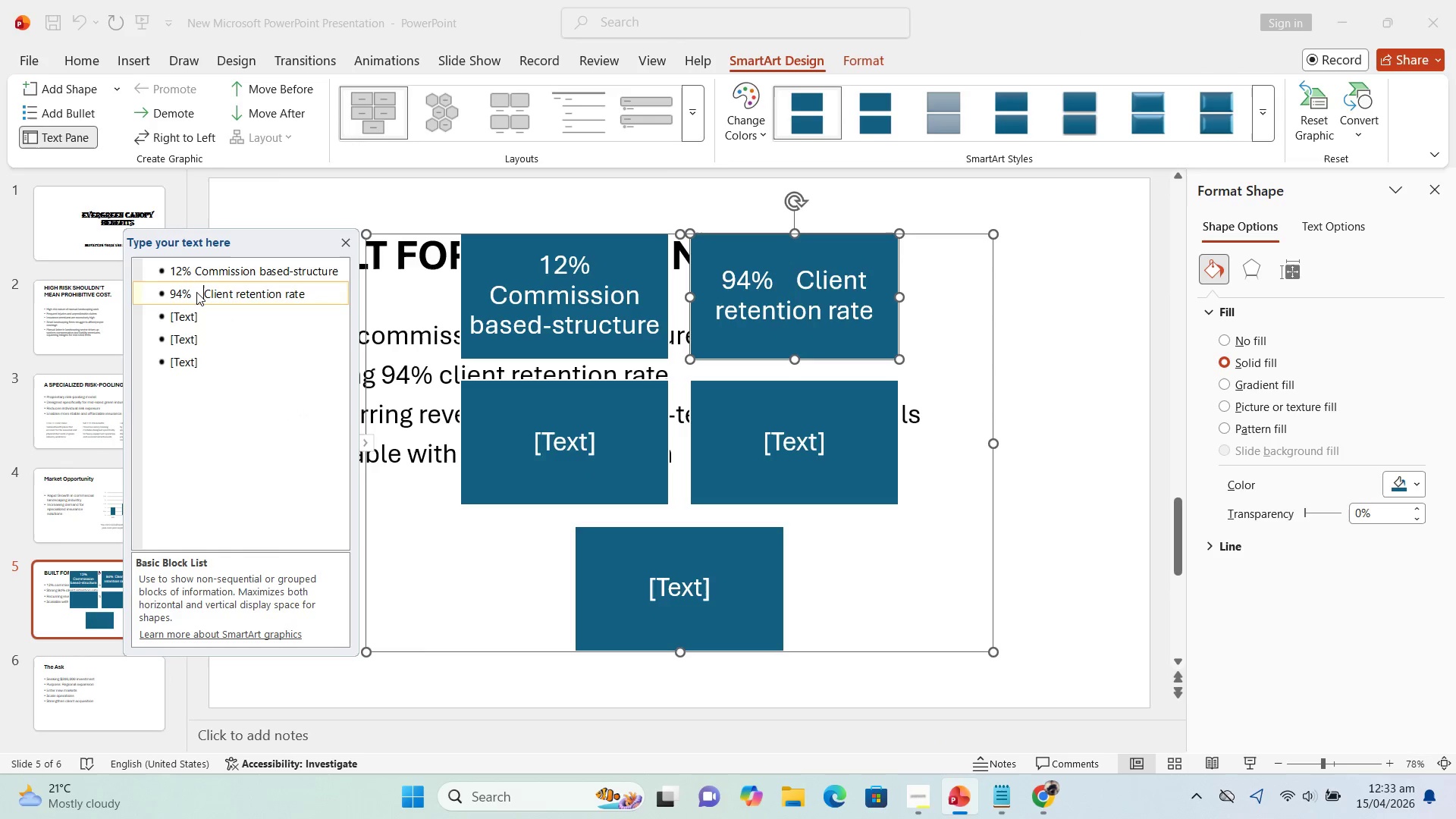 
key(Space)
 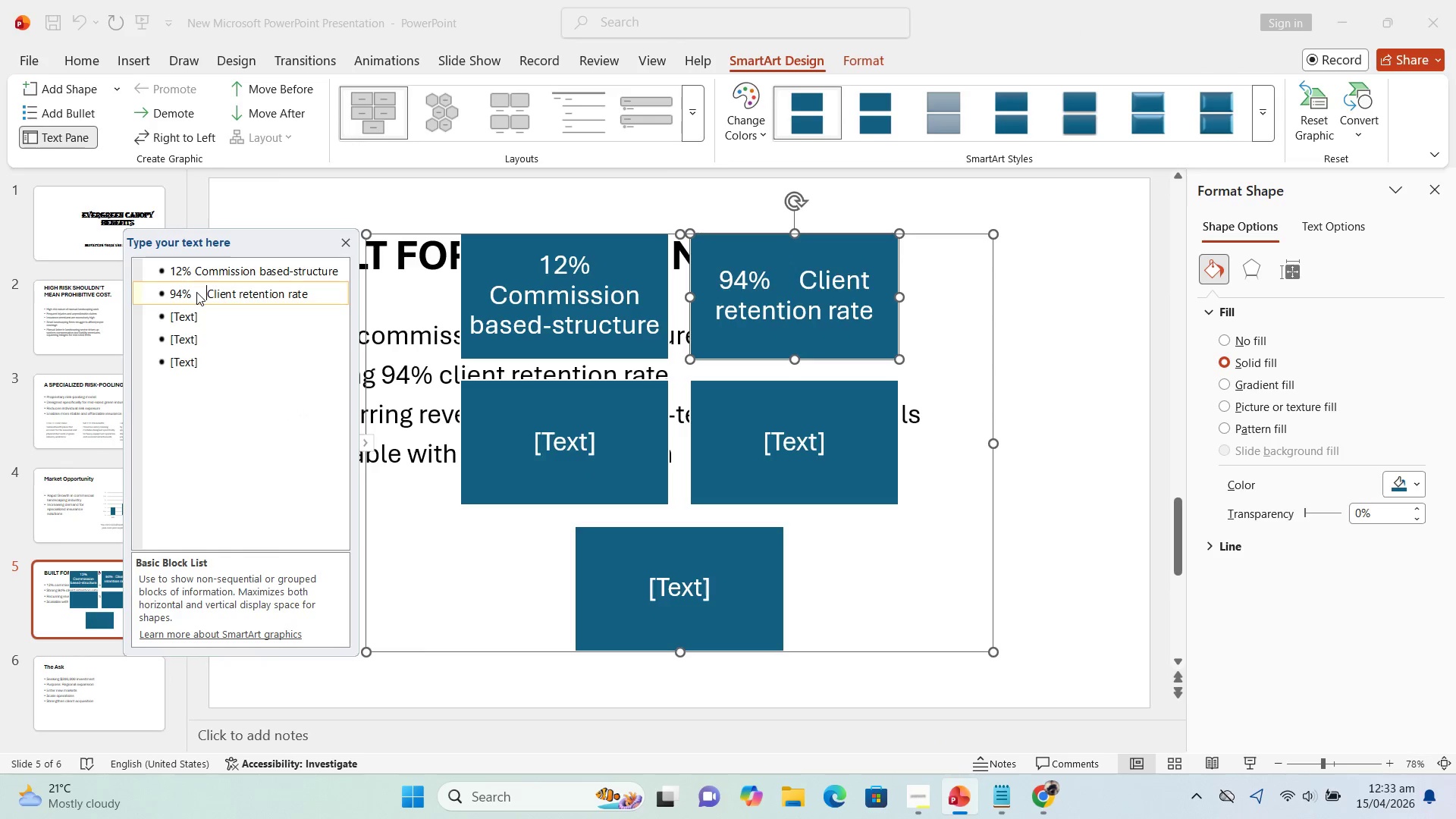 
key(Space)
 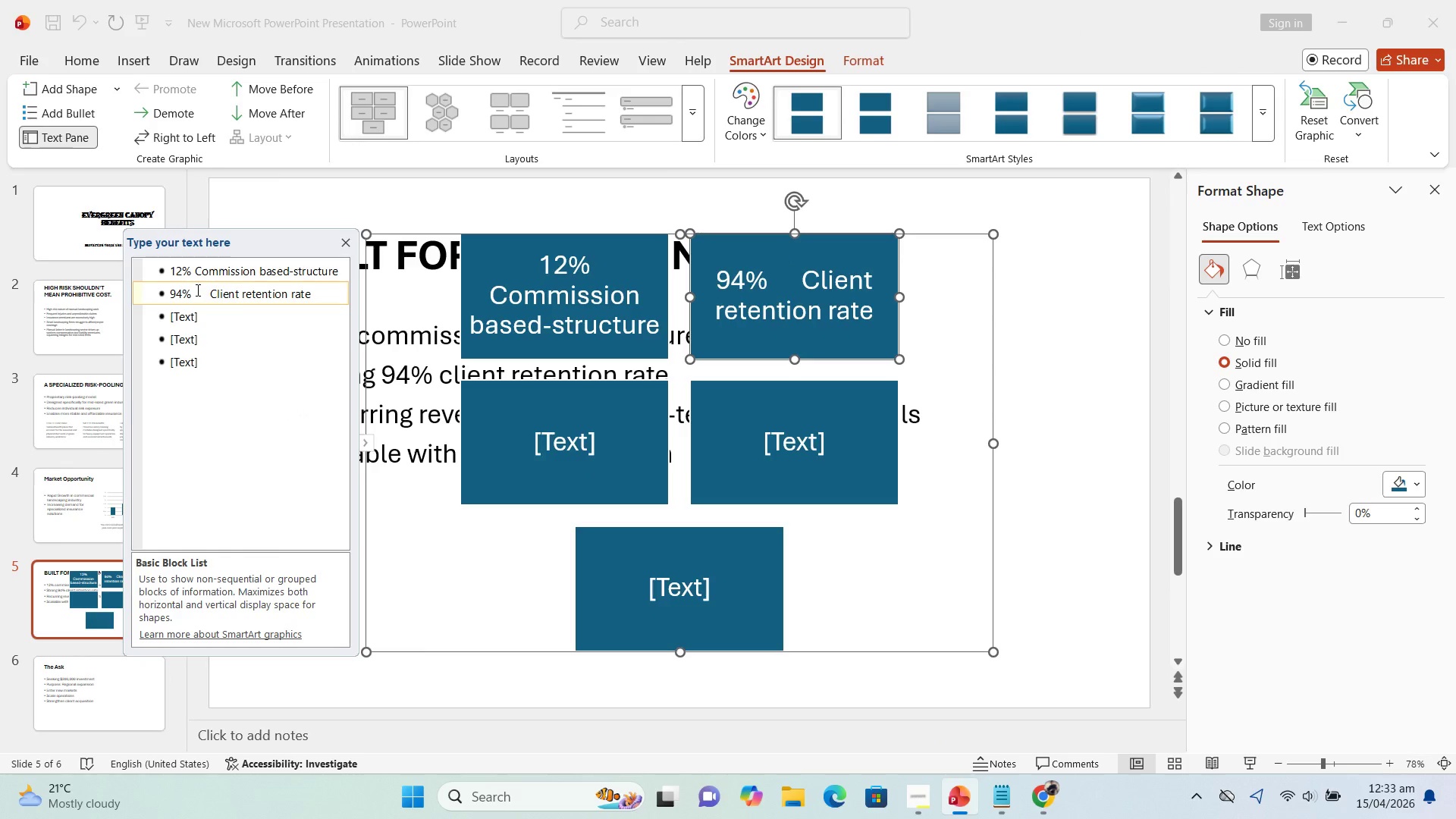 
key(Backspace)
 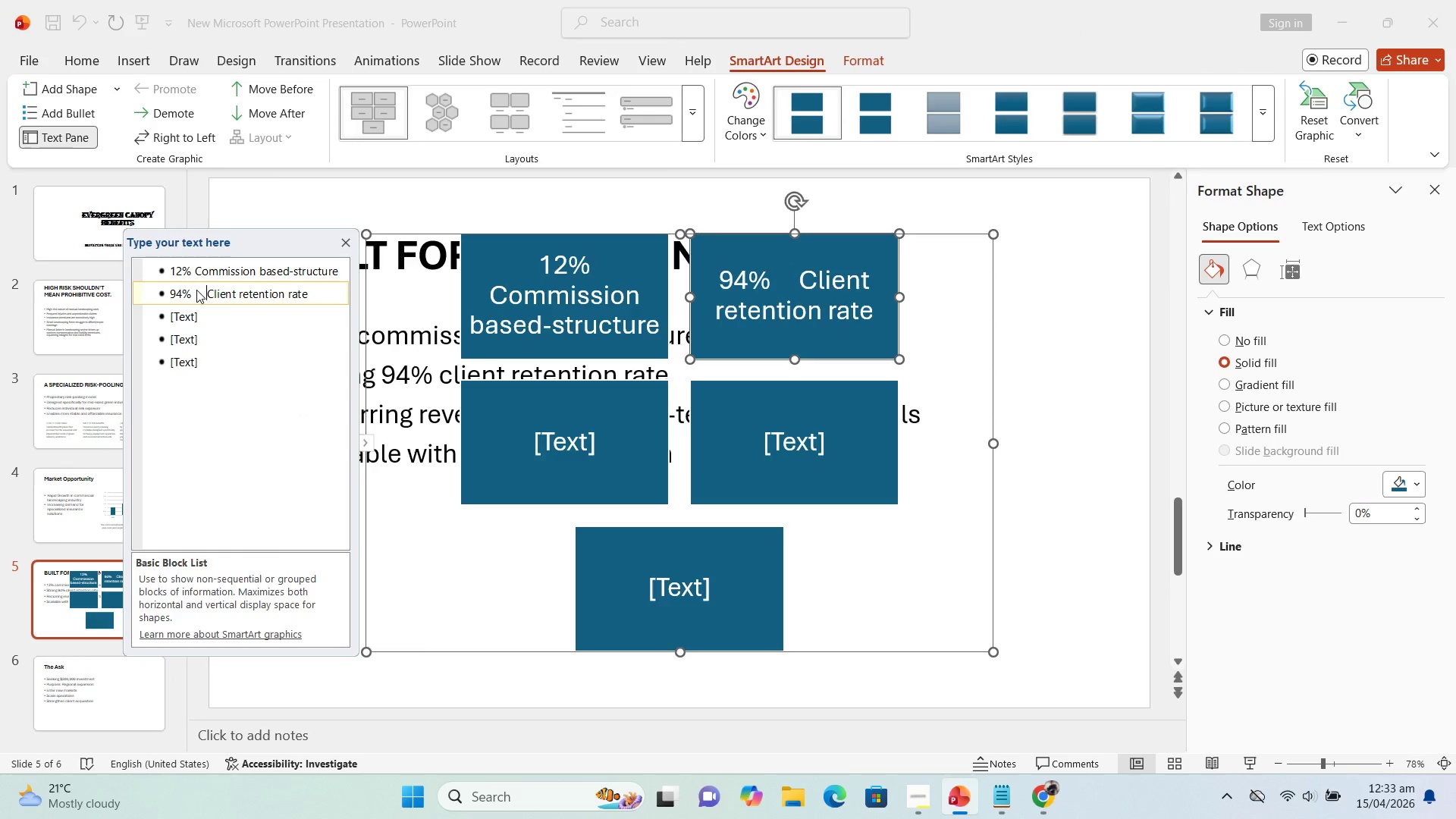 
key(Backspace)
 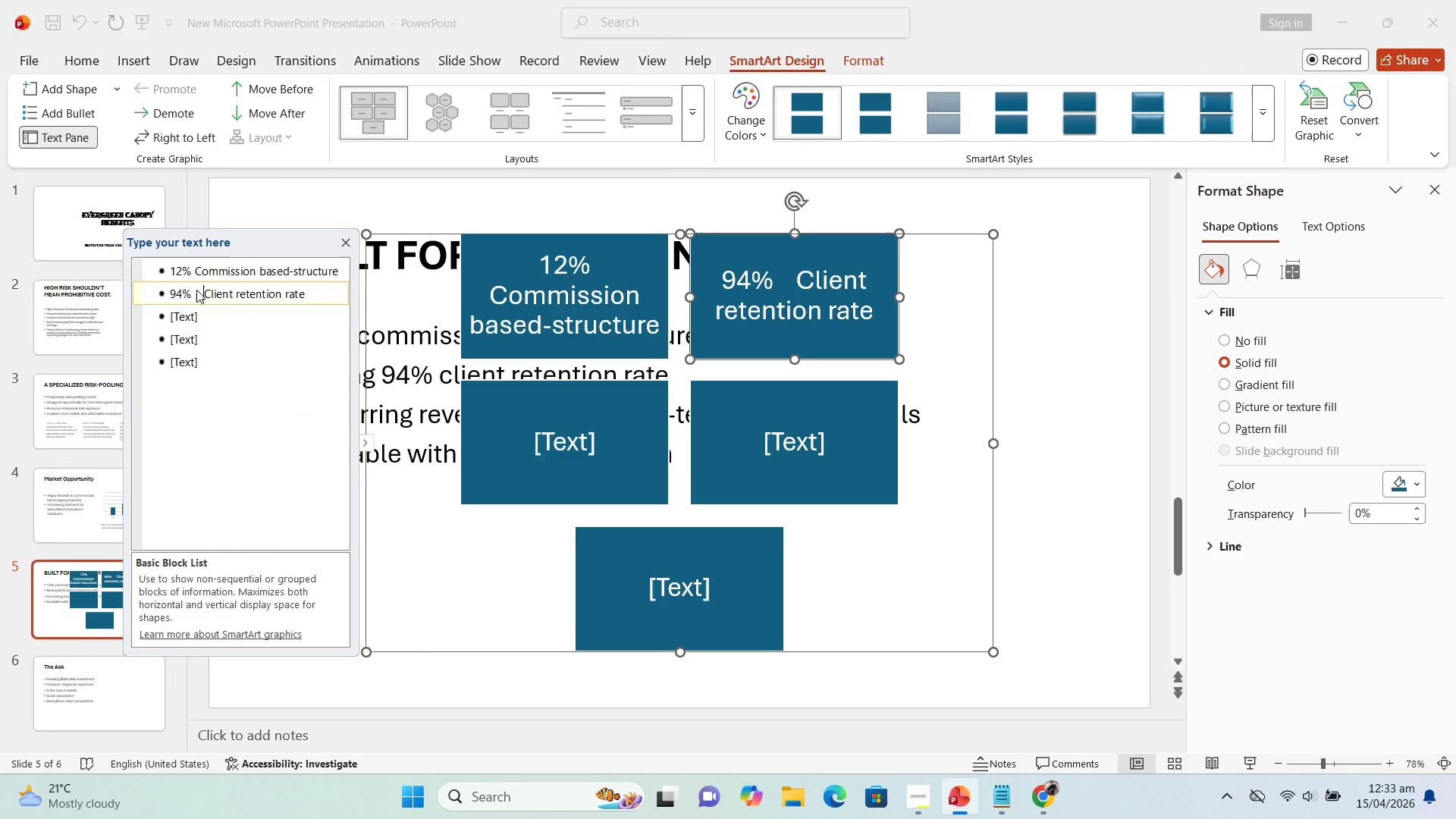 
key(Backspace)
 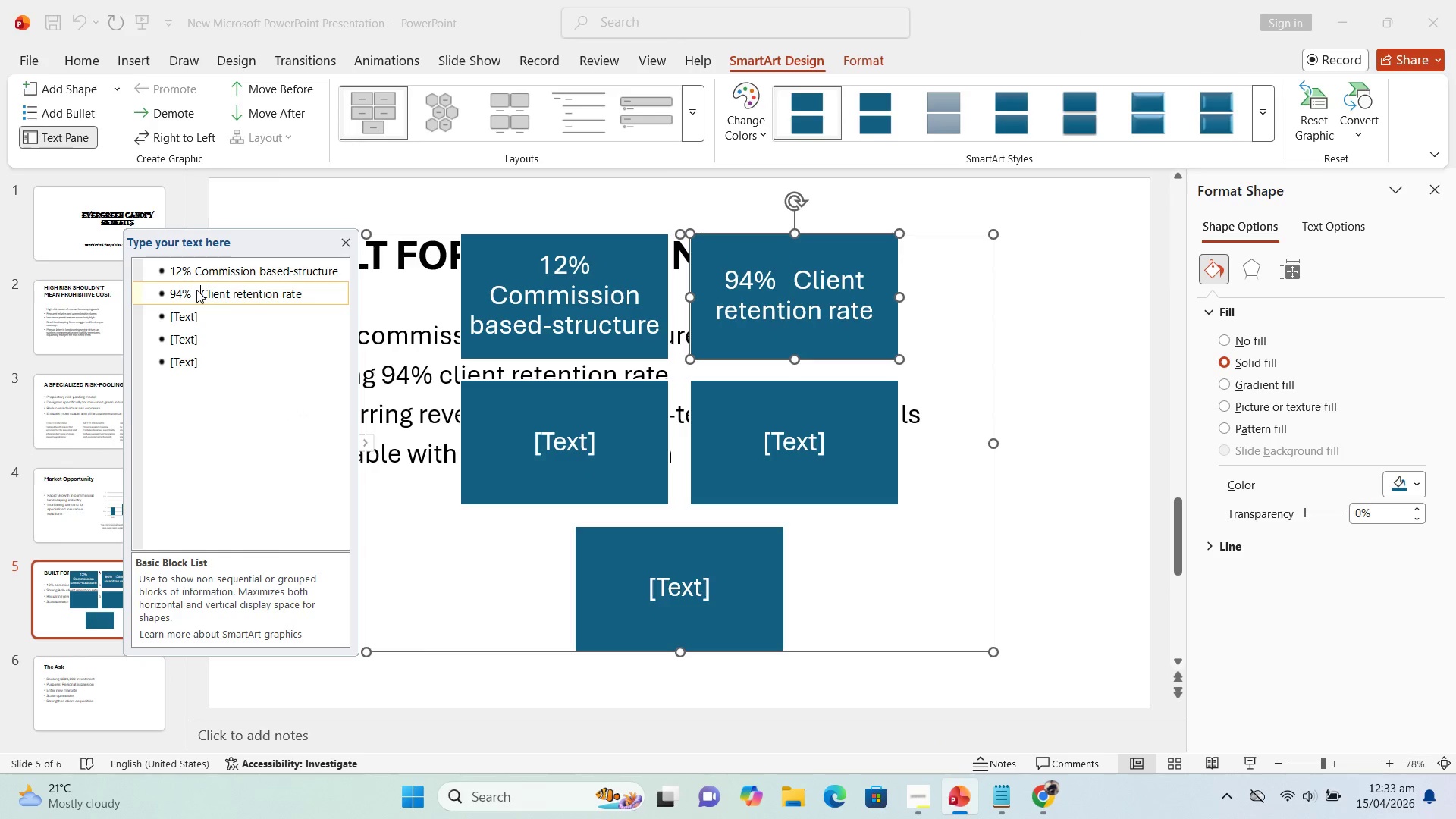 
key(Backspace)
 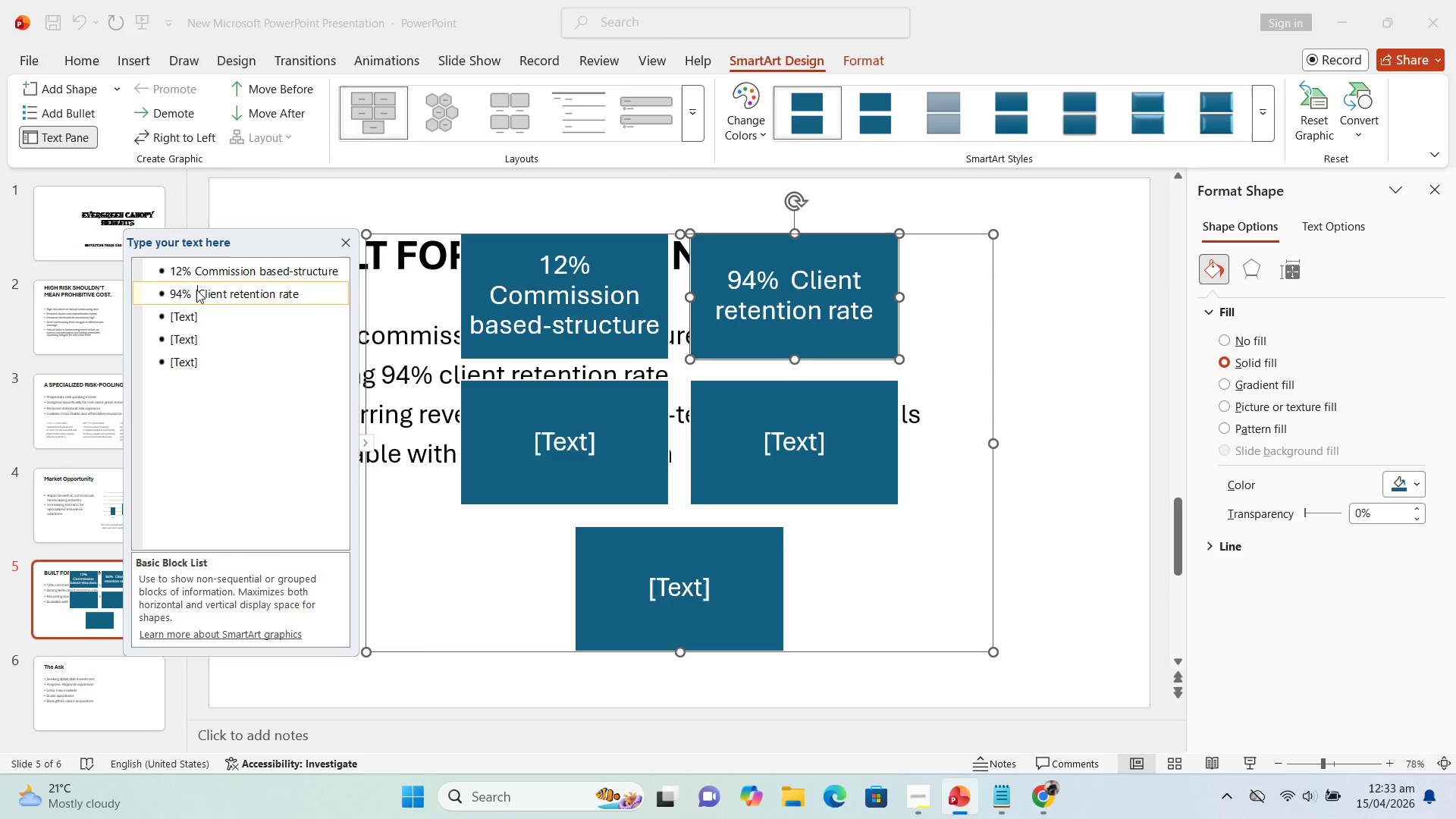 
key(Backspace)
 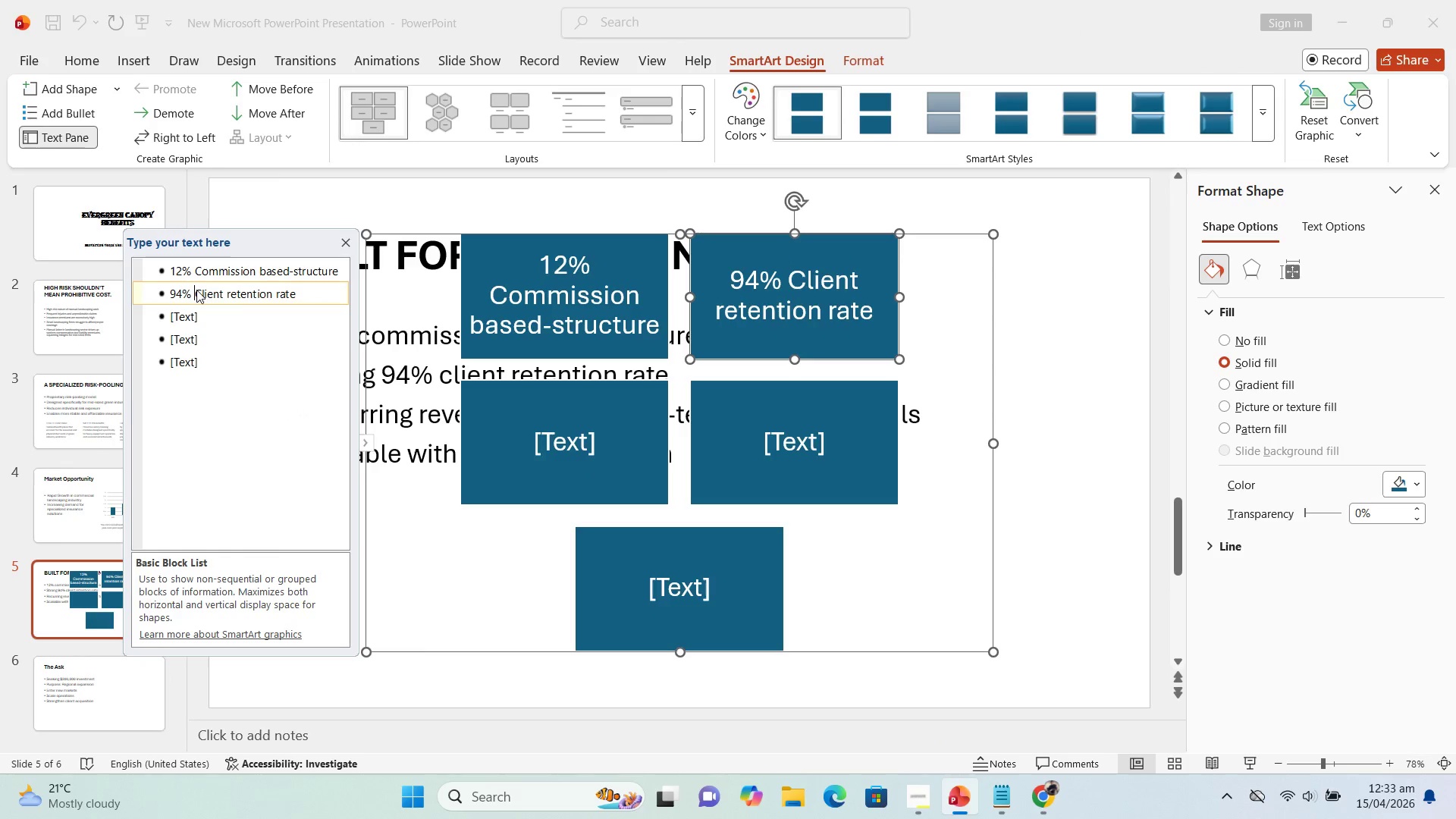 
key(Shift+Enter)
 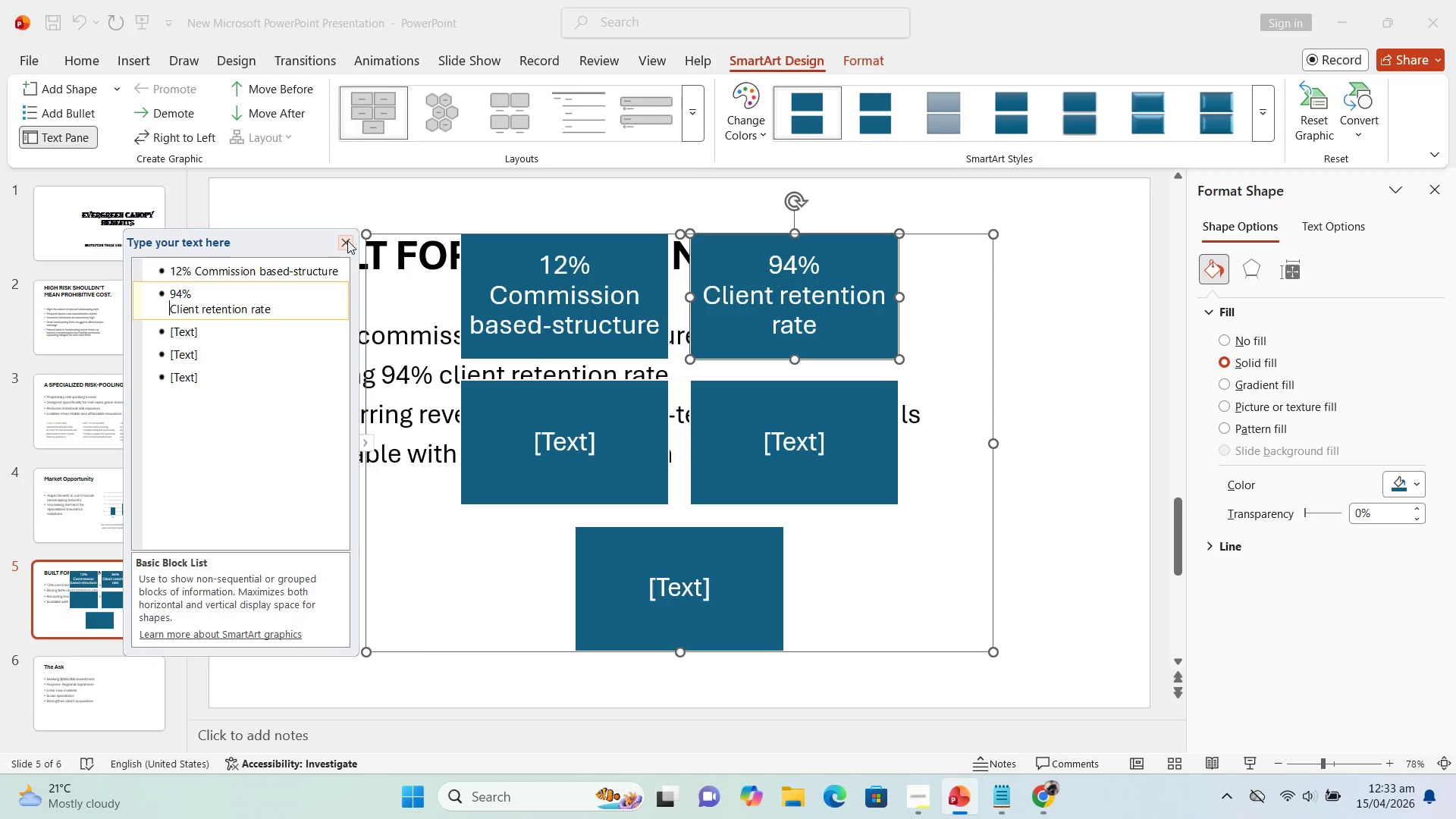 
left_click_drag(start_coordinate=[211, 380], to_coordinate=[157, 328])
 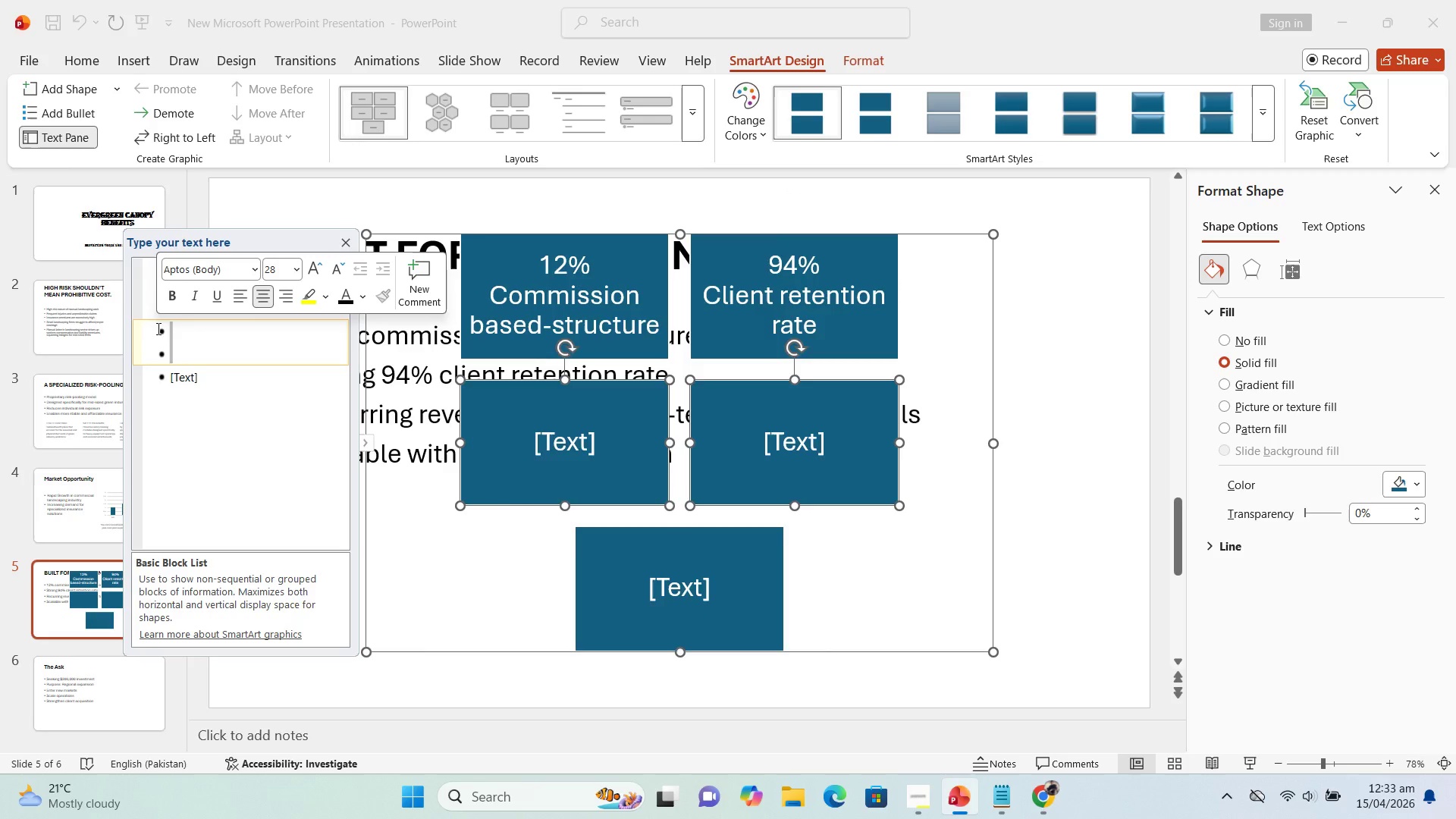 
key(Delete)
 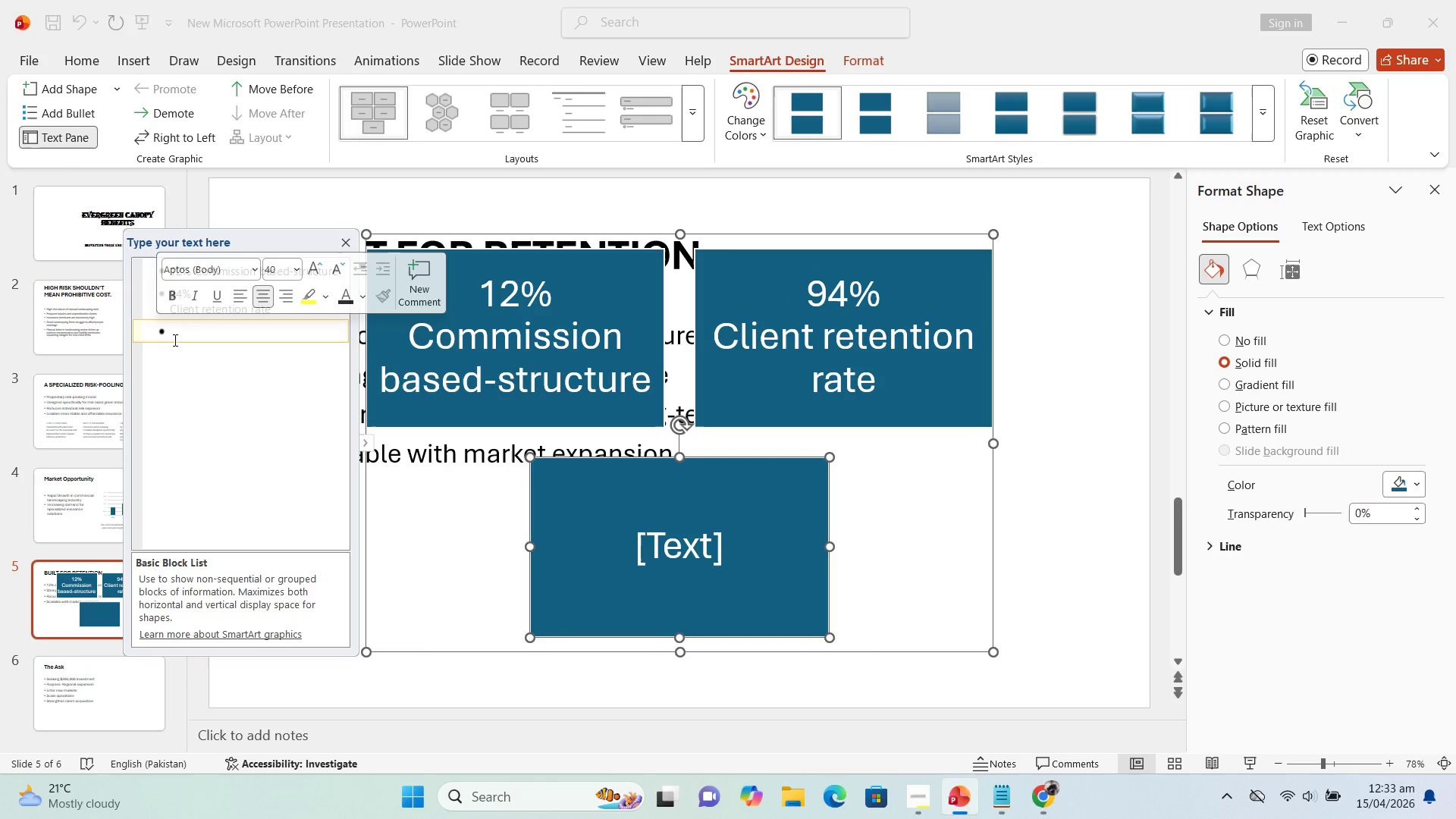 
left_click_drag(start_coordinate=[173, 337], to_coordinate=[146, 334])
 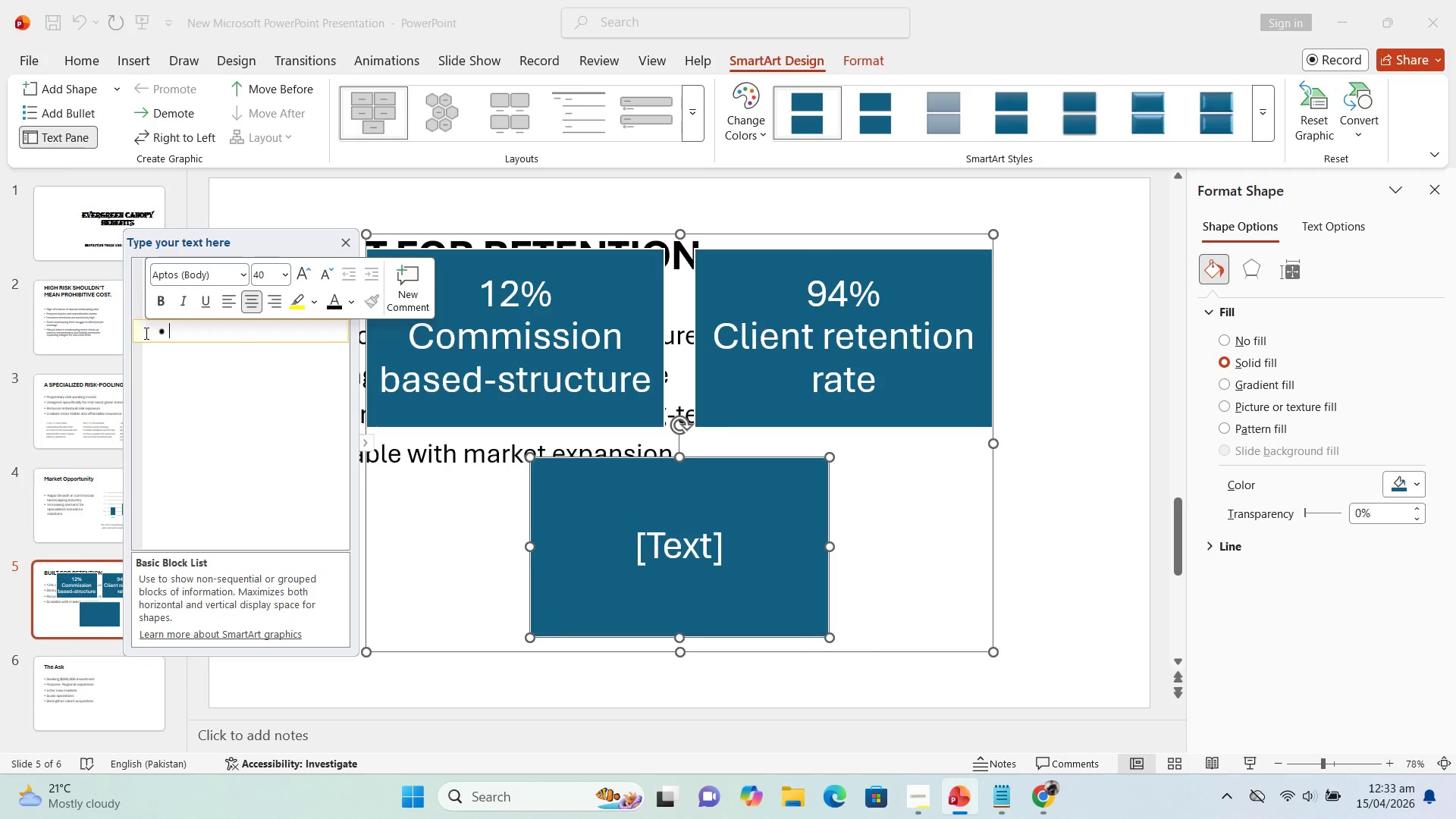 
key(Delete)
 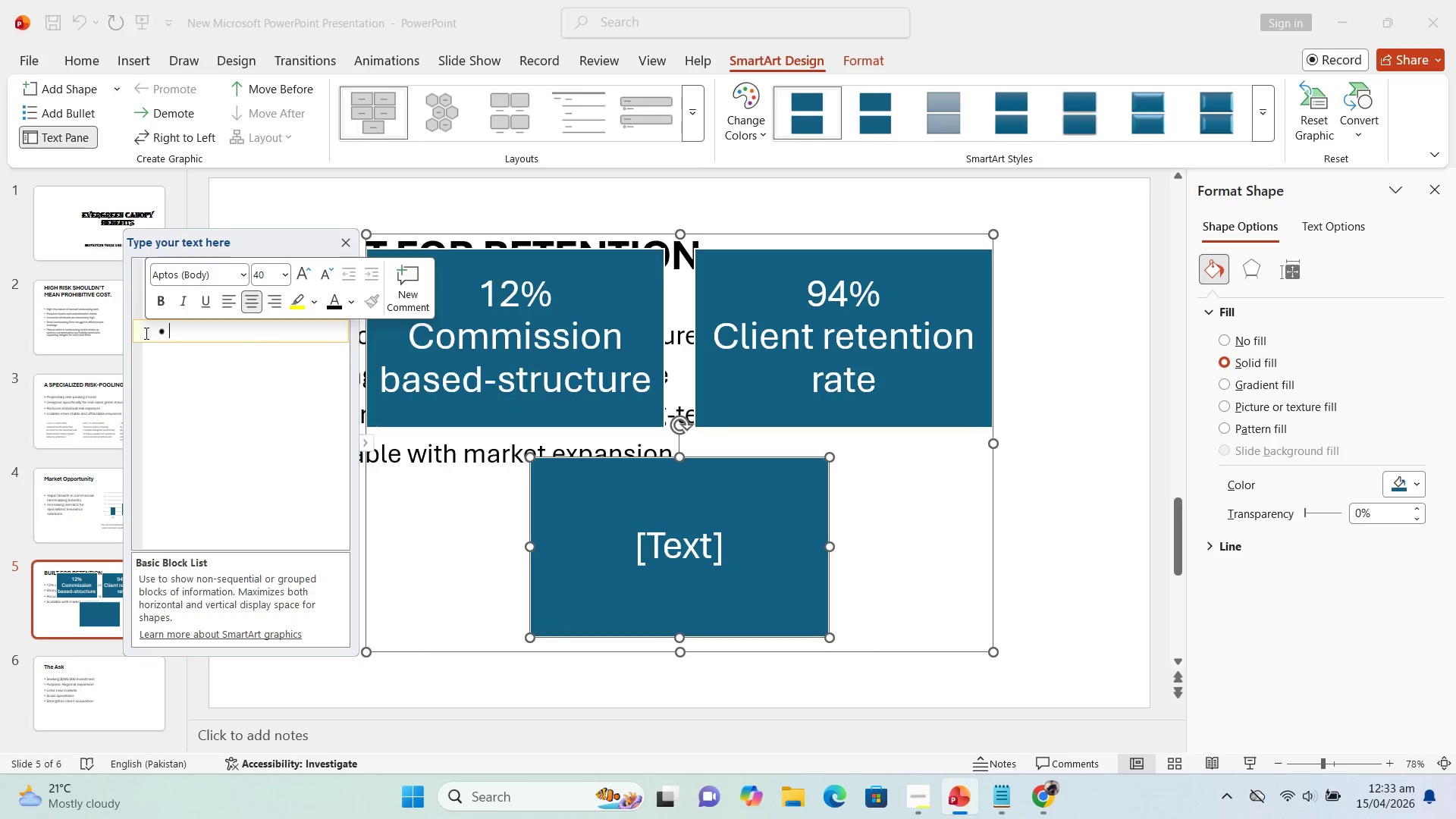 
key(Delete)
 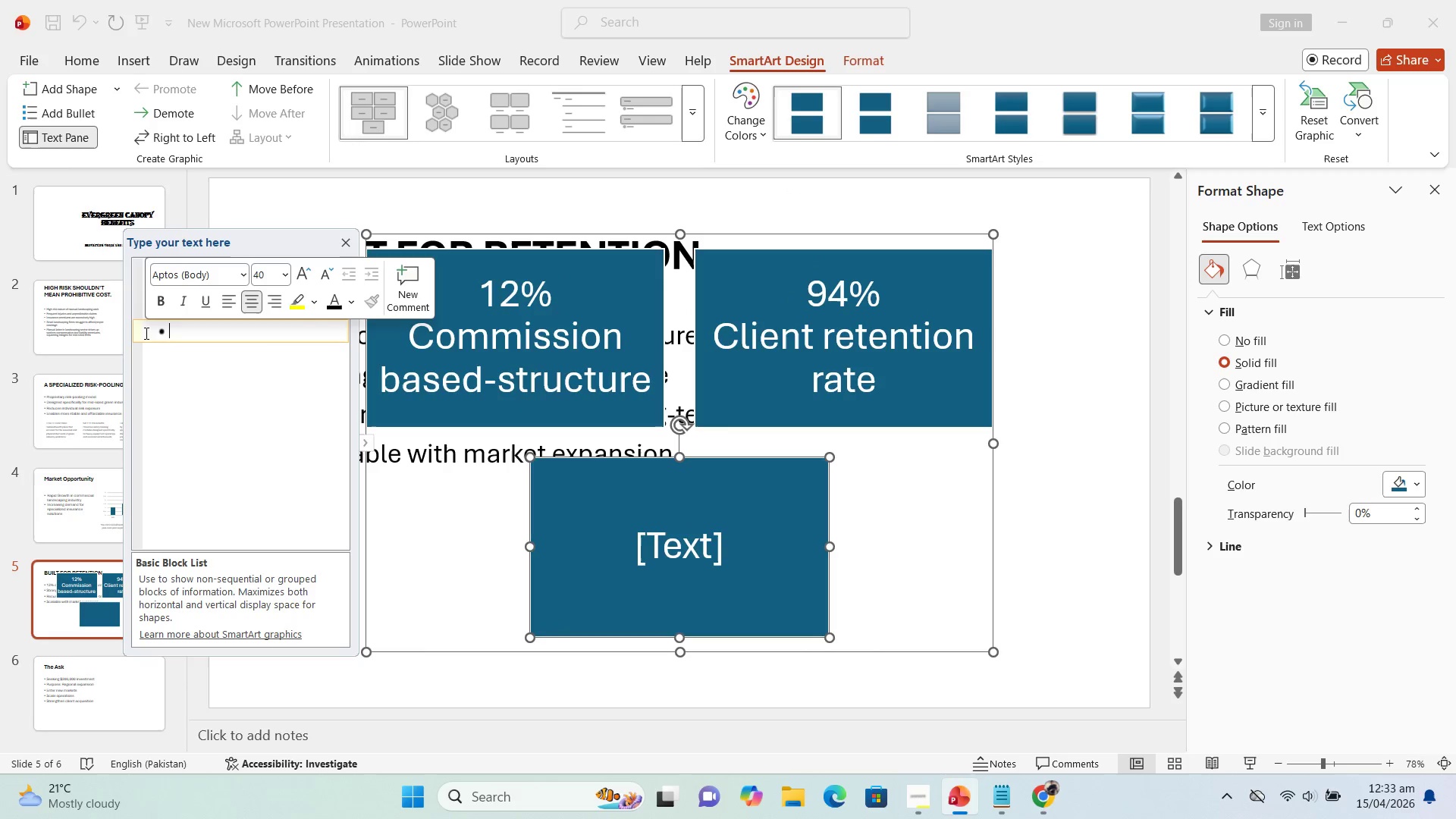 
key(Backspace)
 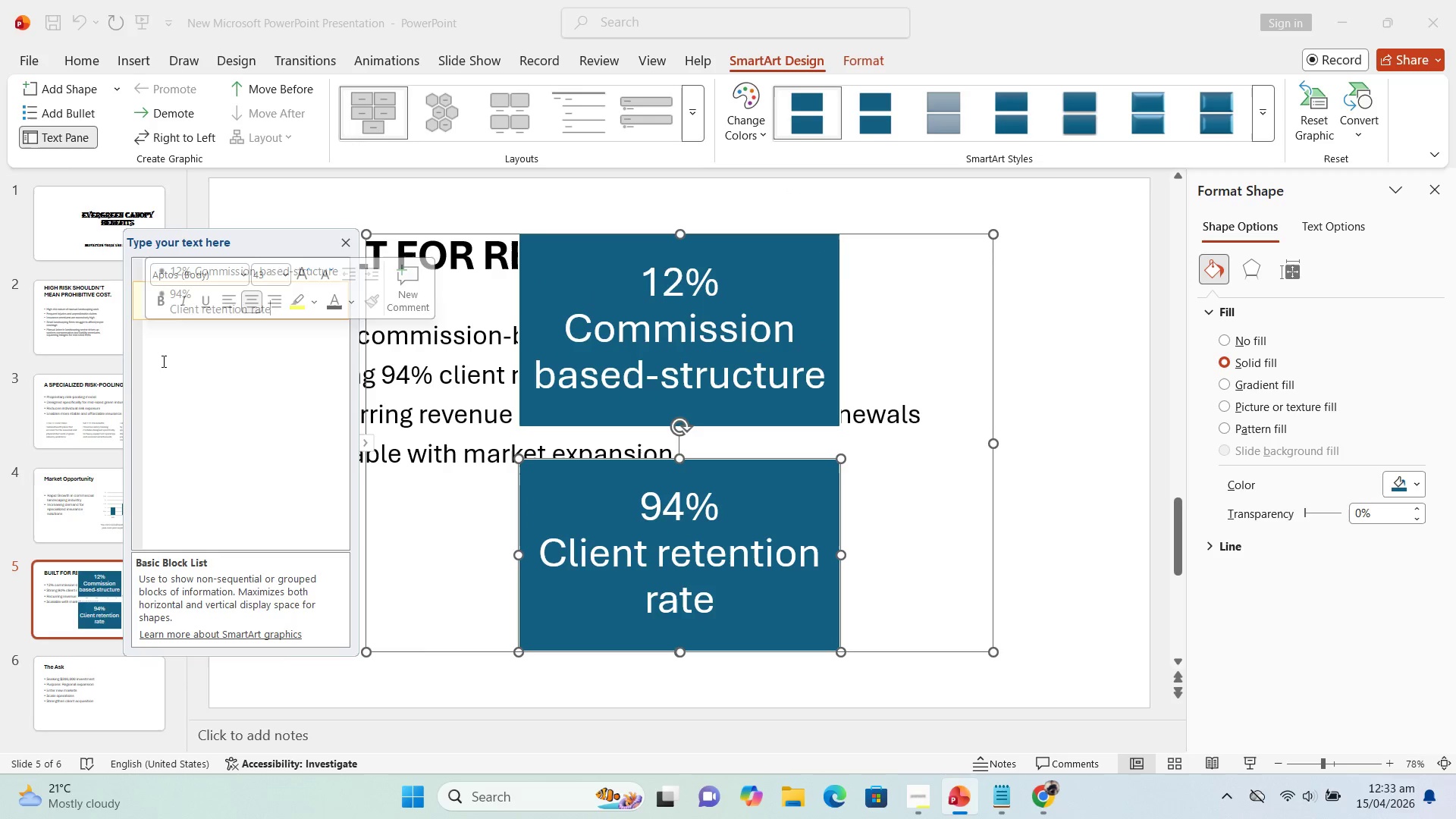 
left_click([168, 369])
 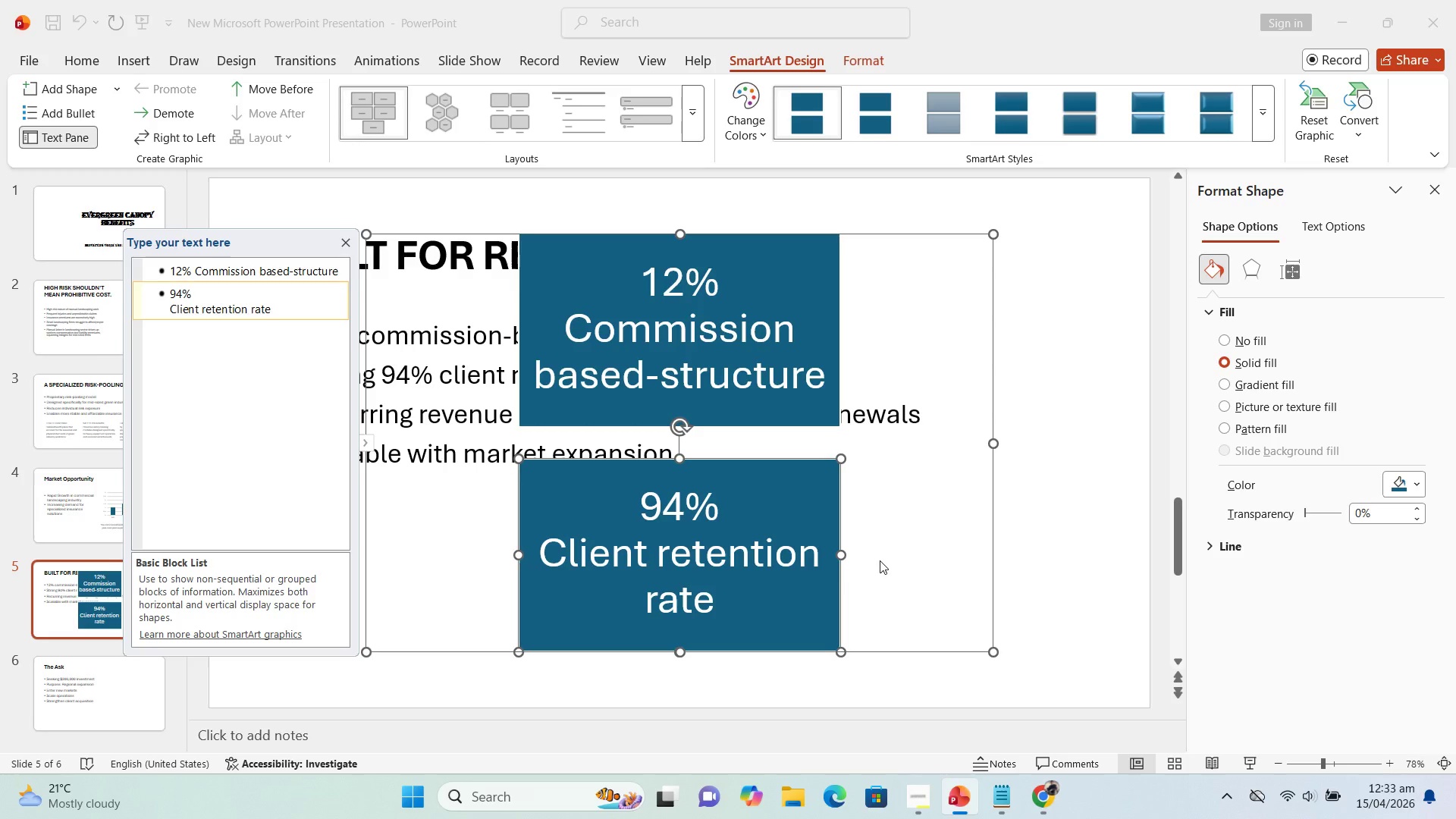 
left_click([939, 551])
 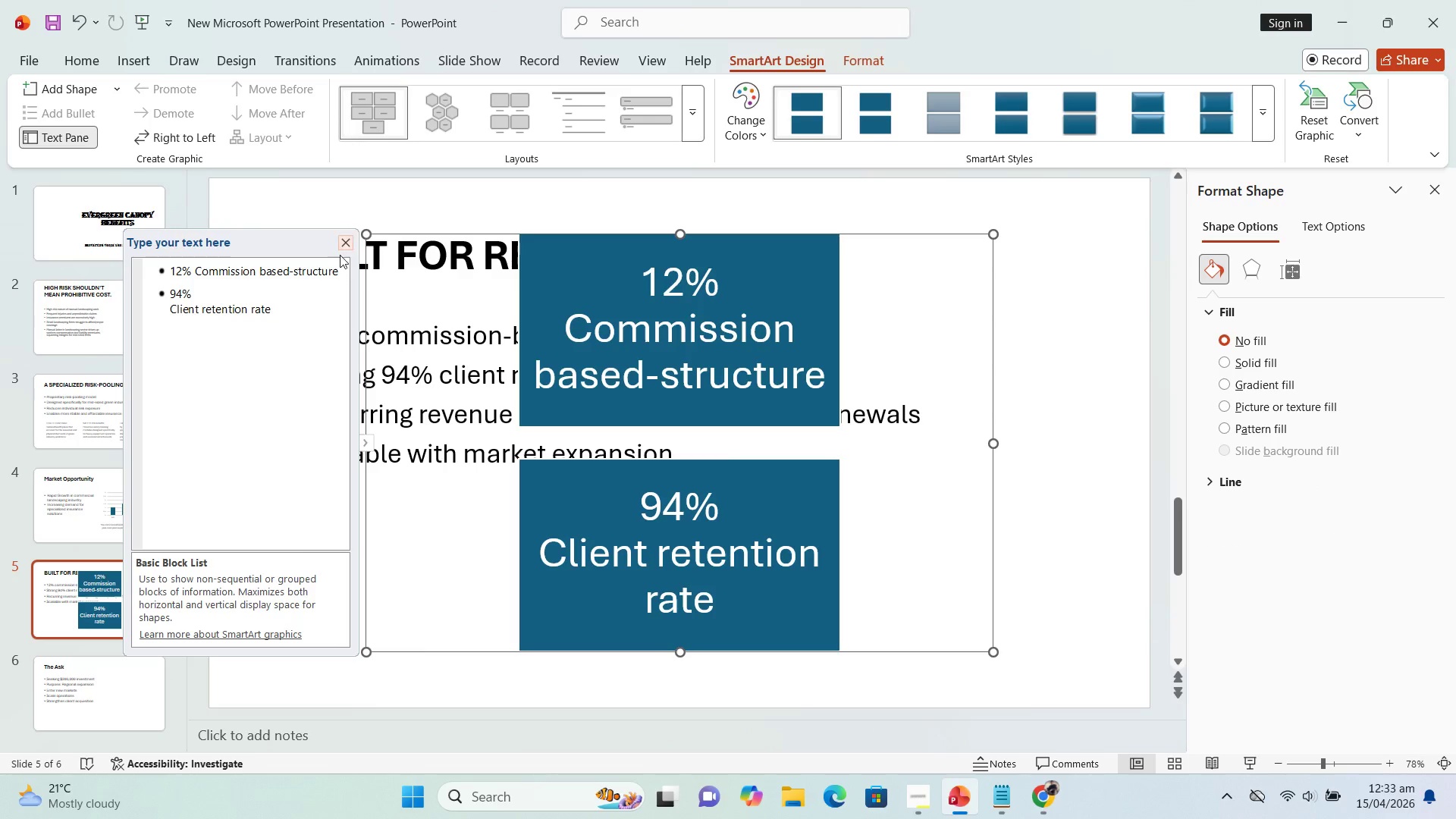 
left_click([338, 246])
 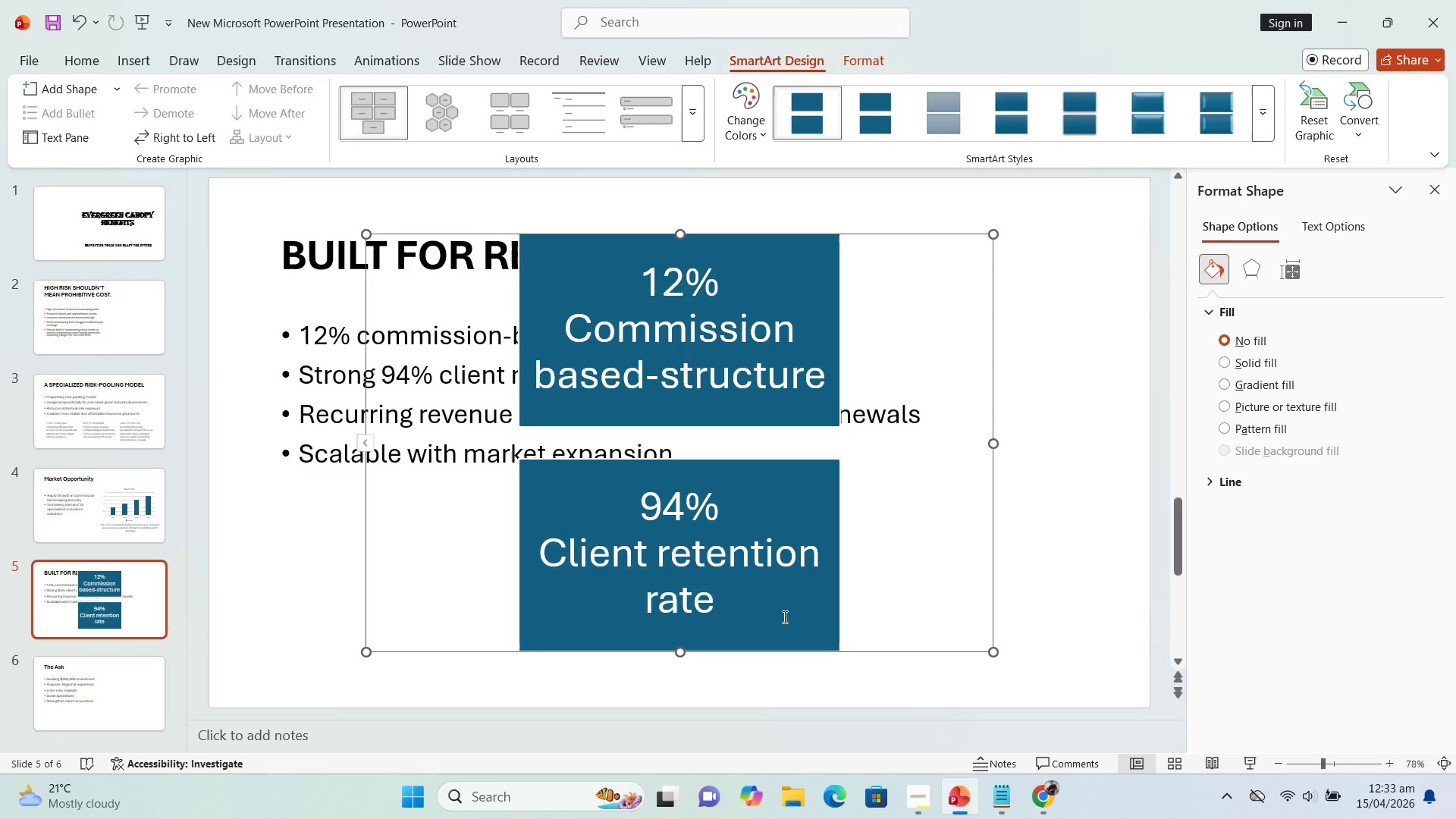 
left_click([793, 638])
 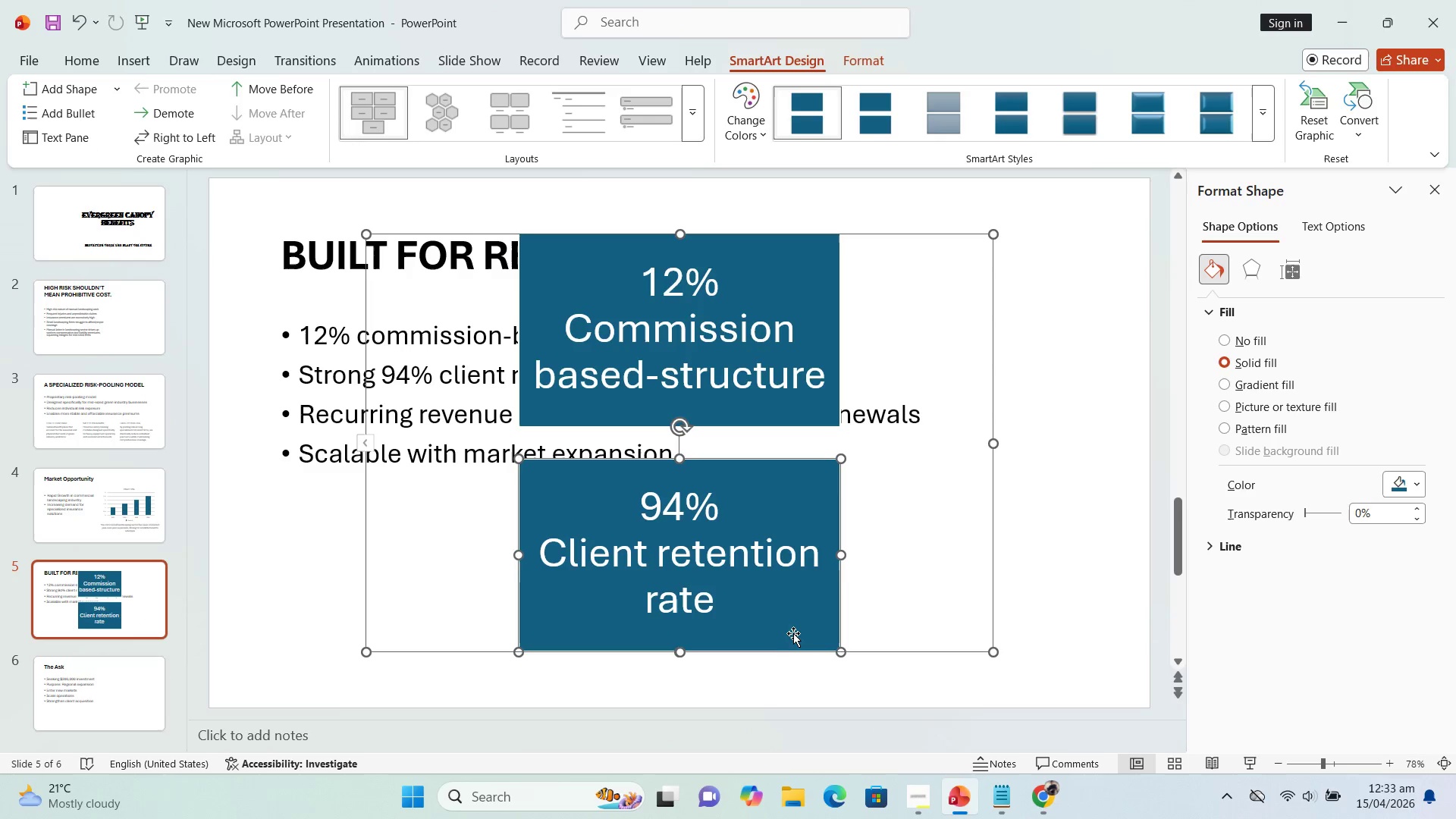 
left_click_drag(start_coordinate=[793, 633], to_coordinate=[912, 629])
 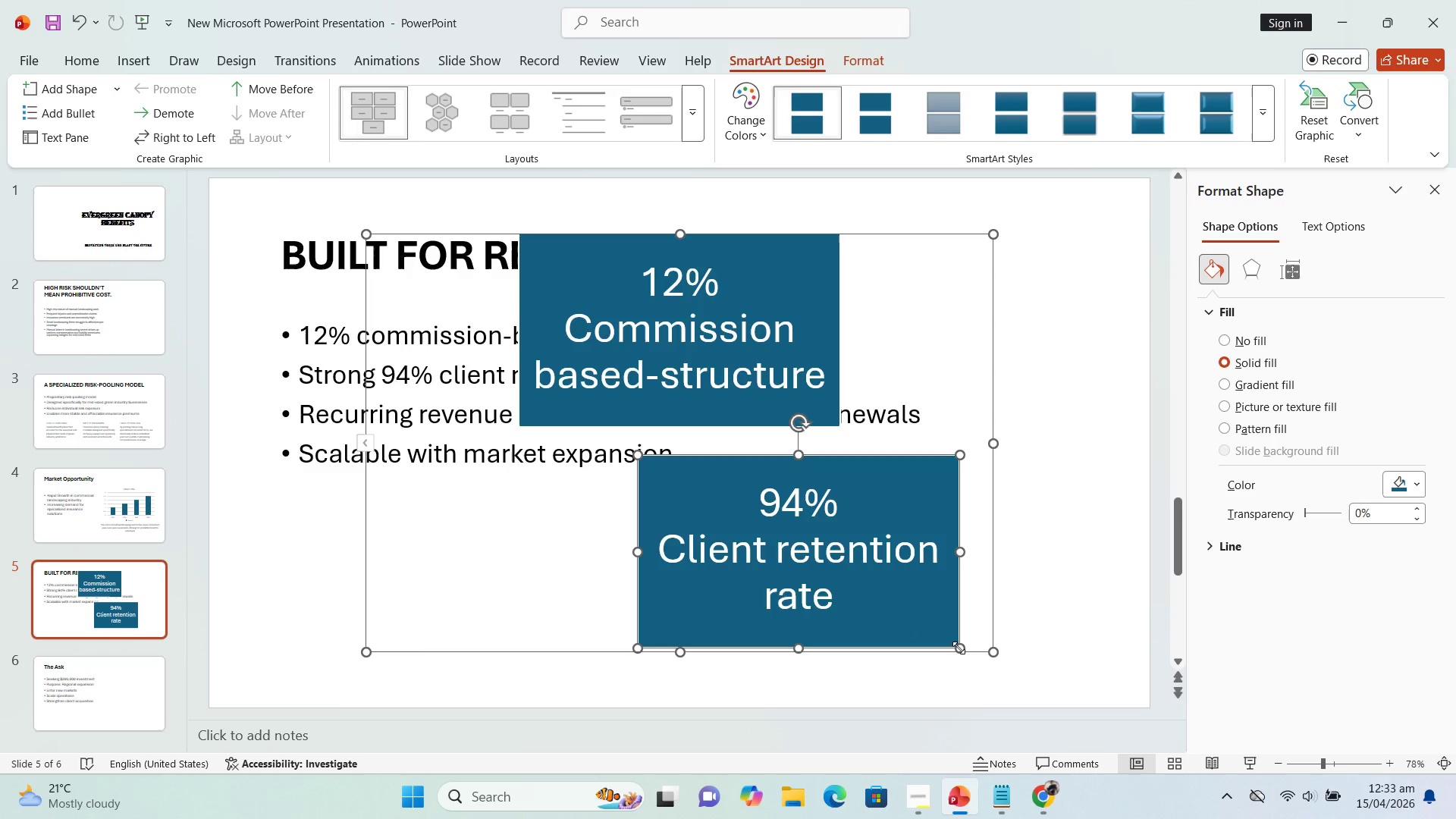 
left_click_drag(start_coordinate=[959, 648], to_coordinate=[899, 604])
 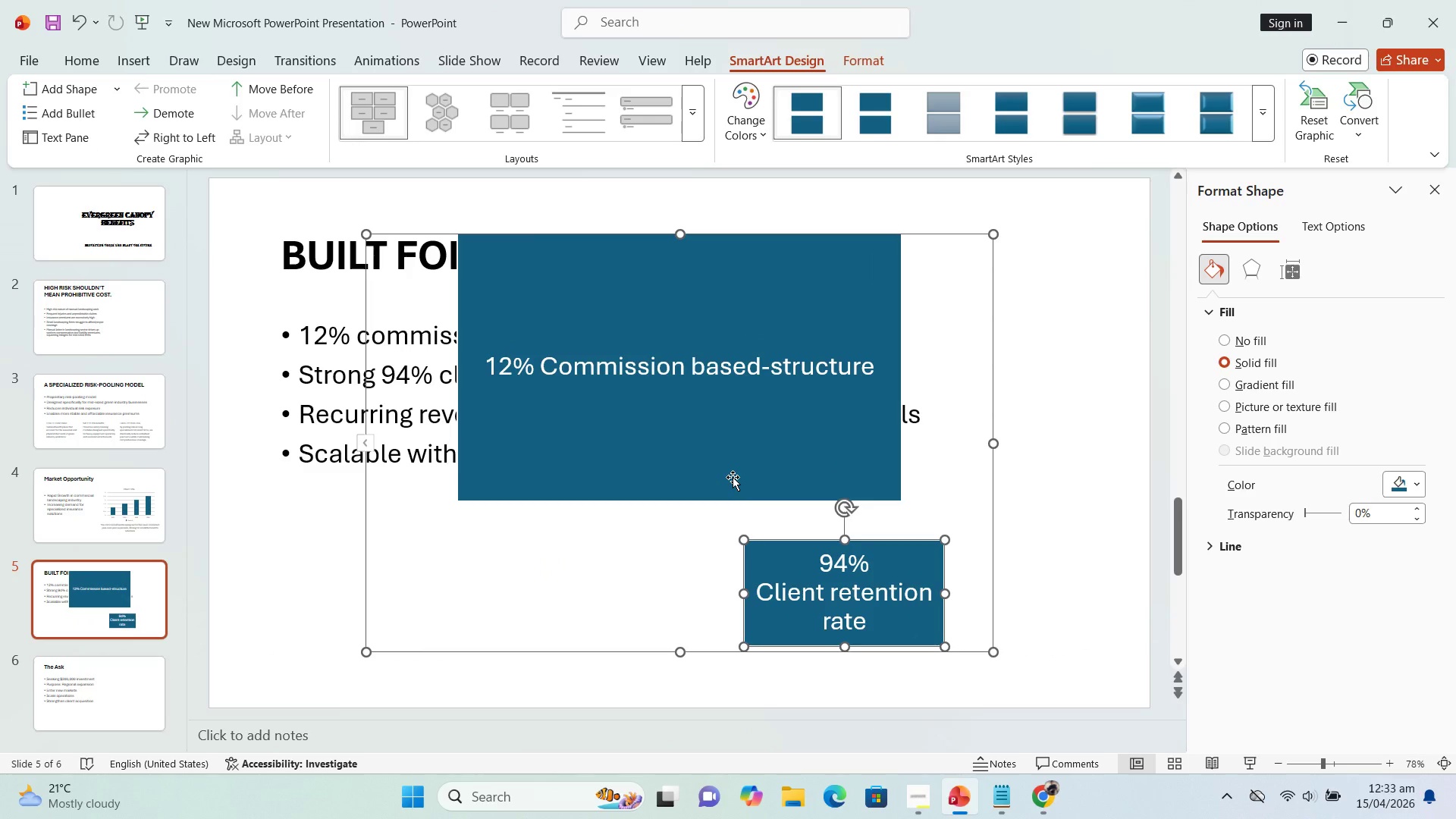 
left_click([713, 413])
 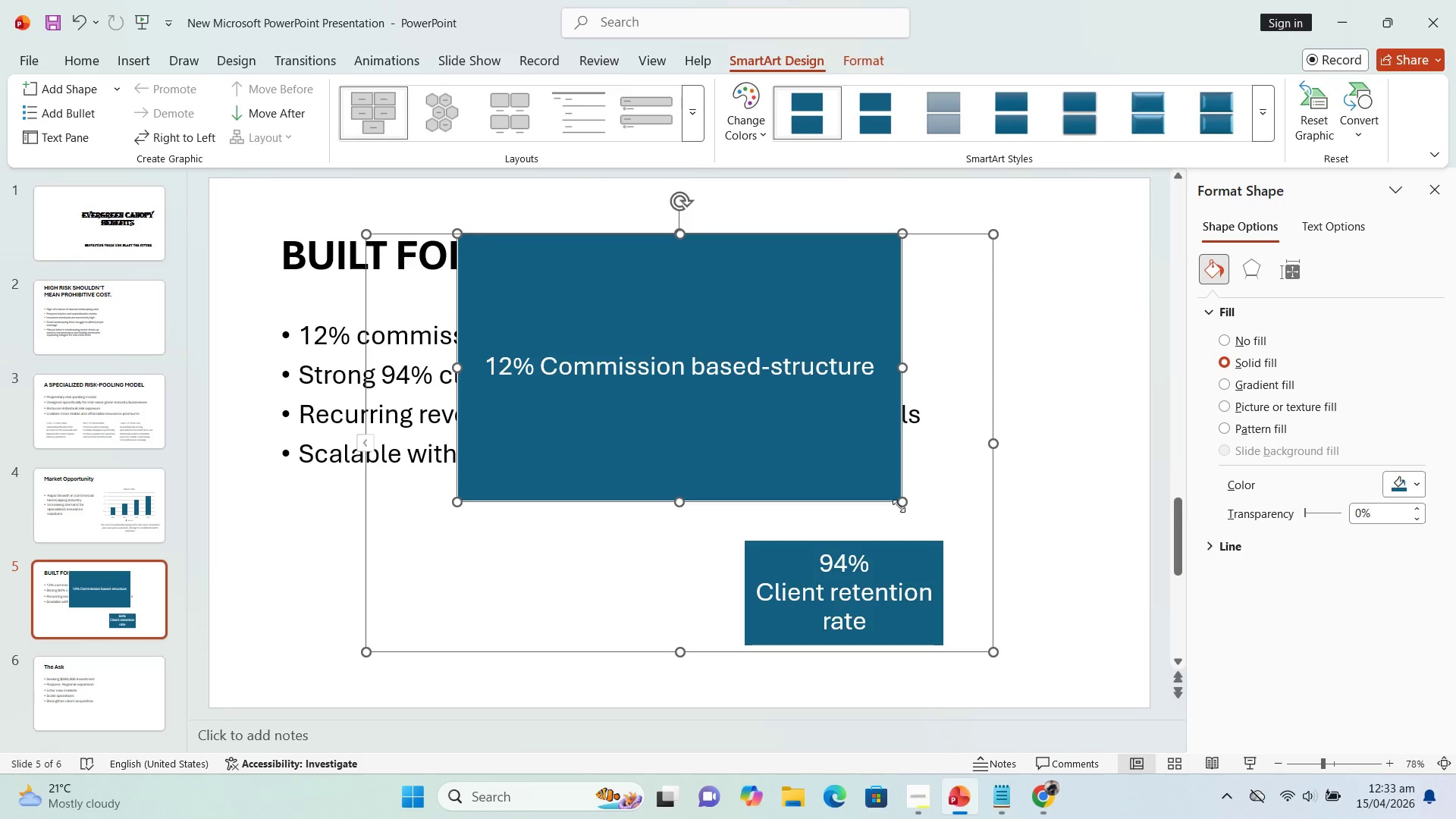 
left_click_drag(start_coordinate=[899, 505], to_coordinate=[783, 419])
 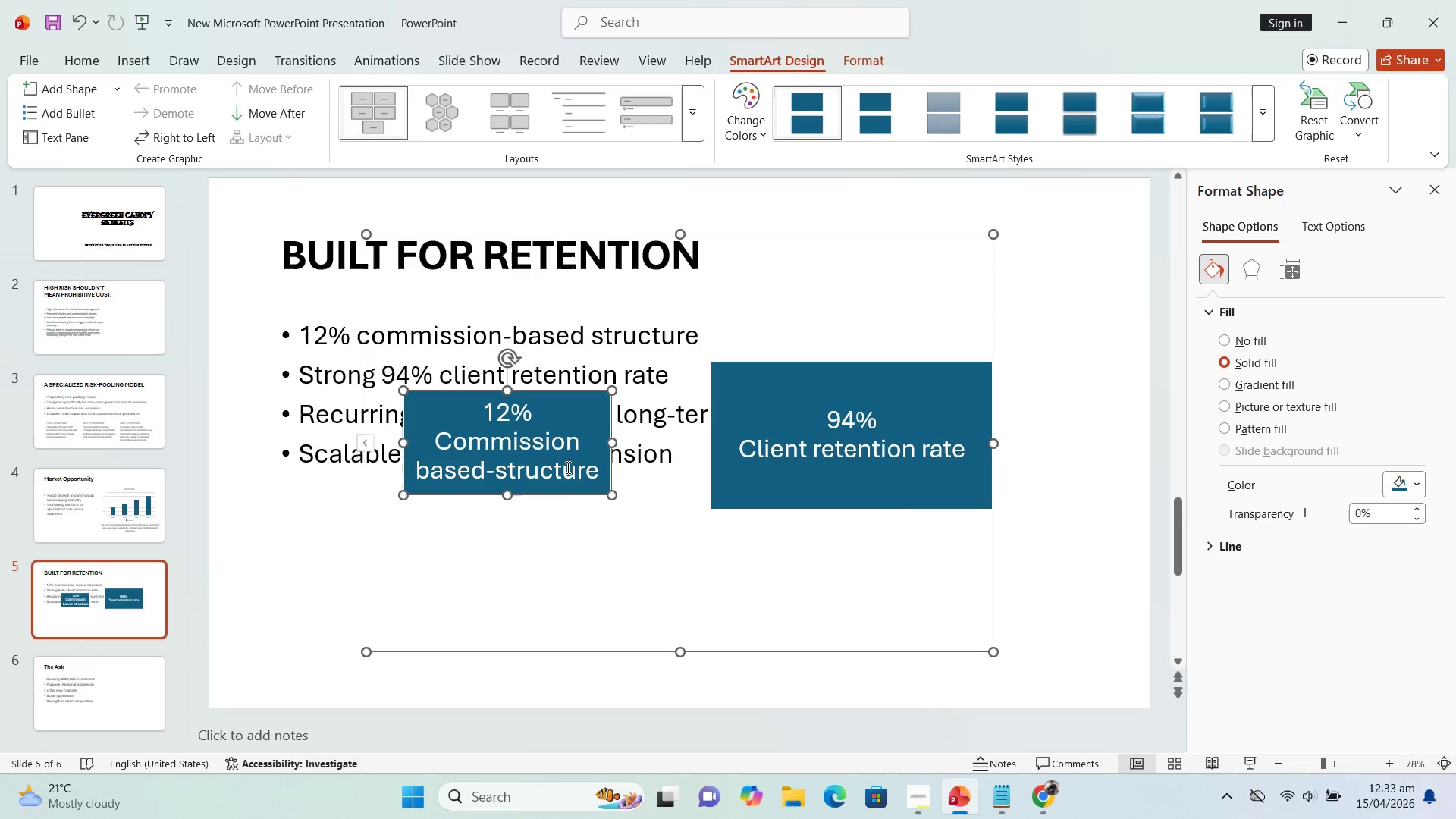 
left_click_drag(start_coordinate=[574, 492], to_coordinate=[494, 626])
 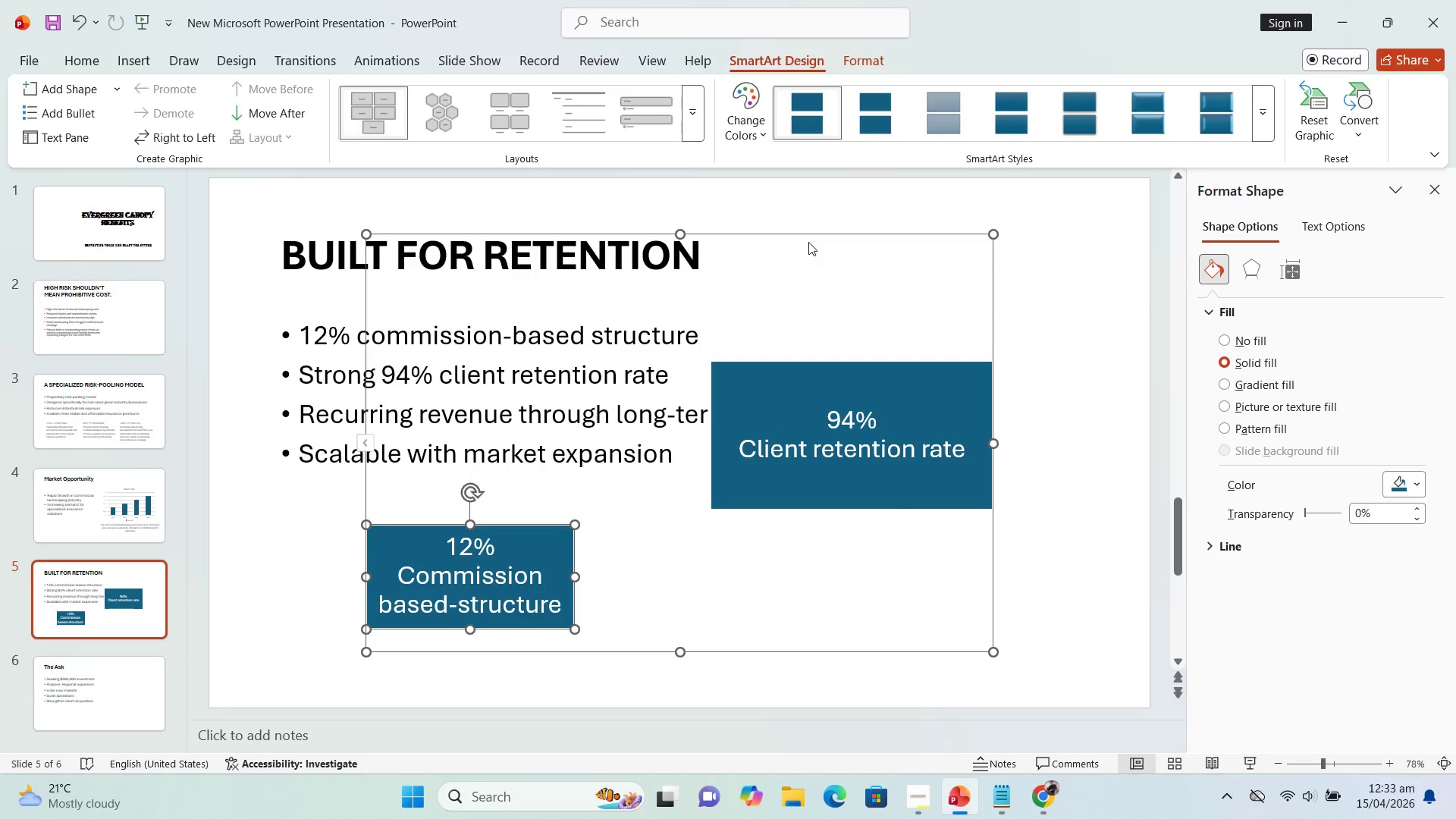 
left_click_drag(start_coordinate=[811, 235], to_coordinate=[717, 253])
 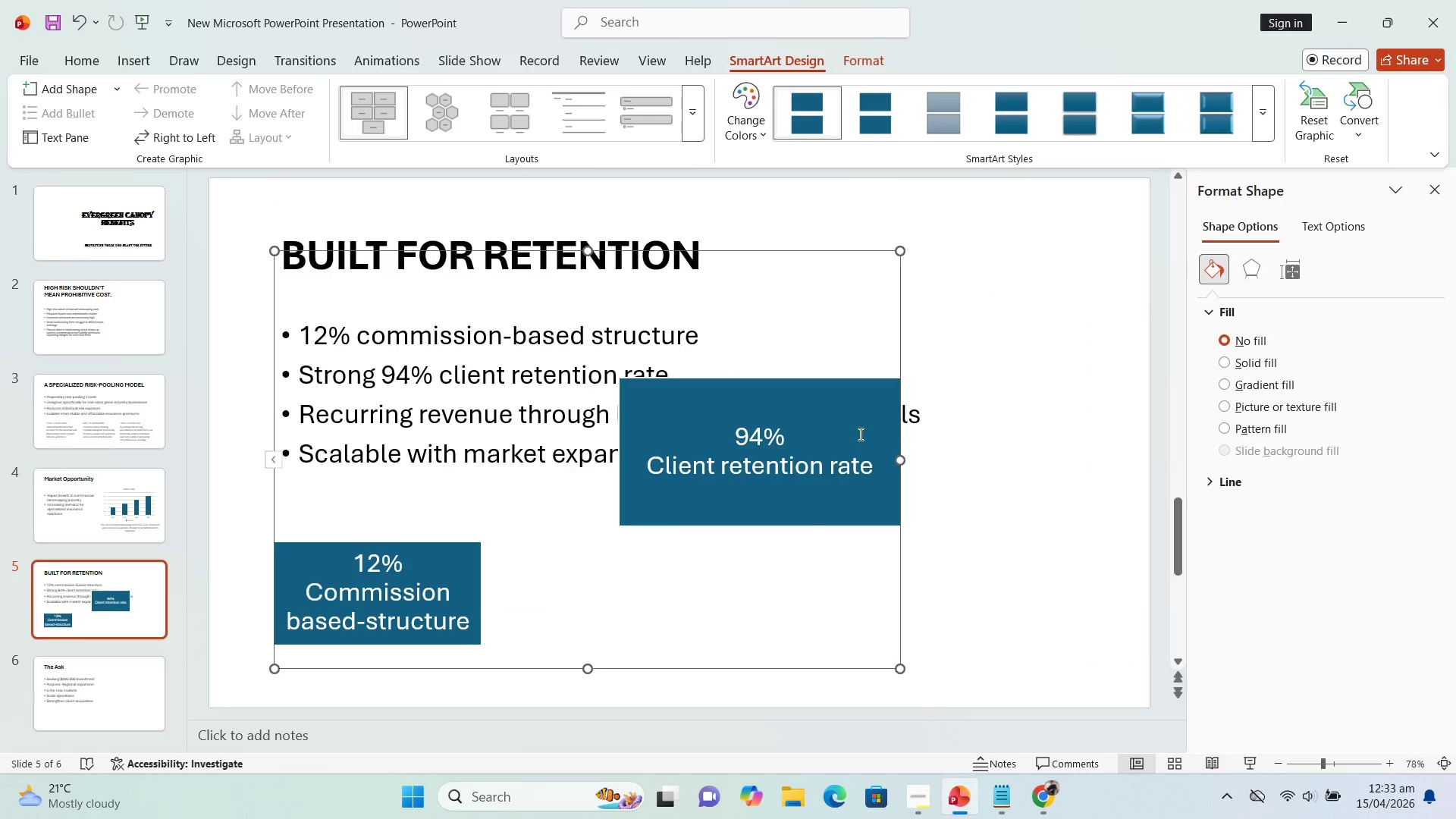 
left_click_drag(start_coordinate=[876, 500], to_coordinate=[856, 617])
 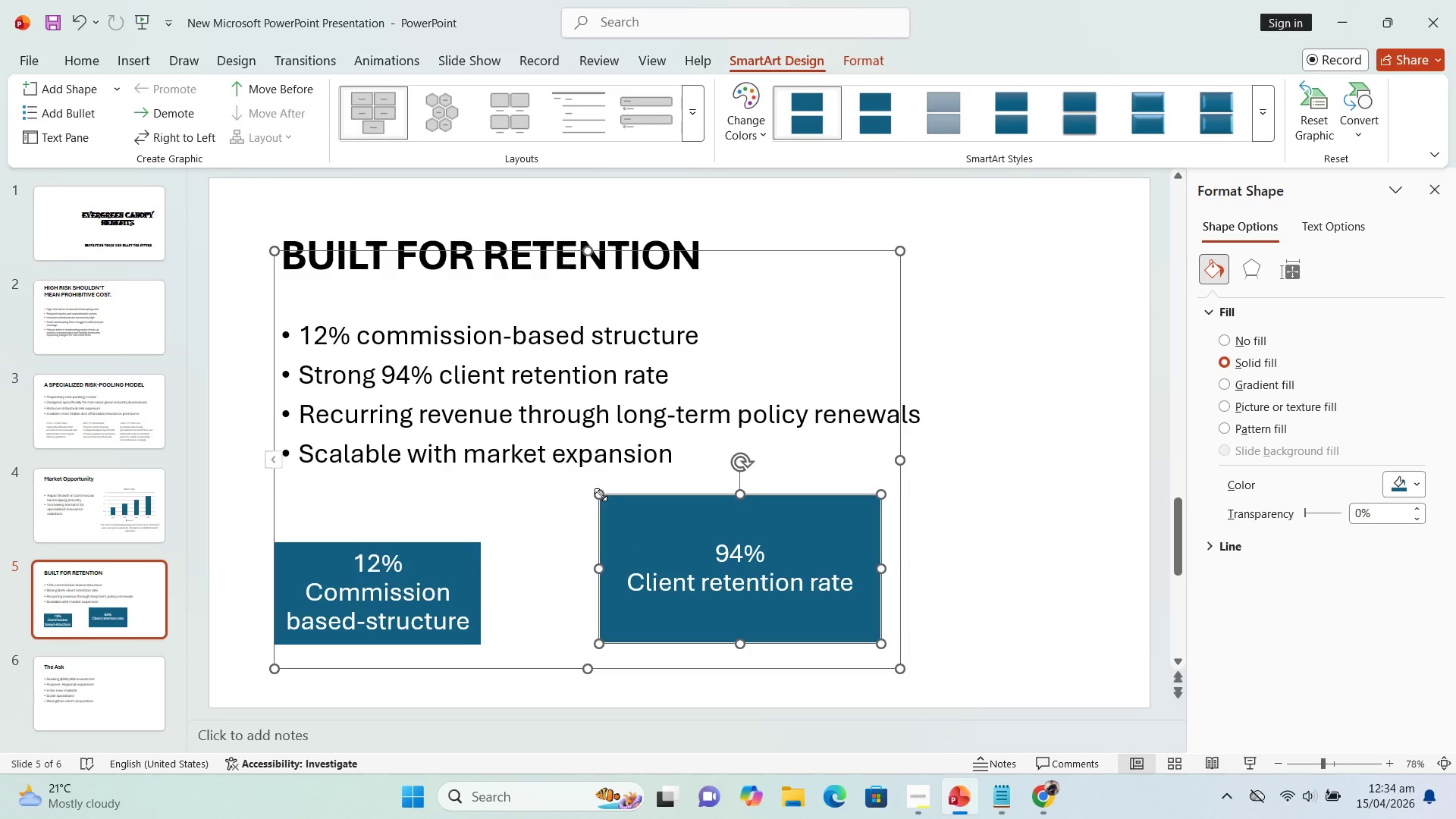 
left_click_drag(start_coordinate=[601, 494], to_coordinate=[627, 513])
 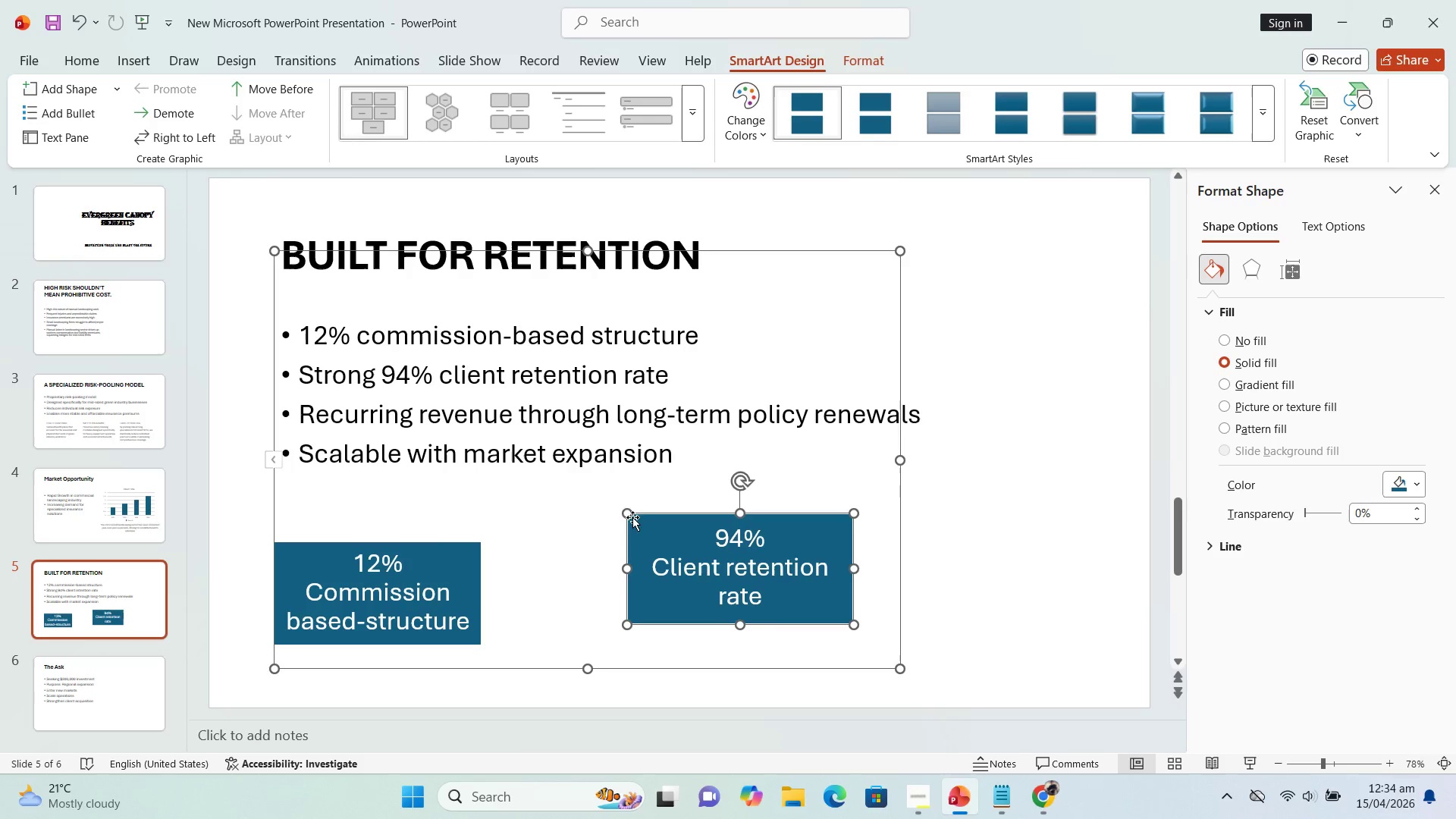 
left_click_drag(start_coordinate=[629, 510], to_coordinate=[635, 522])
 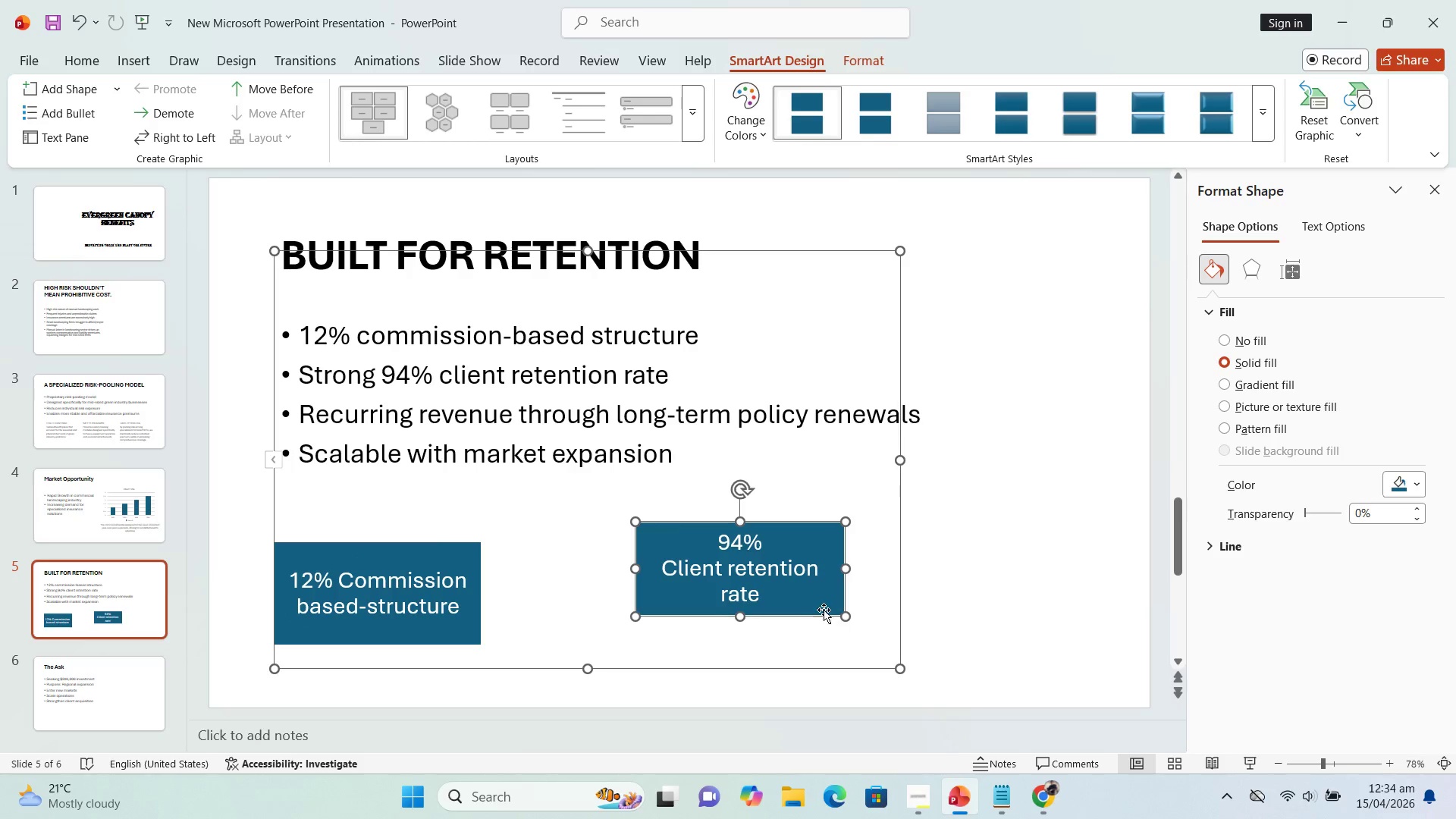 
left_click_drag(start_coordinate=[819, 602], to_coordinate=[664, 629])
 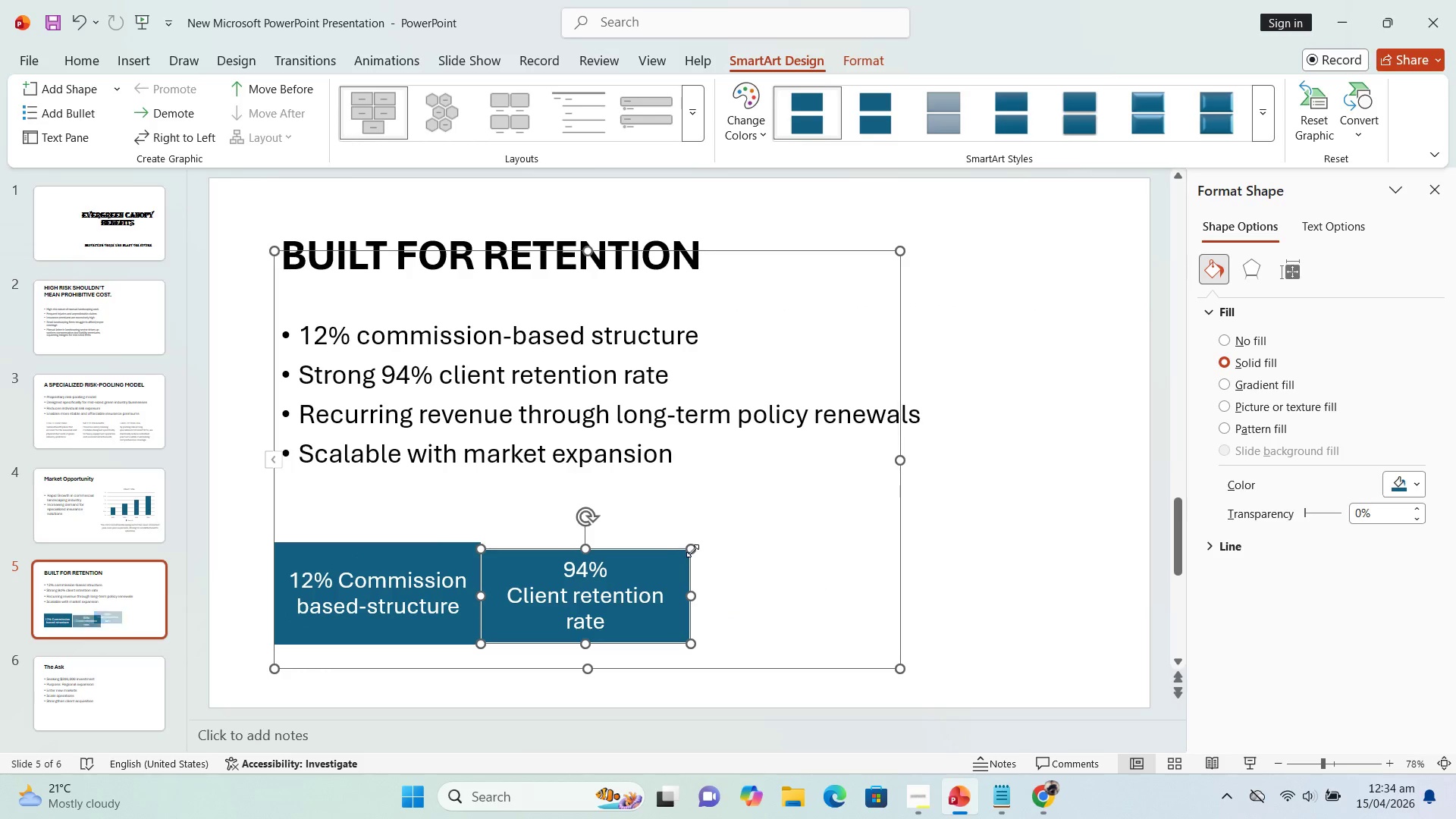 
left_click_drag(start_coordinate=[692, 551], to_coordinate=[695, 543])
 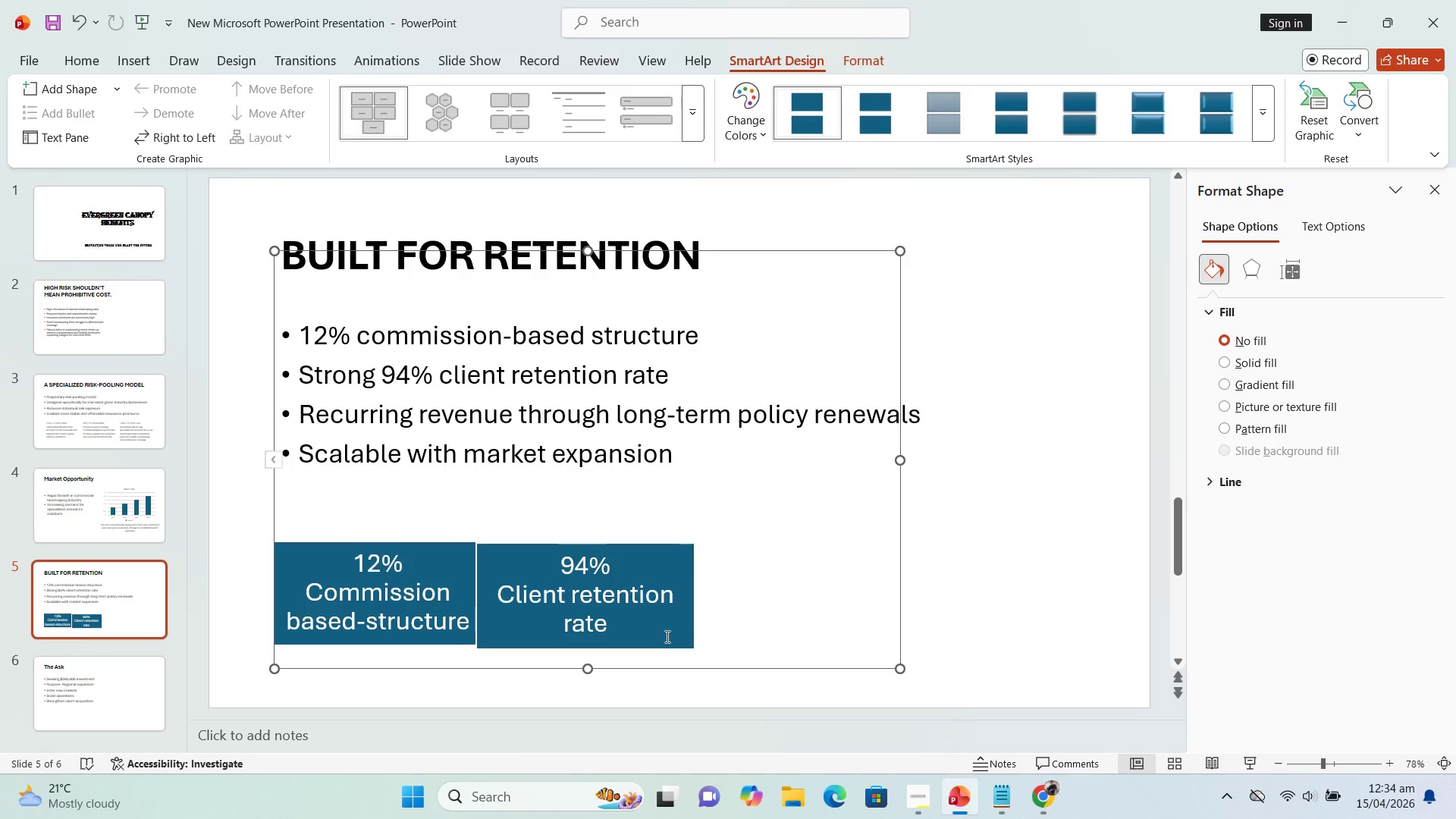 
left_click([670, 629])
 